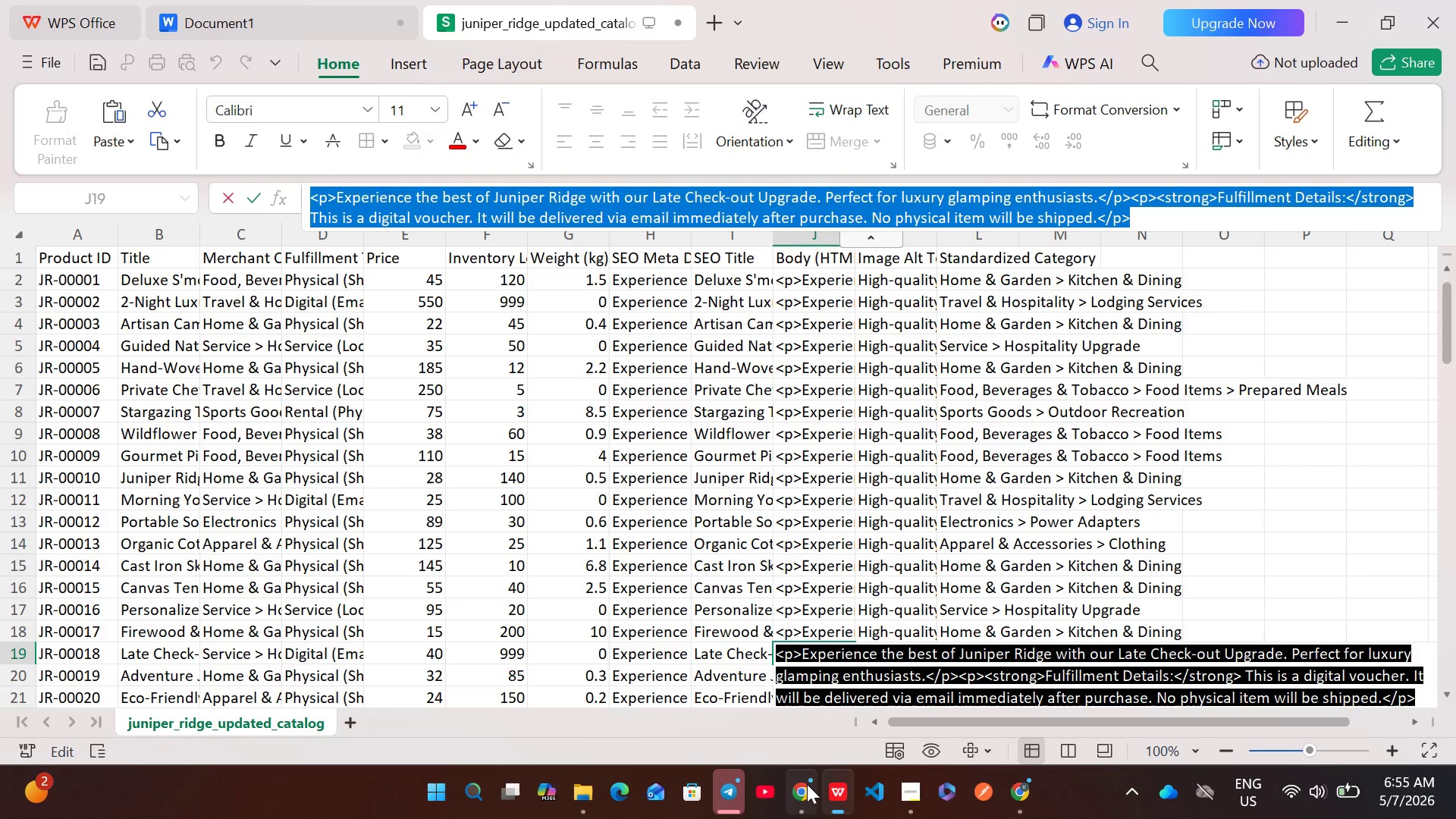 
left_click([792, 802])
 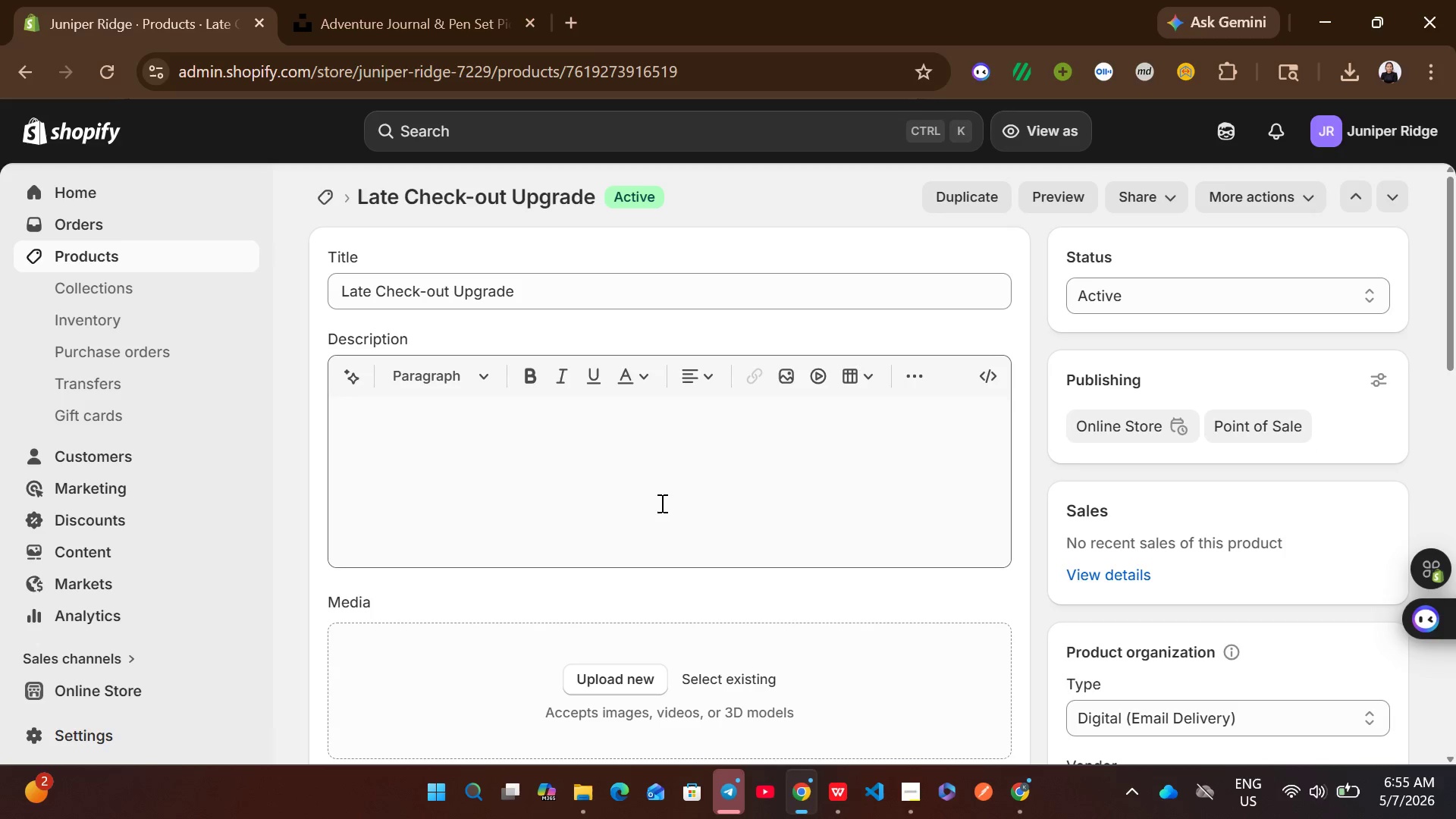 
left_click([661, 501])
 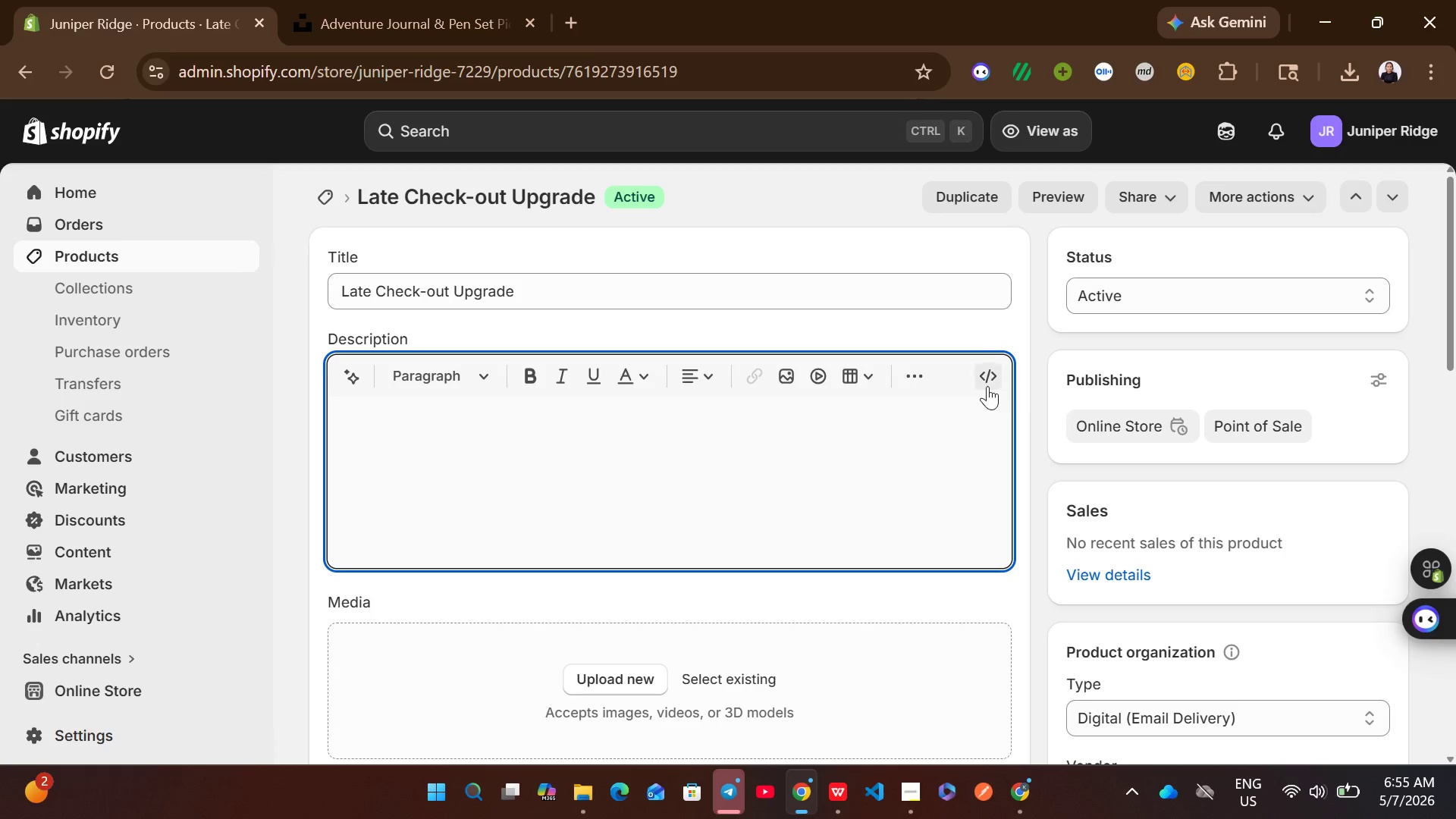 
left_click([981, 386])
 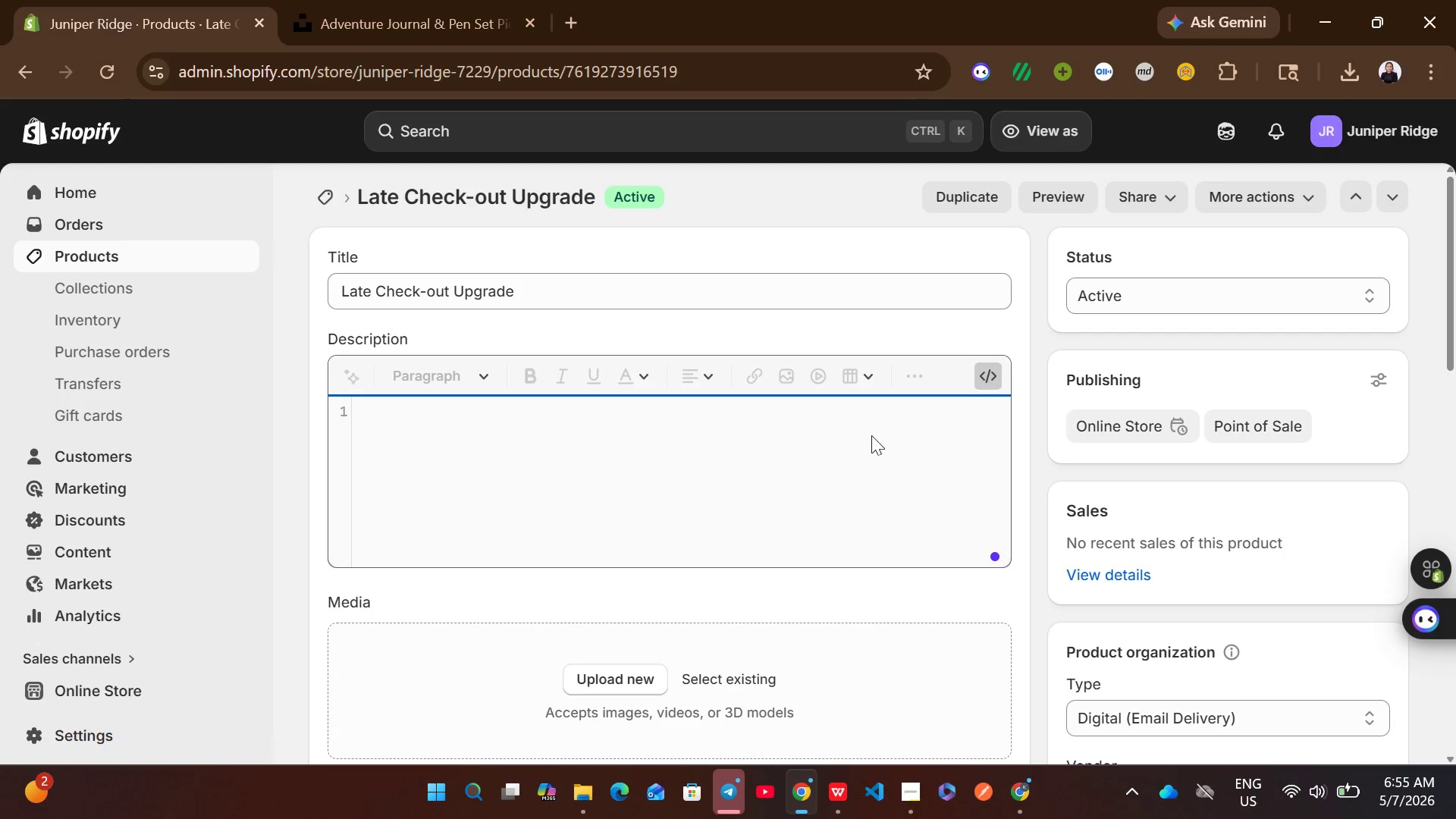 
left_click([740, 428])
 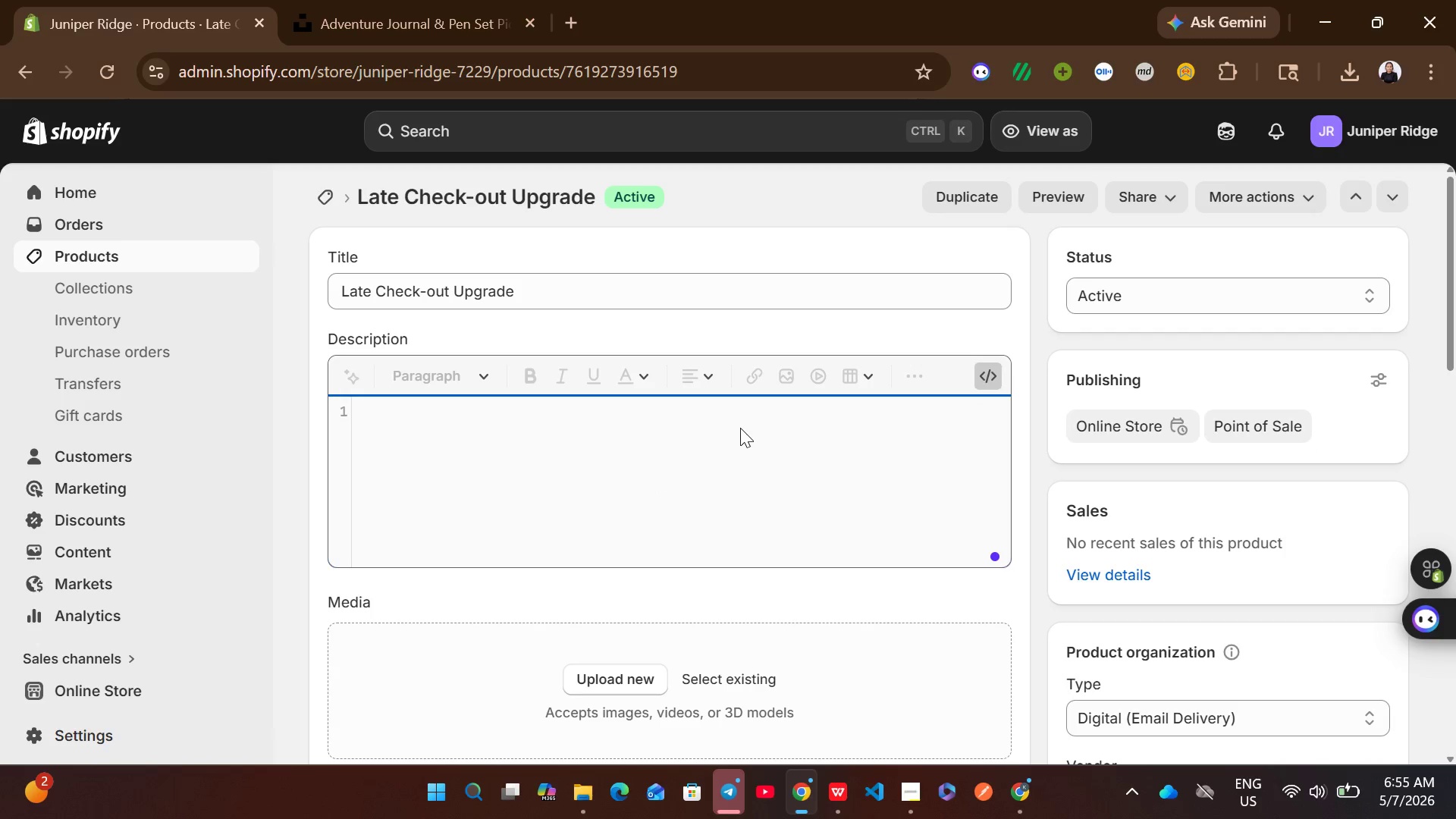 
key(Control+V)
 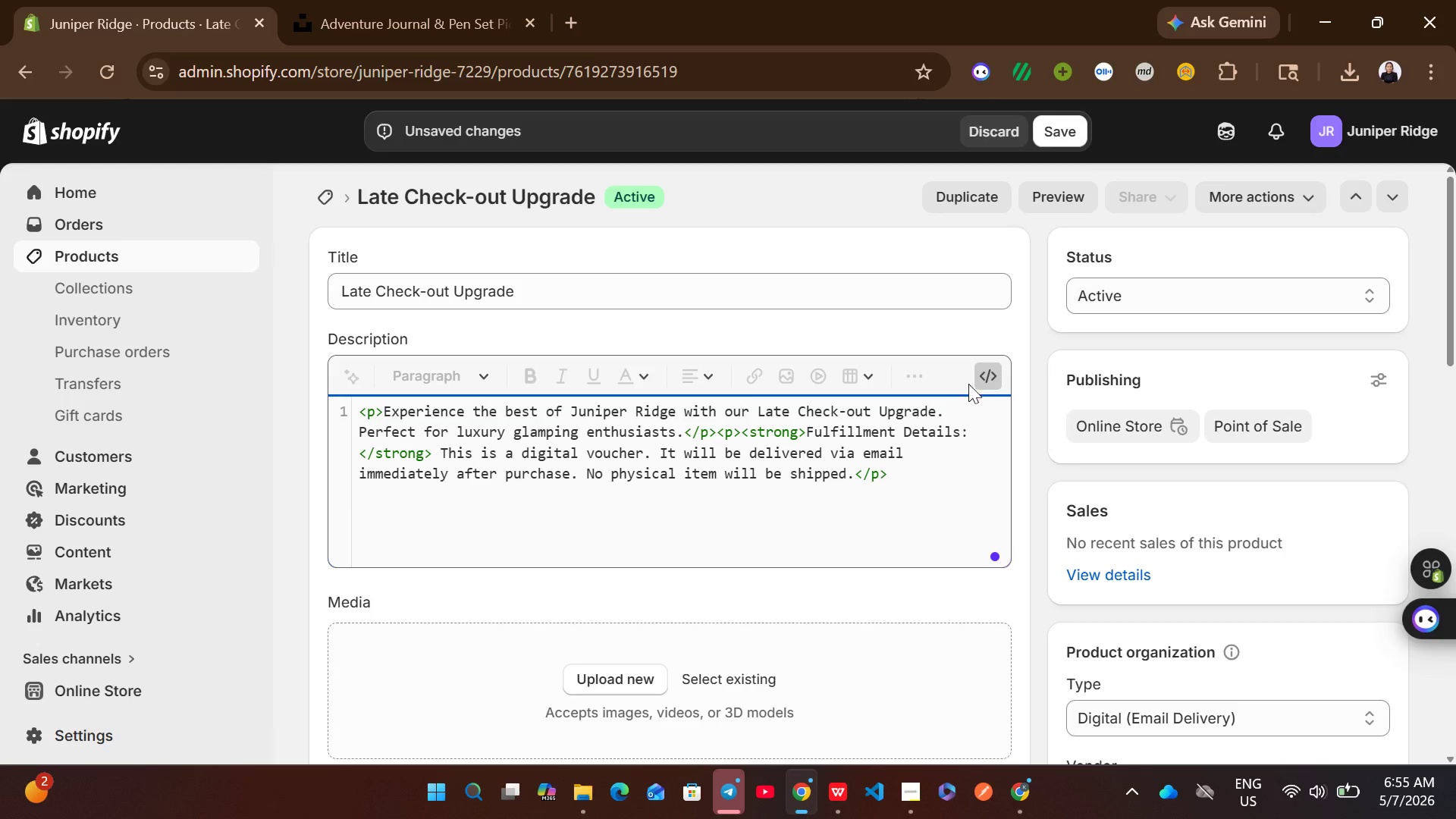 
left_click([995, 378])
 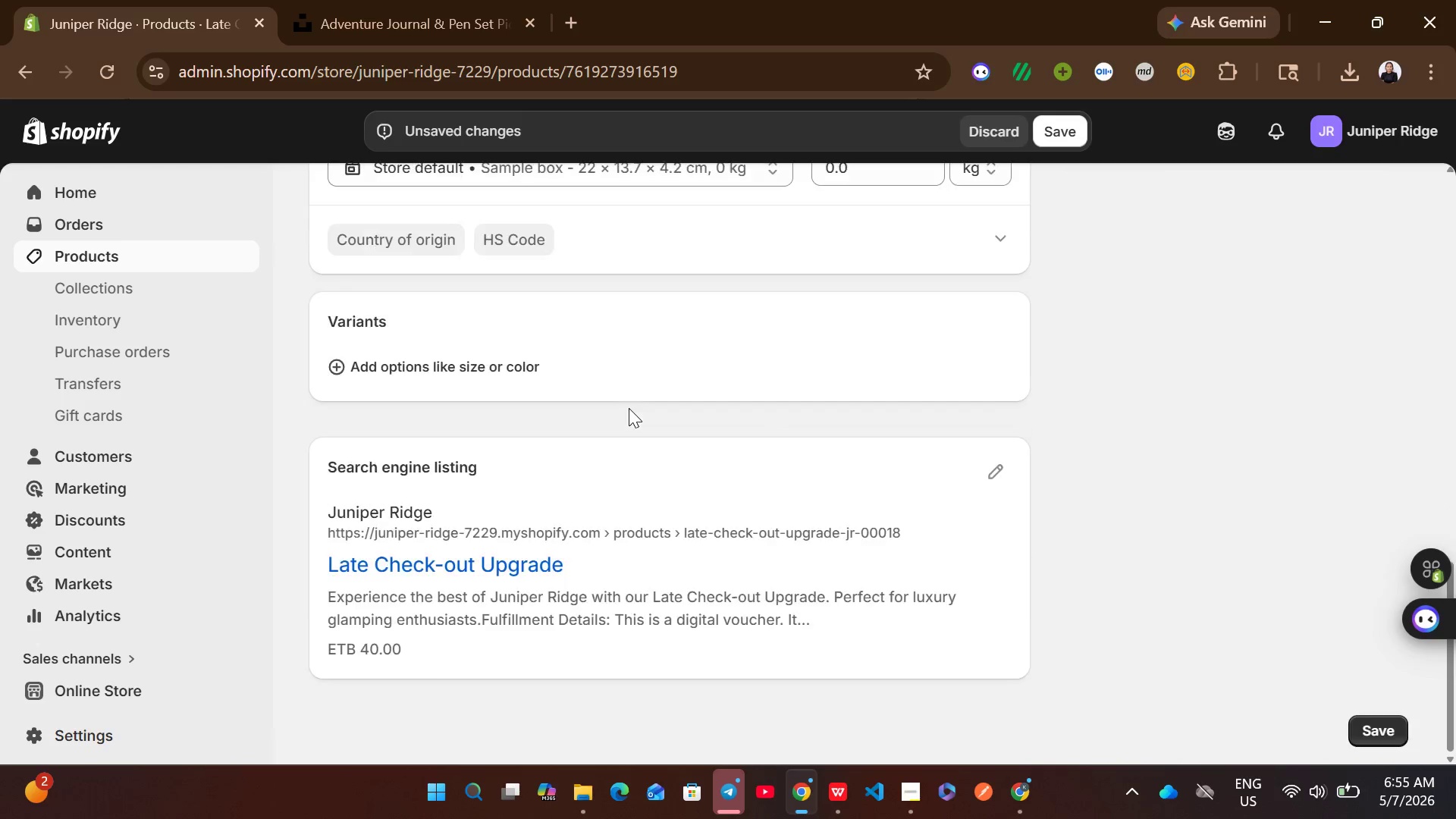 
wait(5.25)
 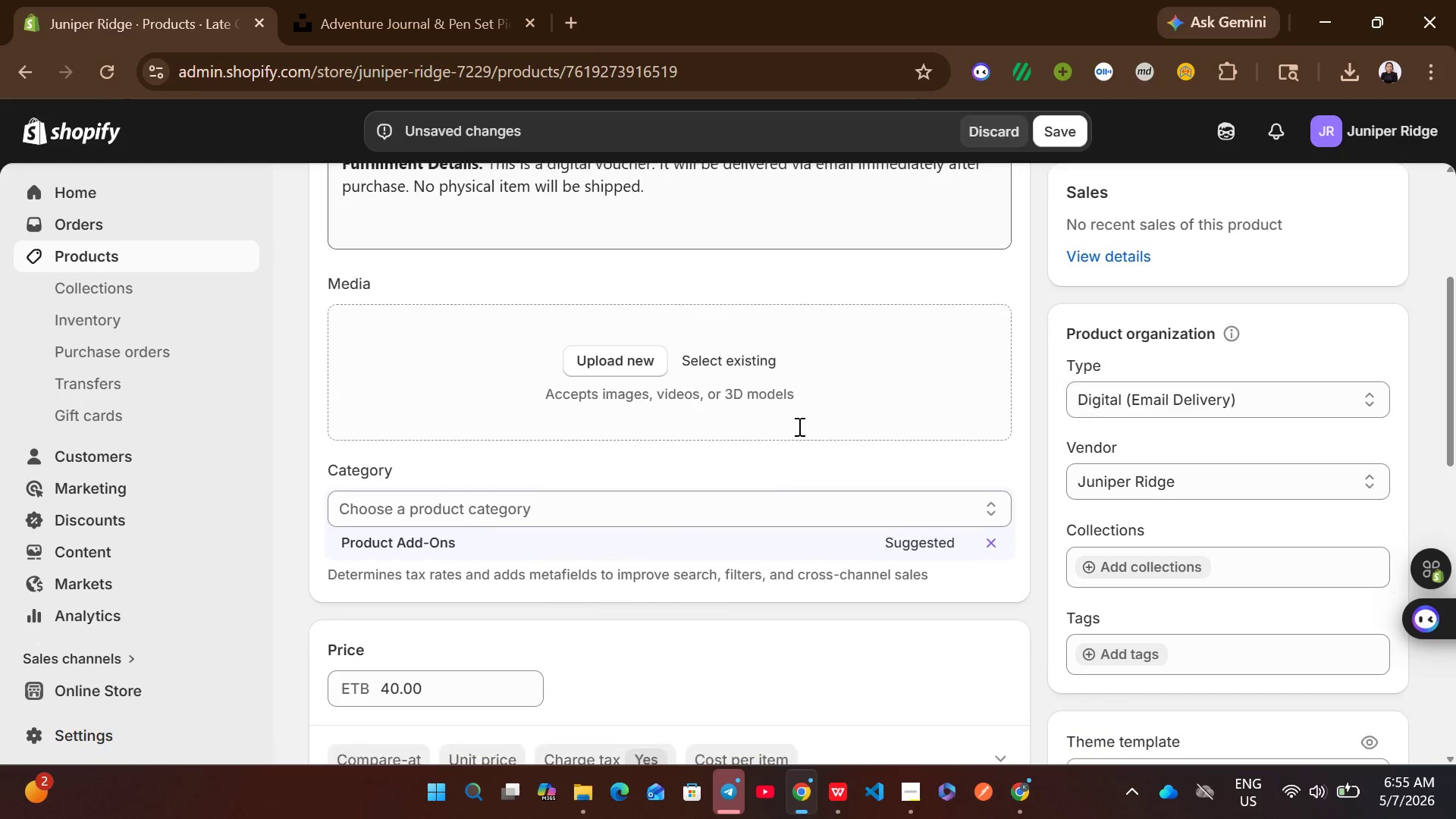 
left_click([1006, 460])
 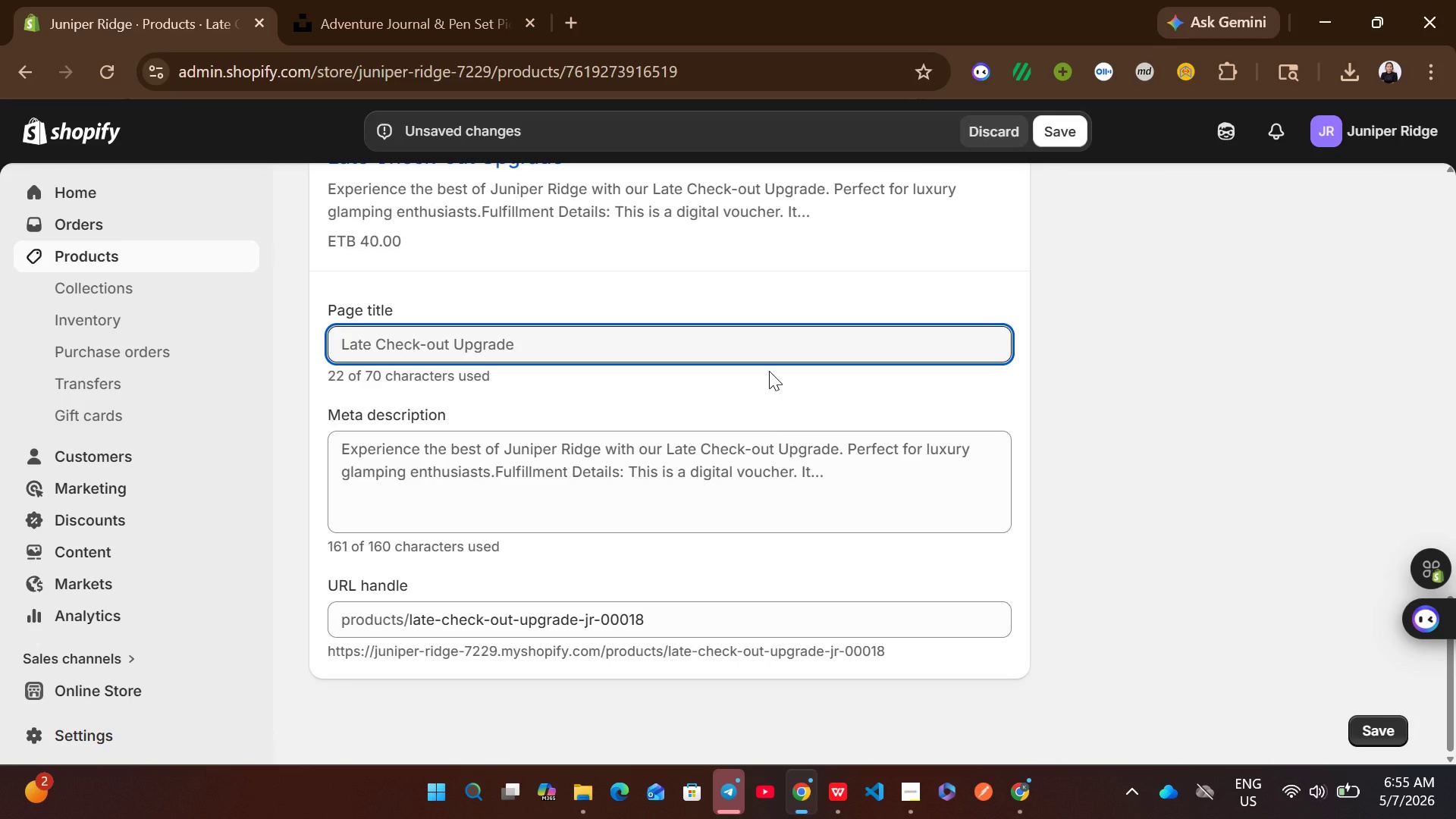 
left_click([745, 330])
 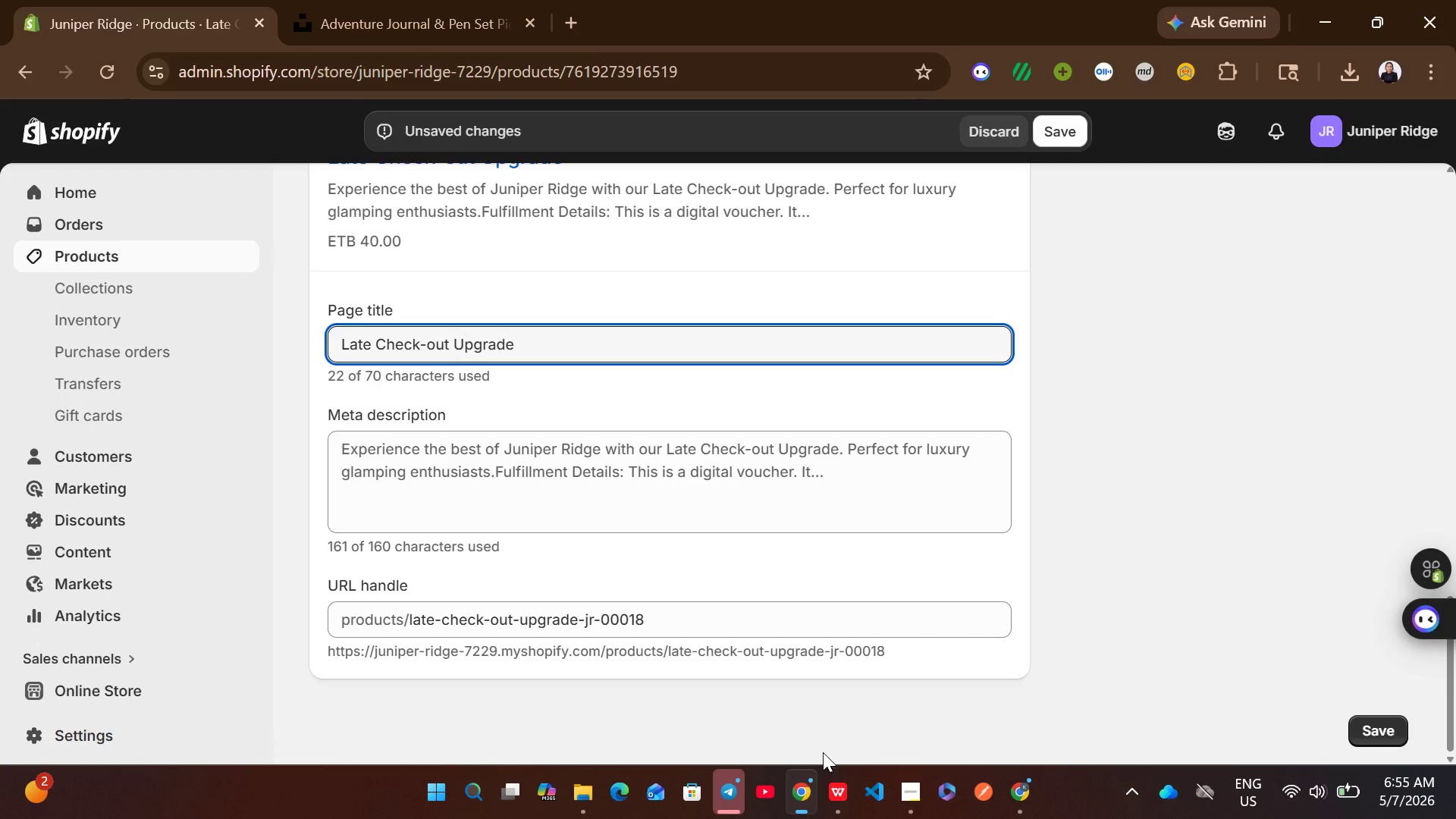 
left_click([829, 771])
 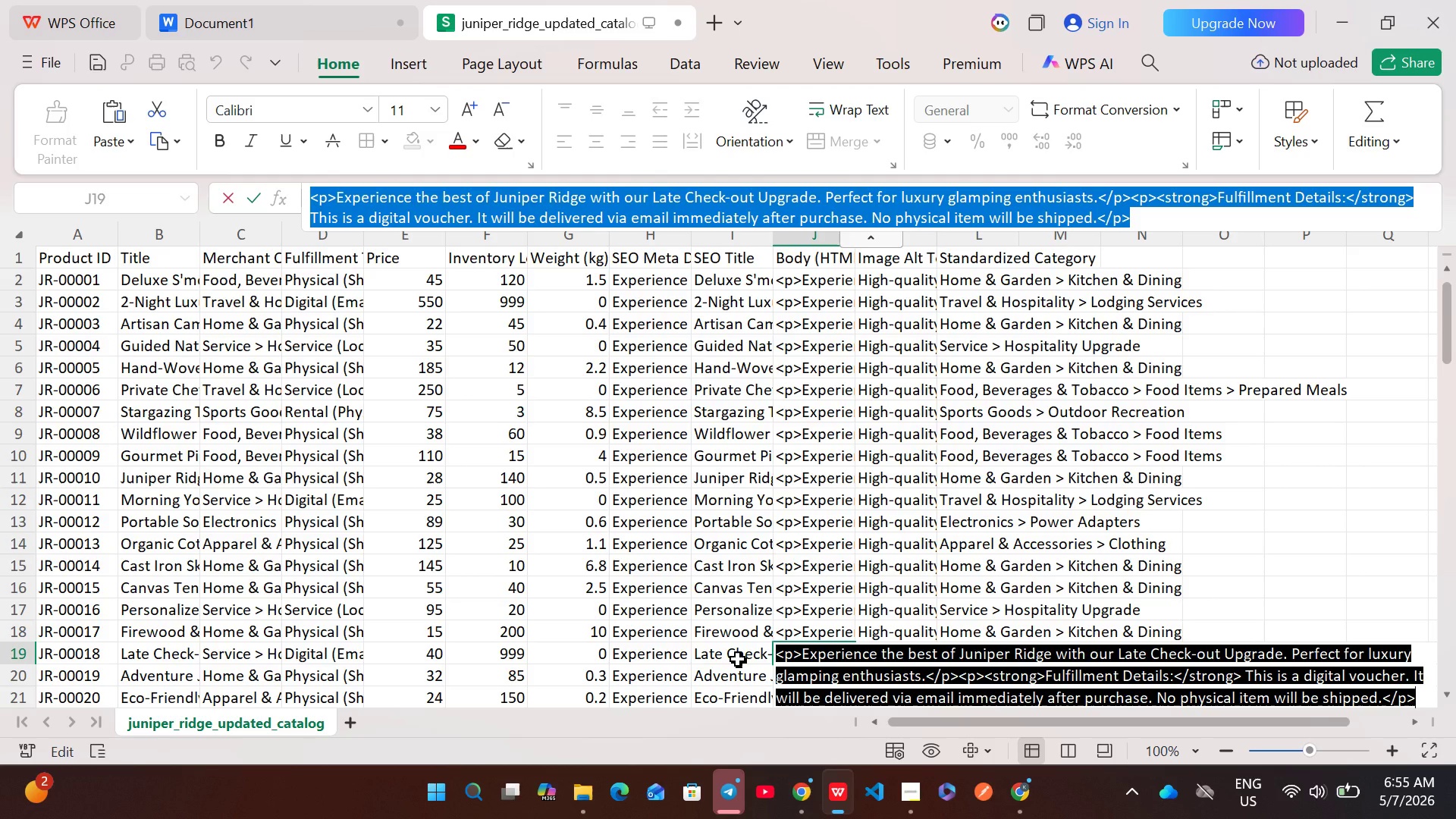 
wait(5.24)
 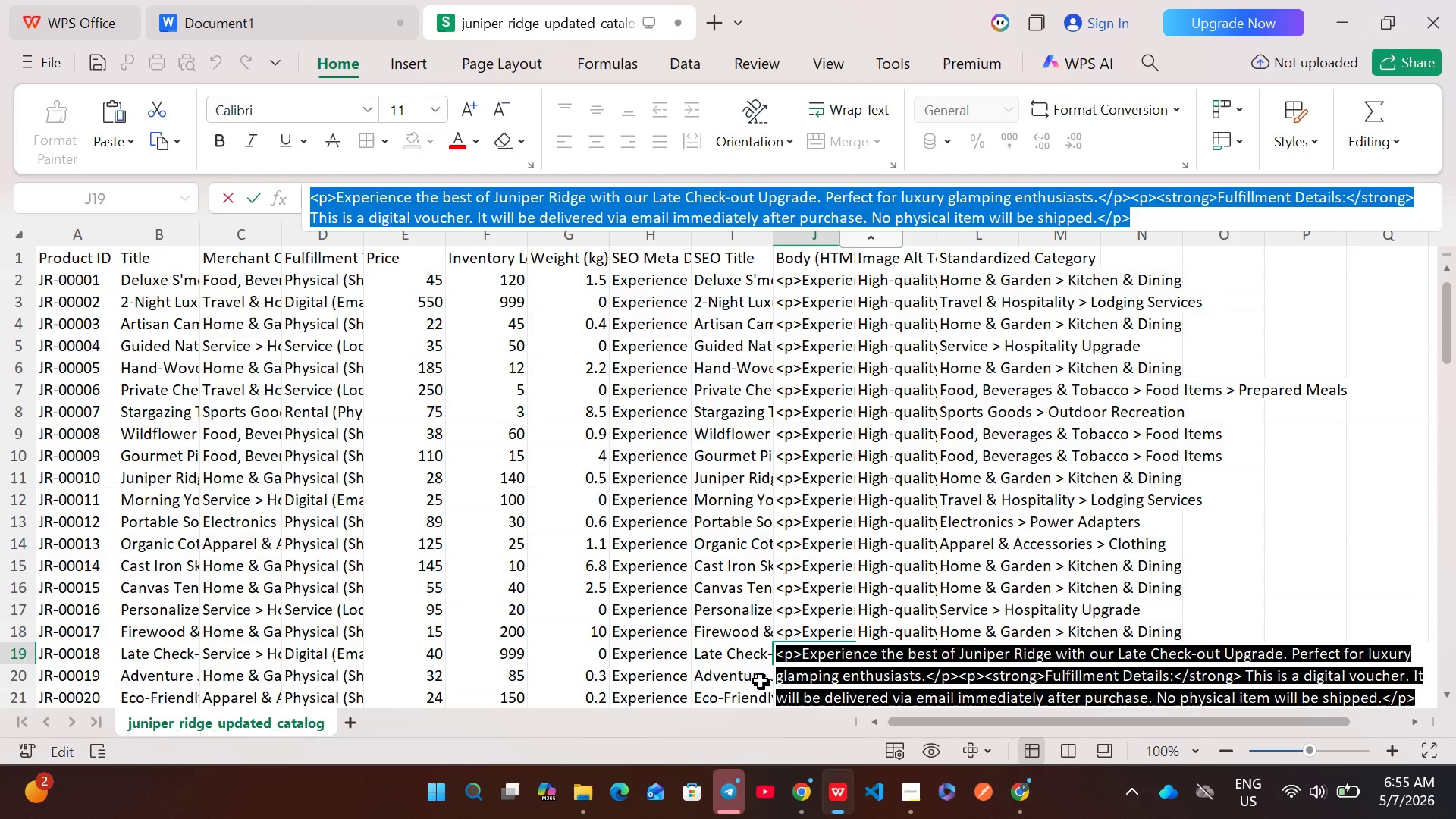 
double_click([738, 659])
 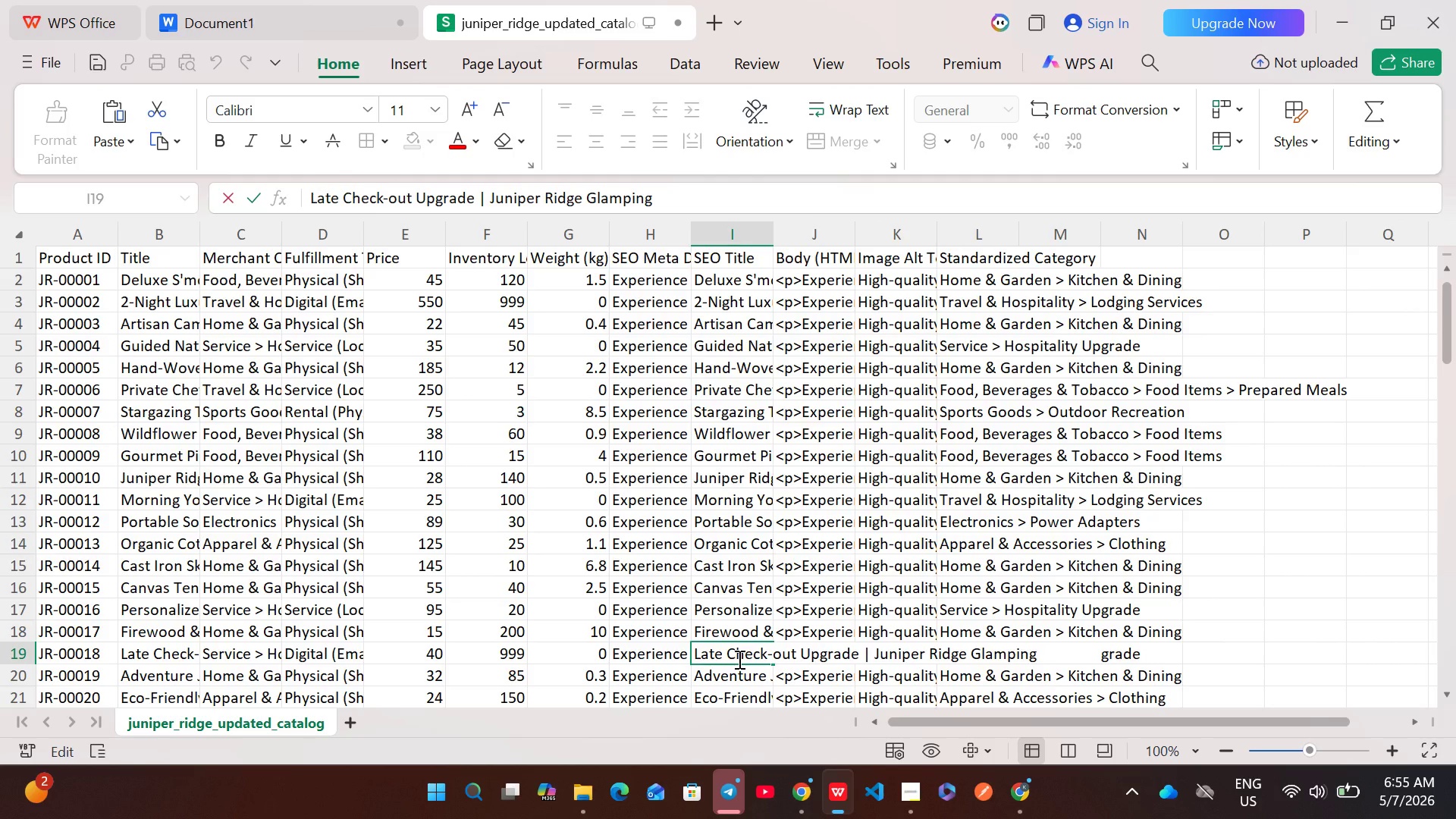 
key(Control+A)
 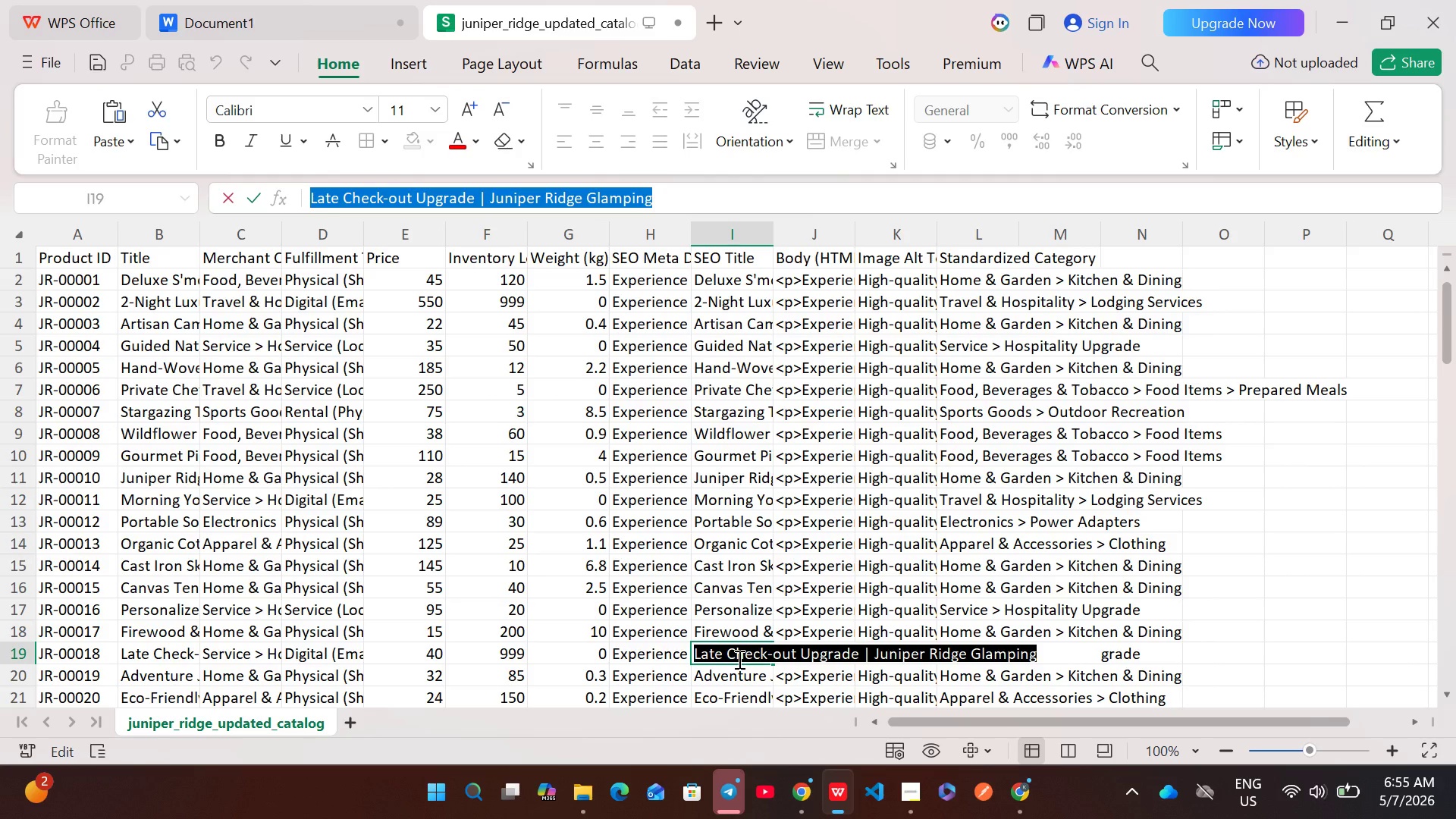 
key(Control+C)
 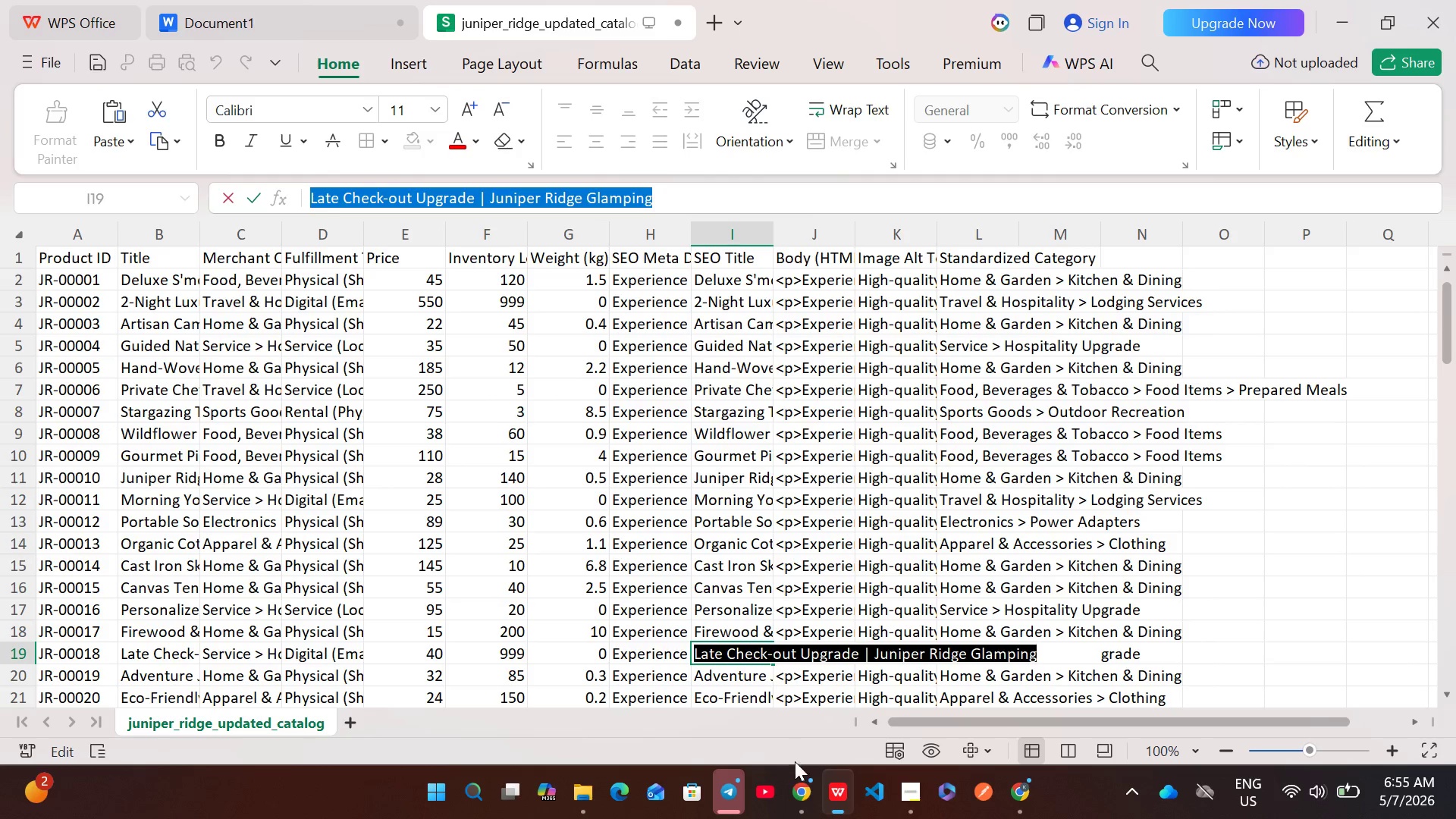 
left_click([799, 792])
 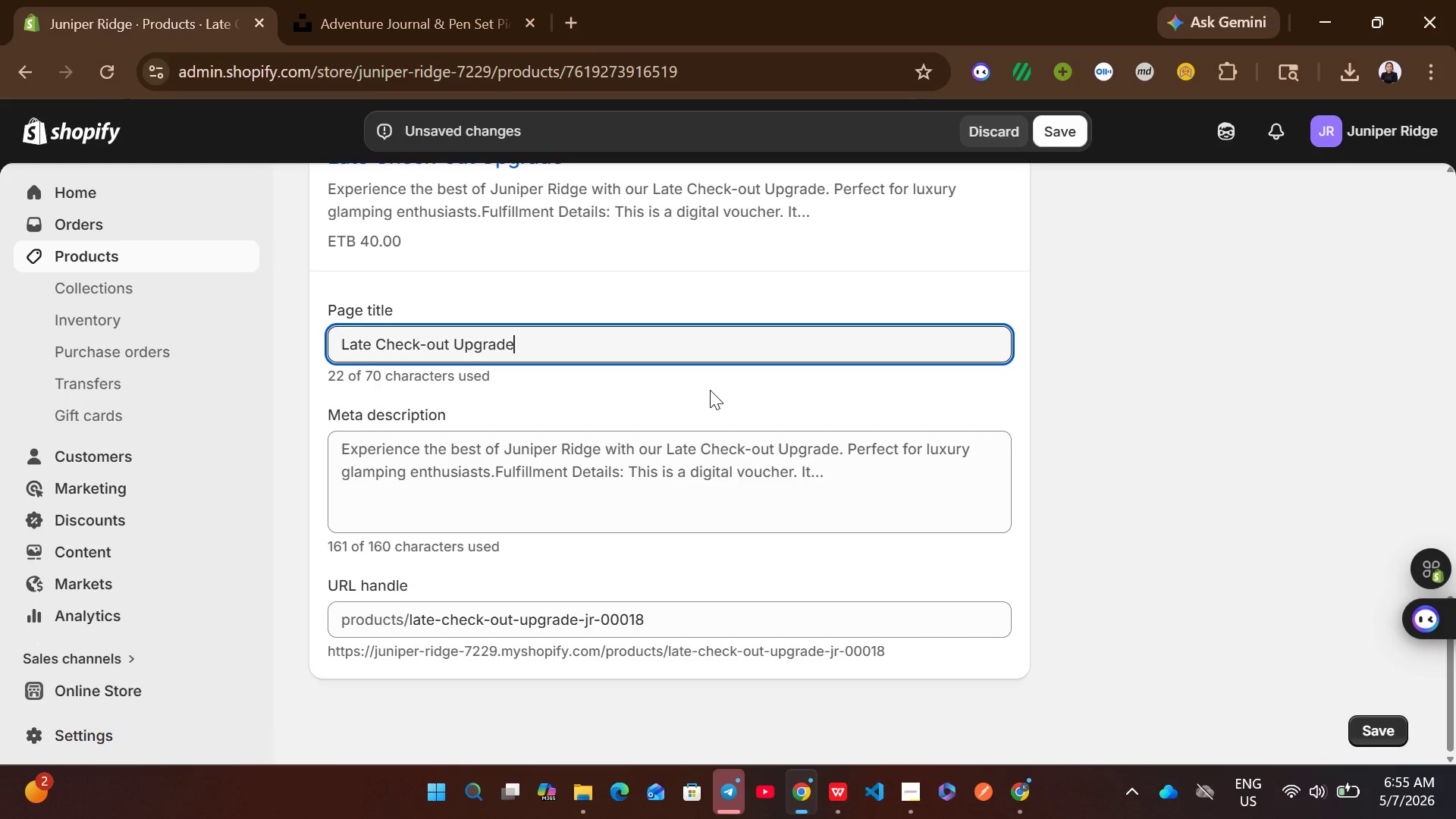 
key(Control+A)
 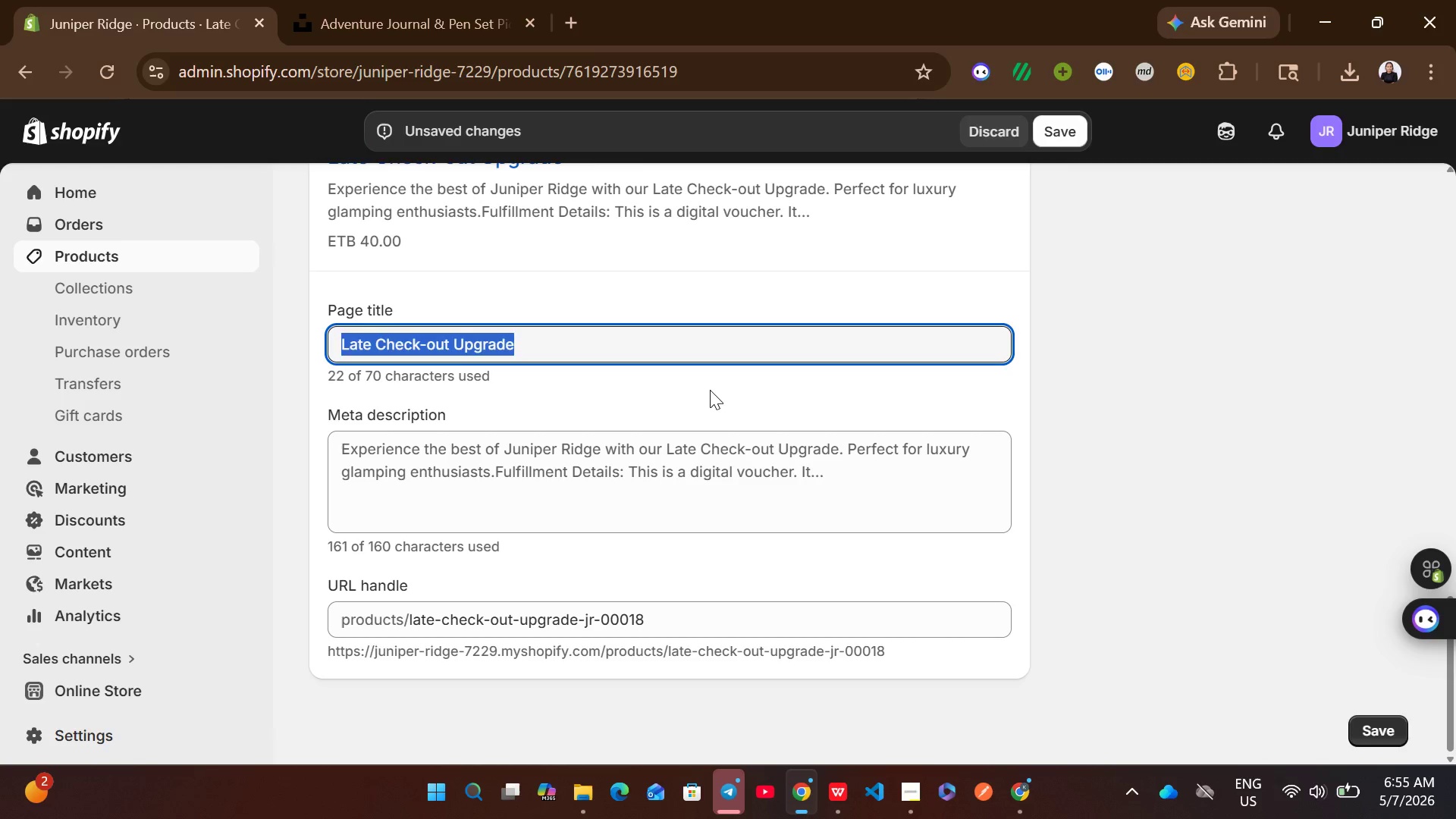 
key(Control+V)
 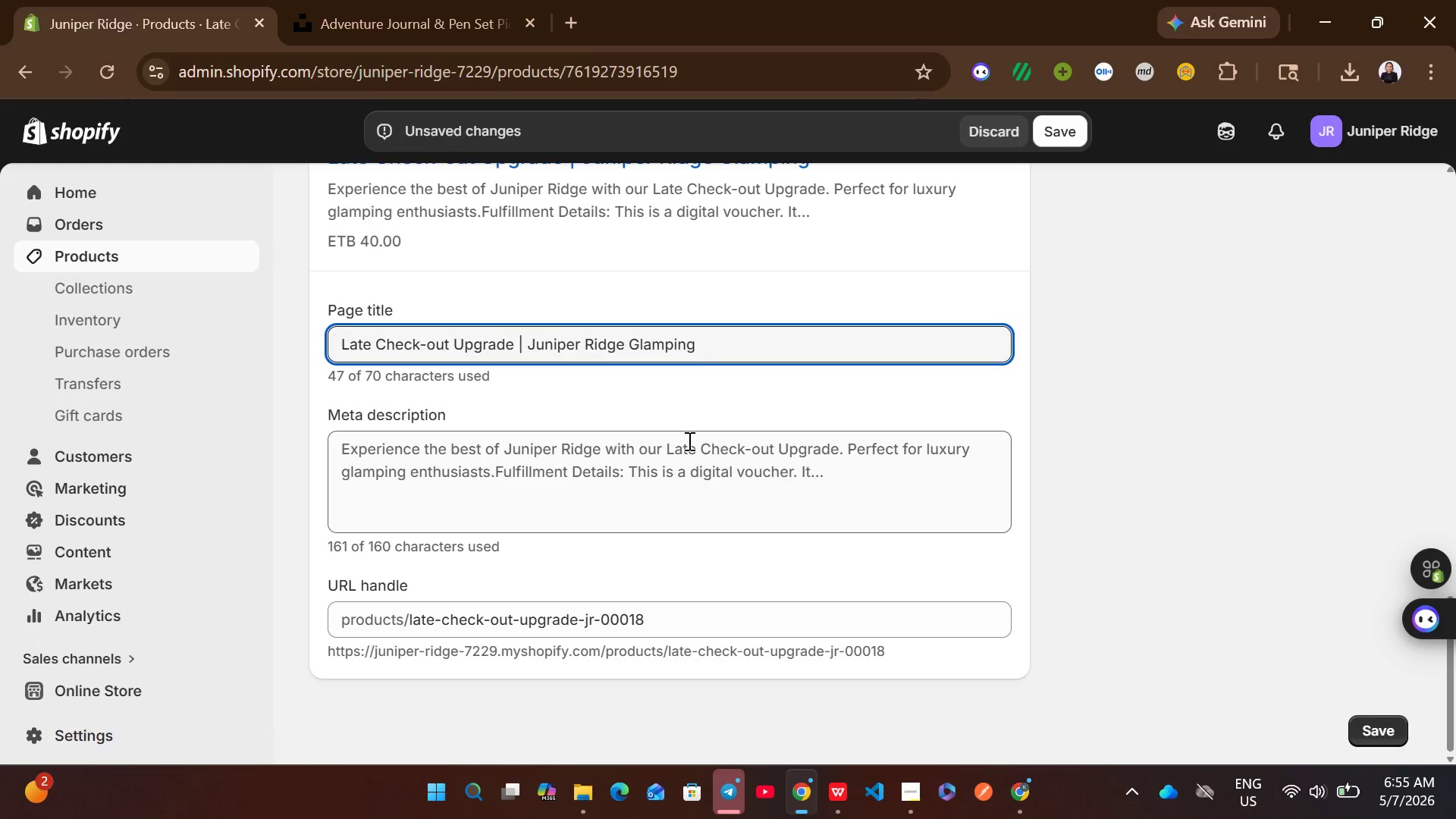 
left_click([702, 454])
 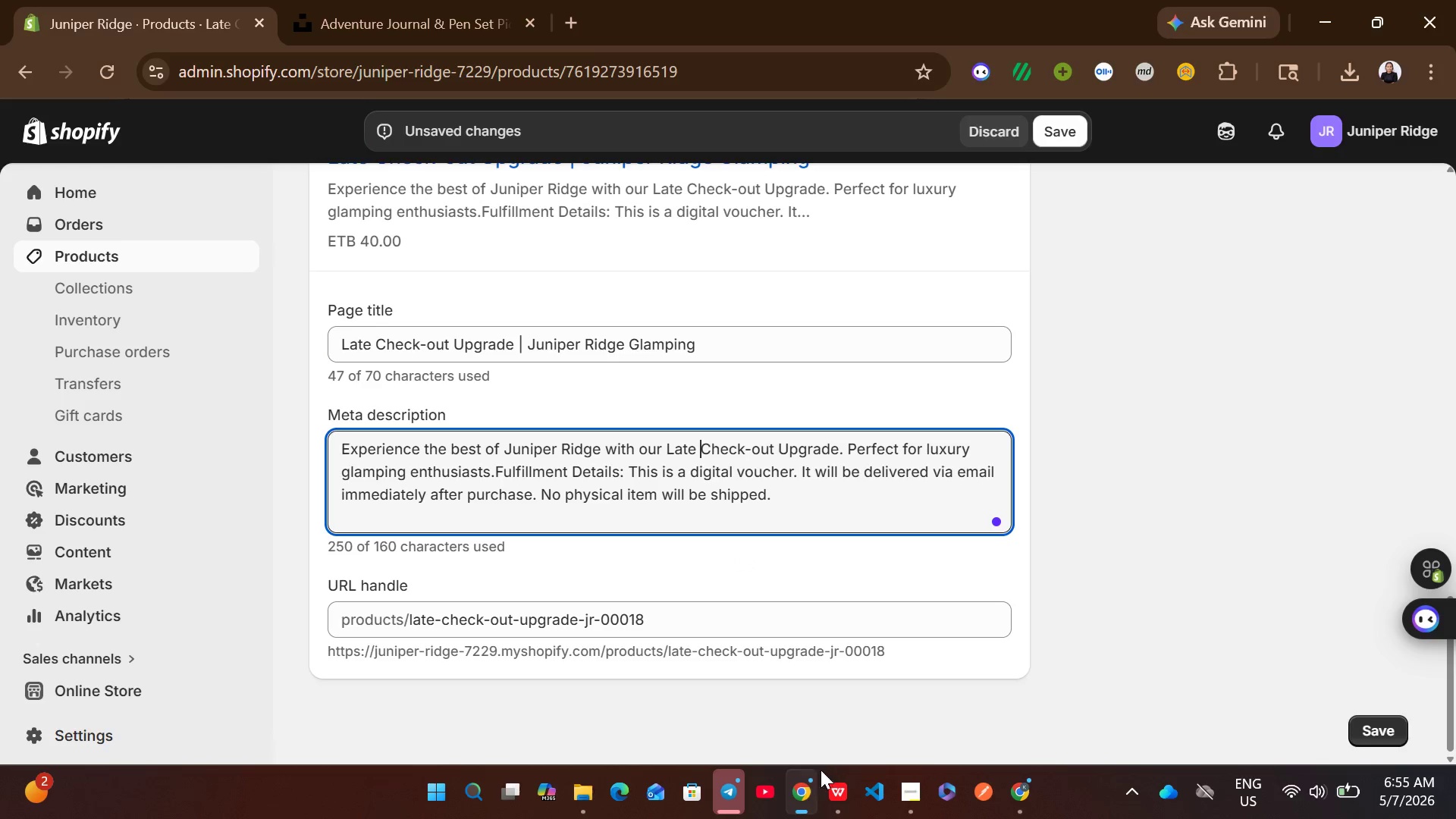 
left_click([826, 776])
 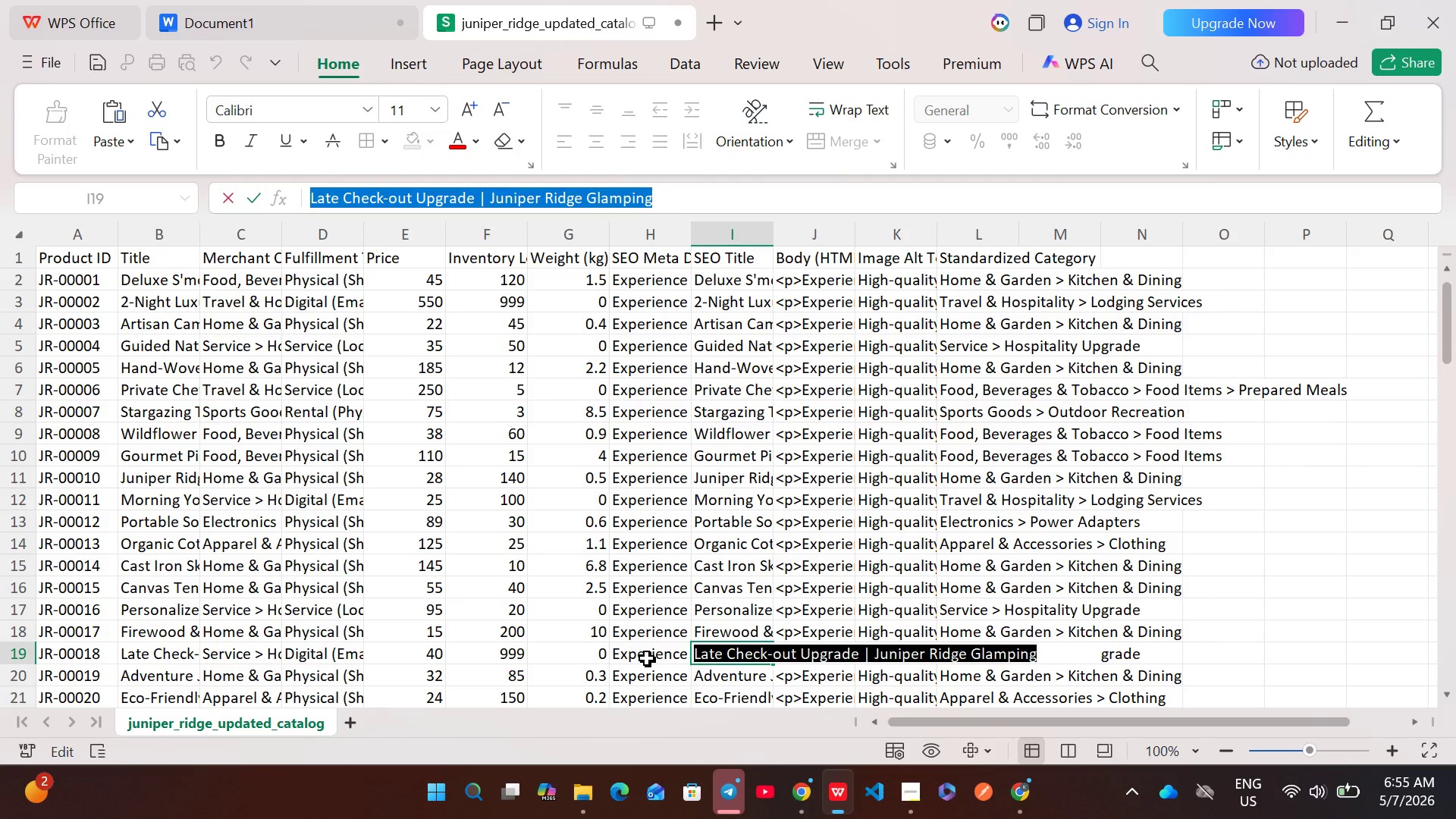 
double_click([647, 658])
 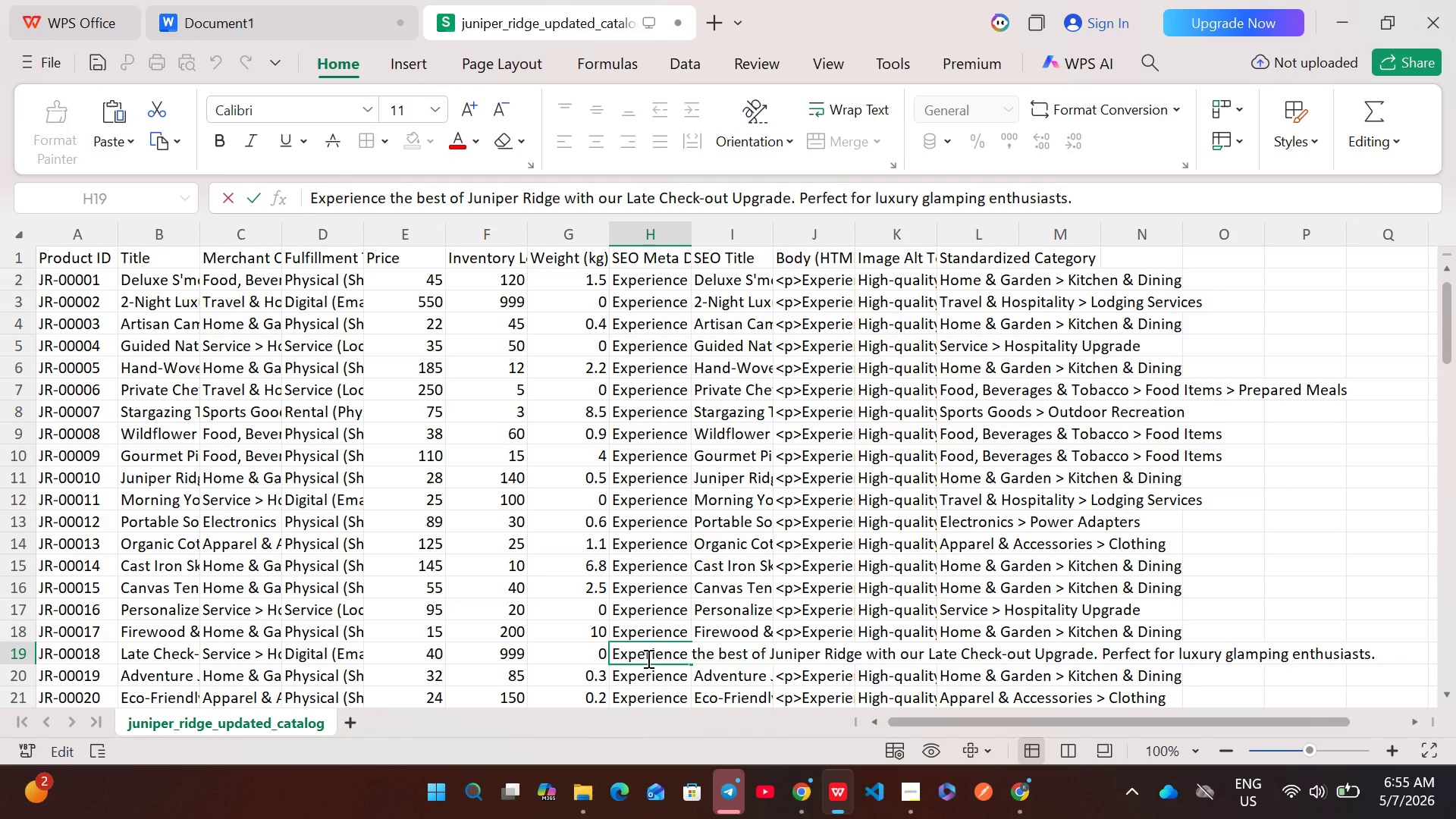 
key(Control+A)
 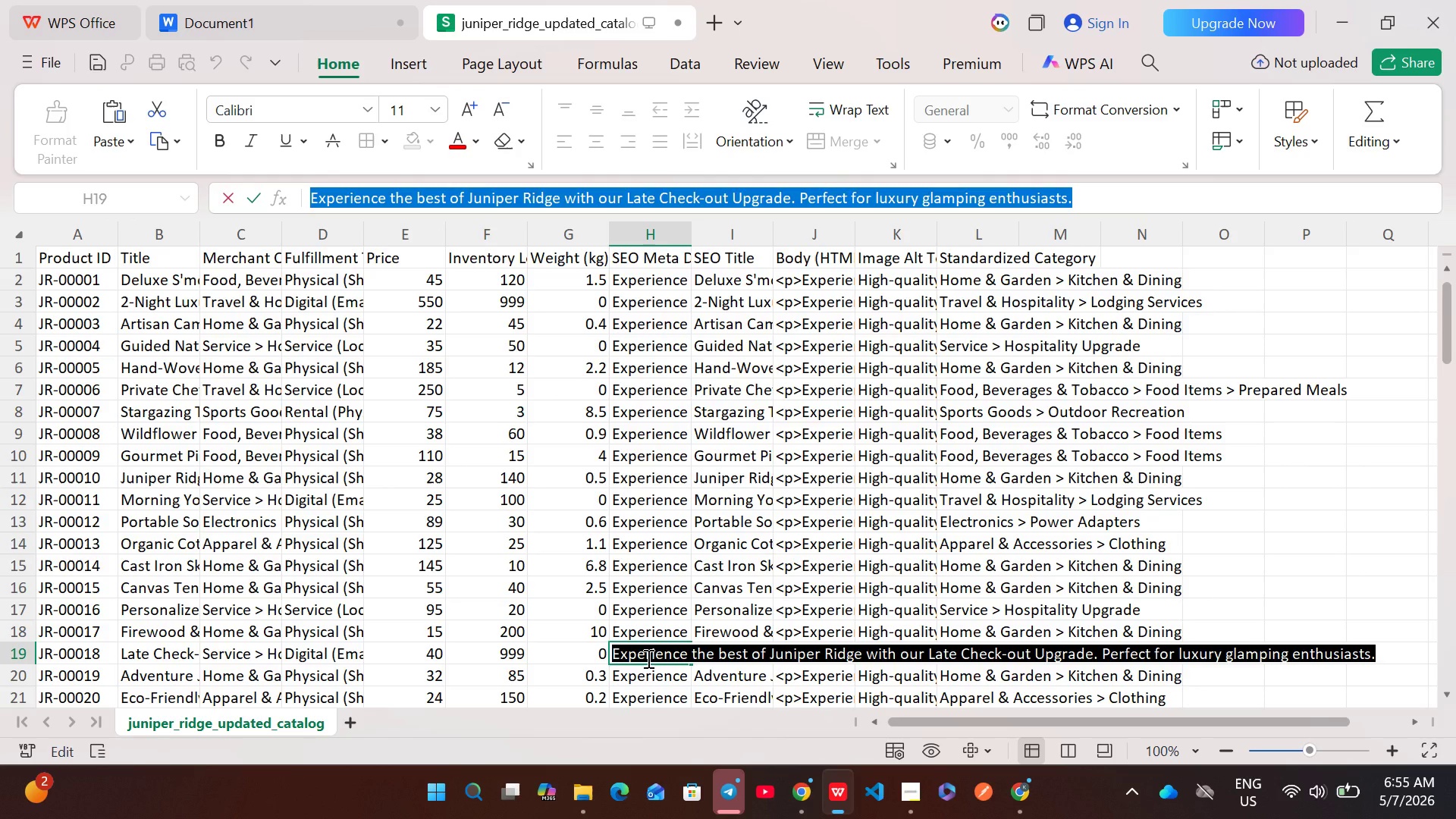 
key(Control+C)
 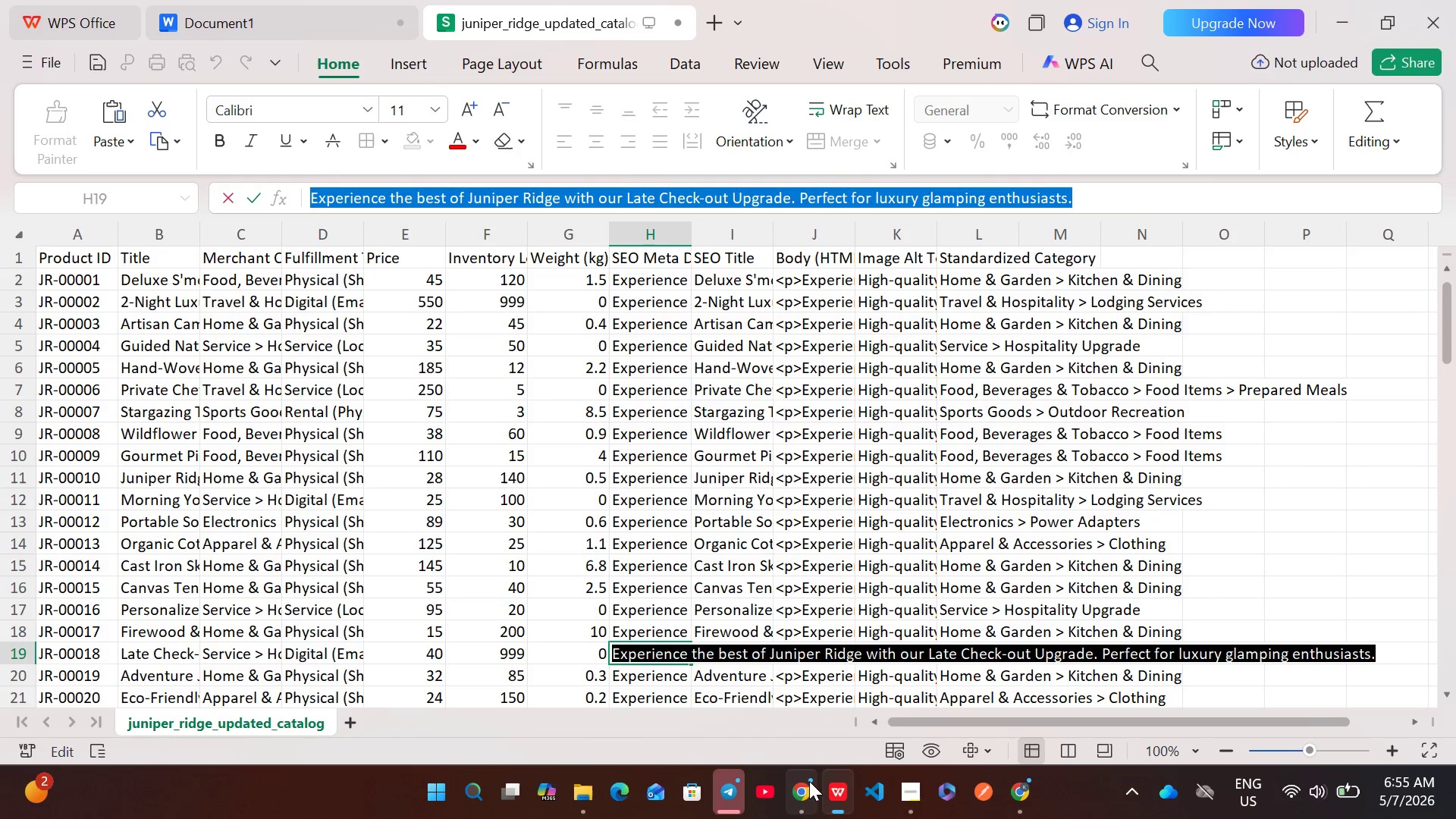 
left_click([809, 781])
 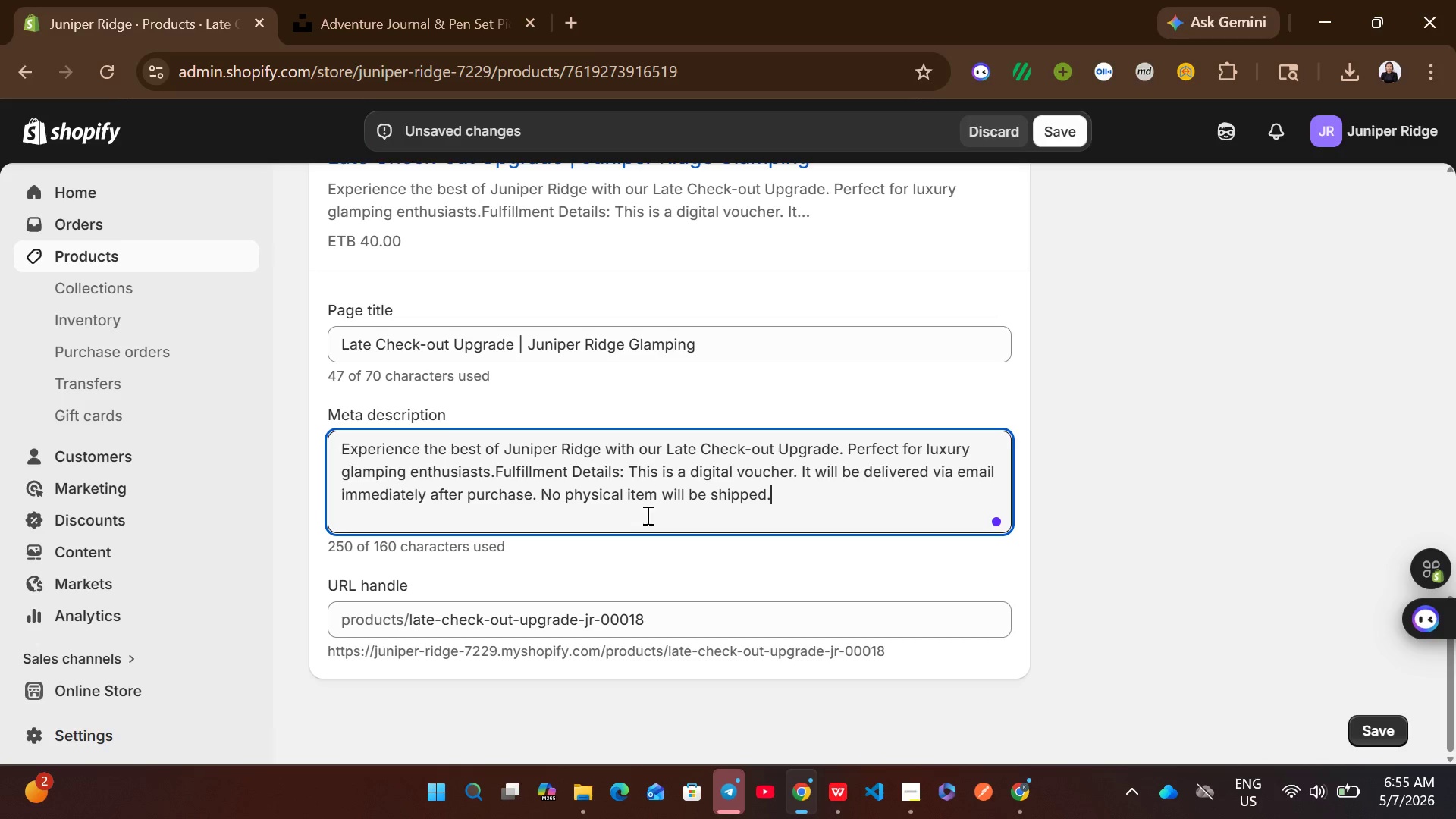 
key(Control+A)
 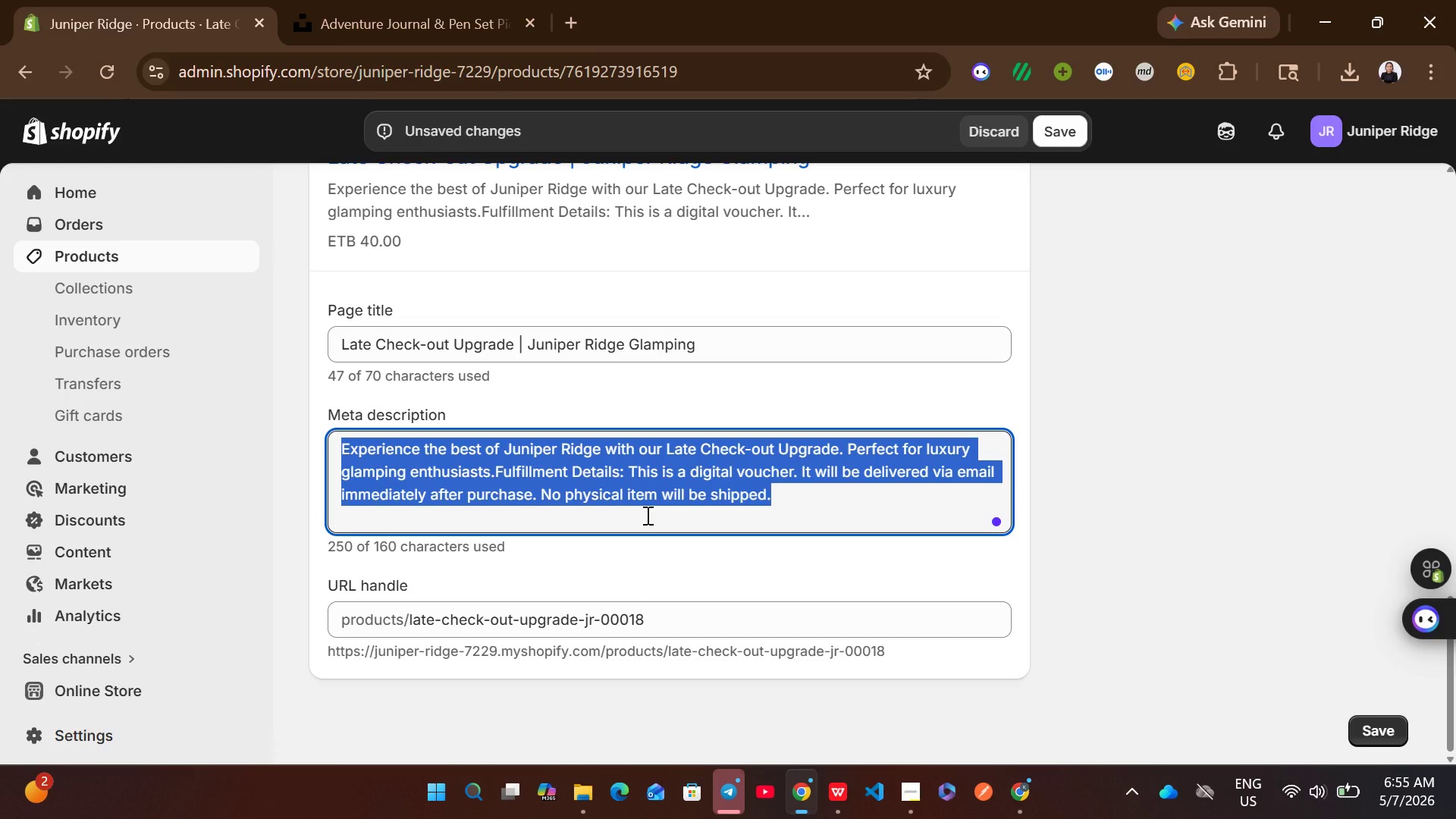 
key(Control+V)
 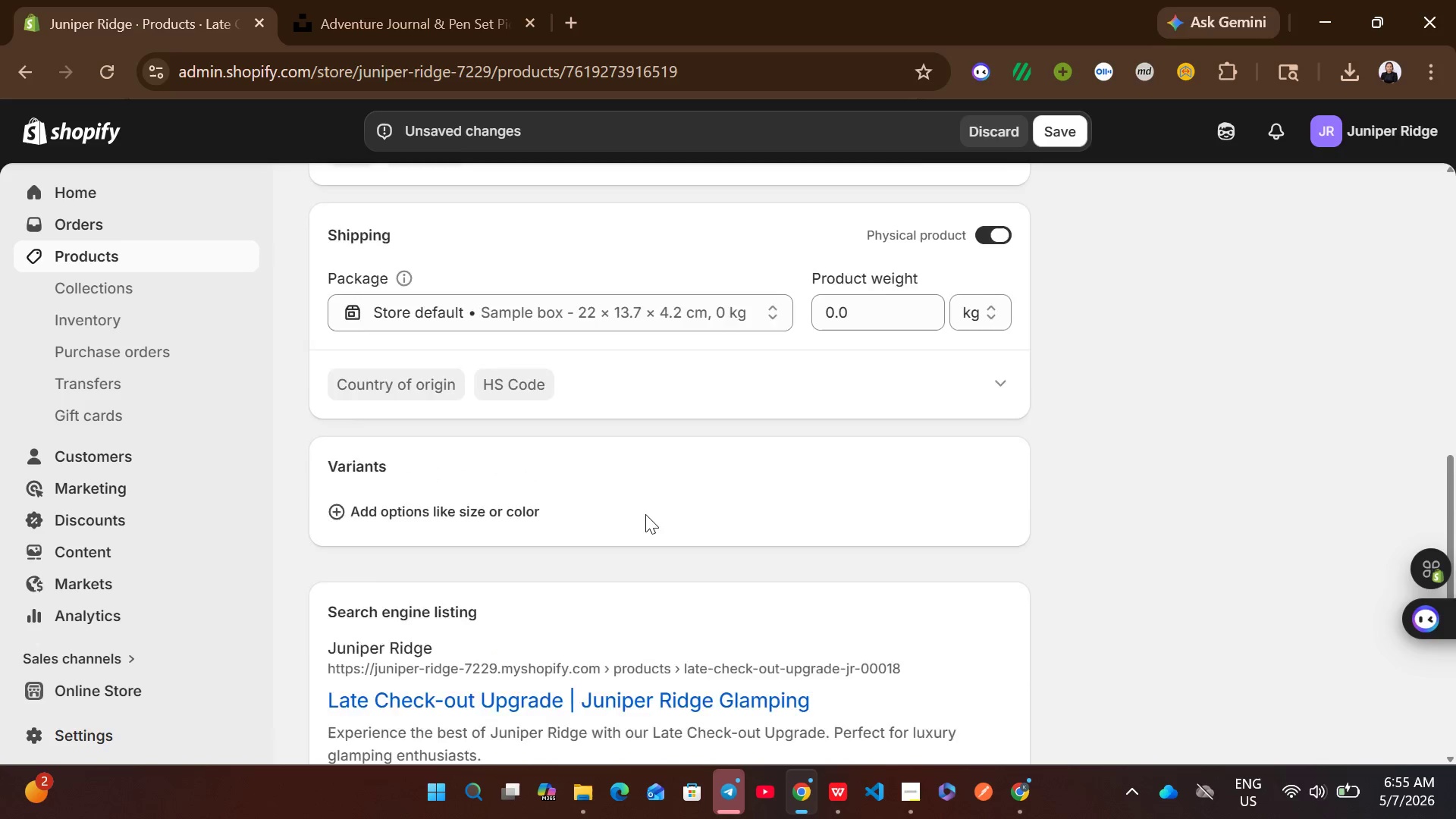 
wait(5.53)
 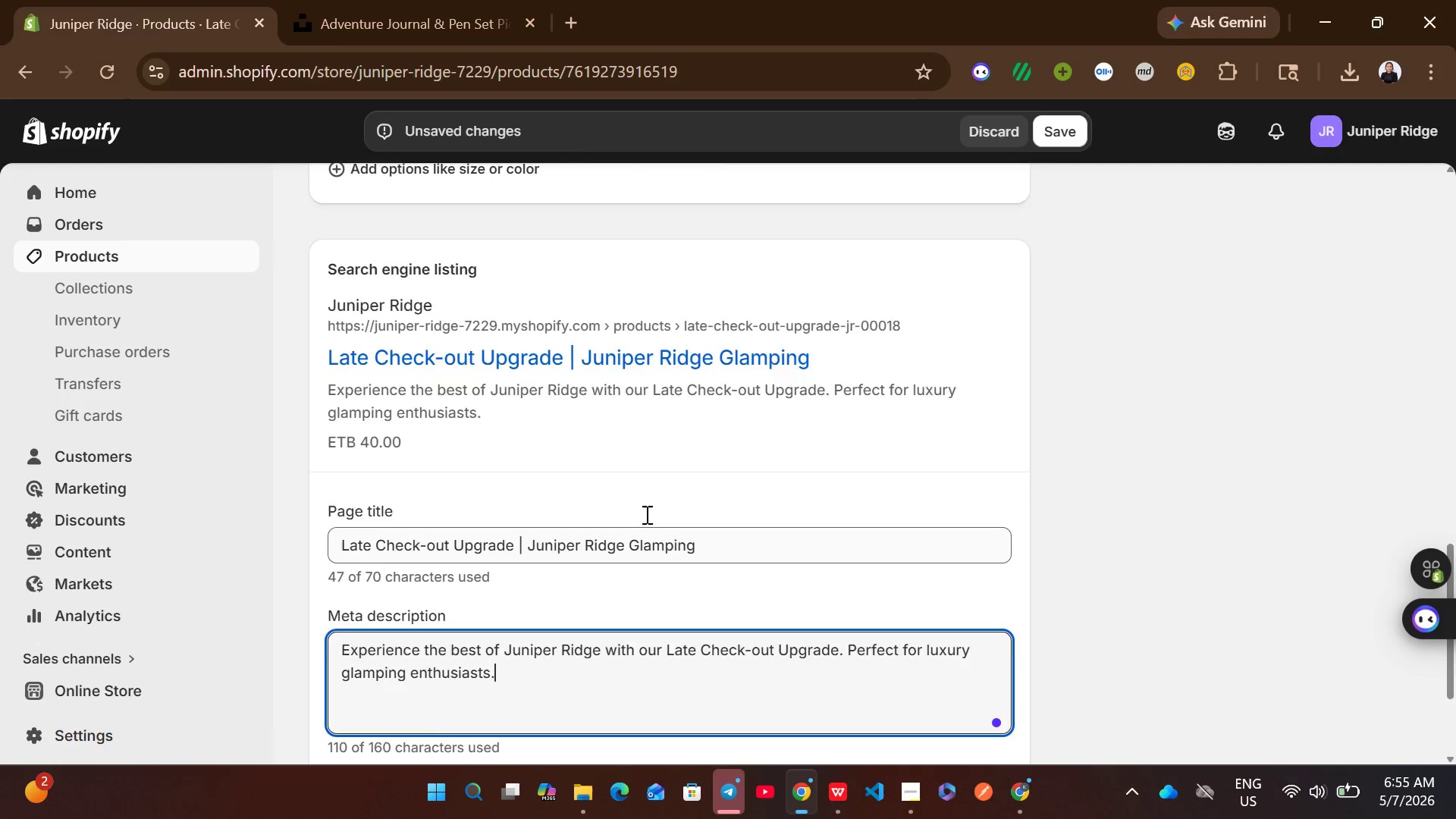 
left_click([986, 334])
 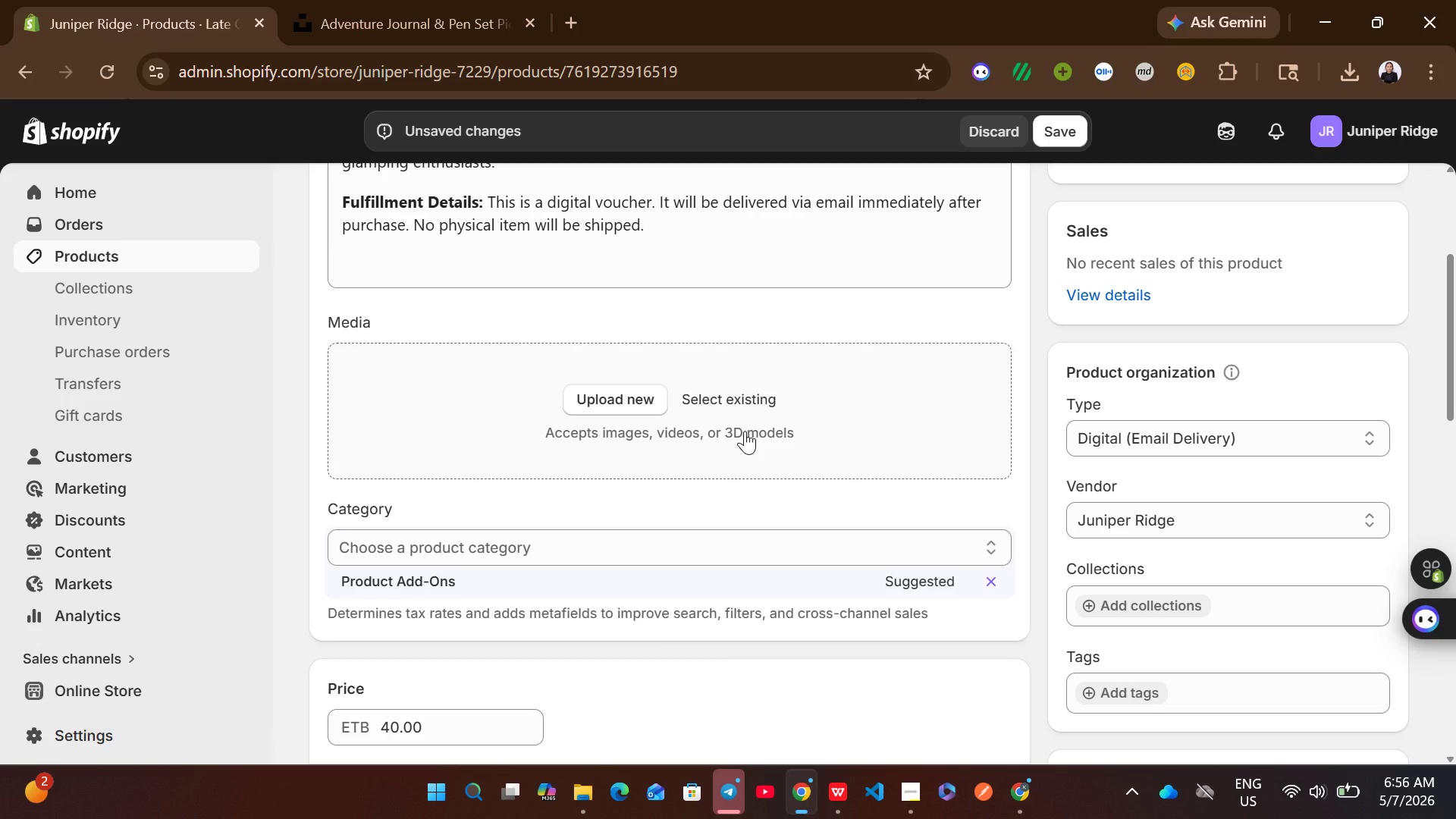 
left_click([438, 578])
 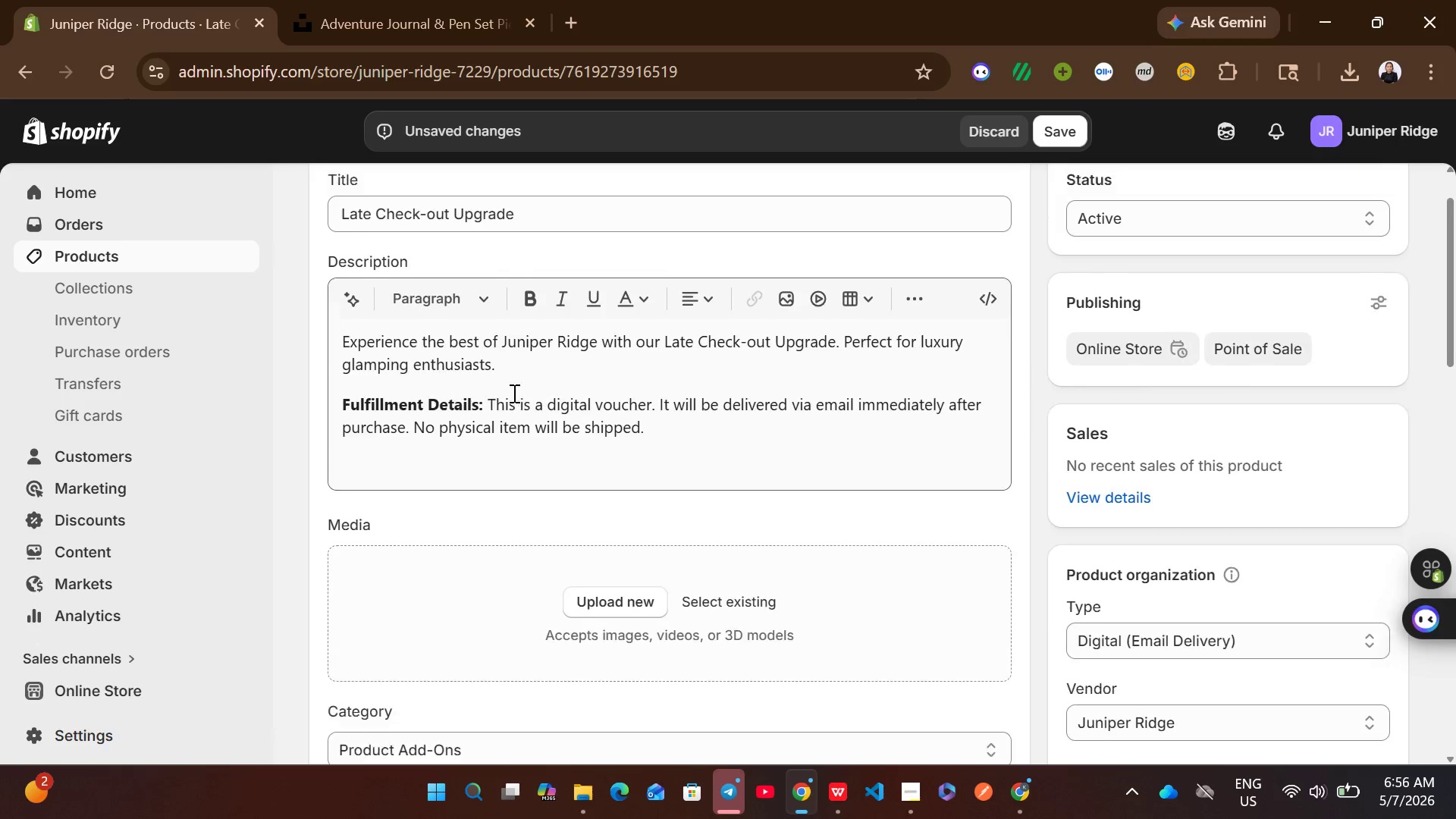 
left_click([563, 290])
 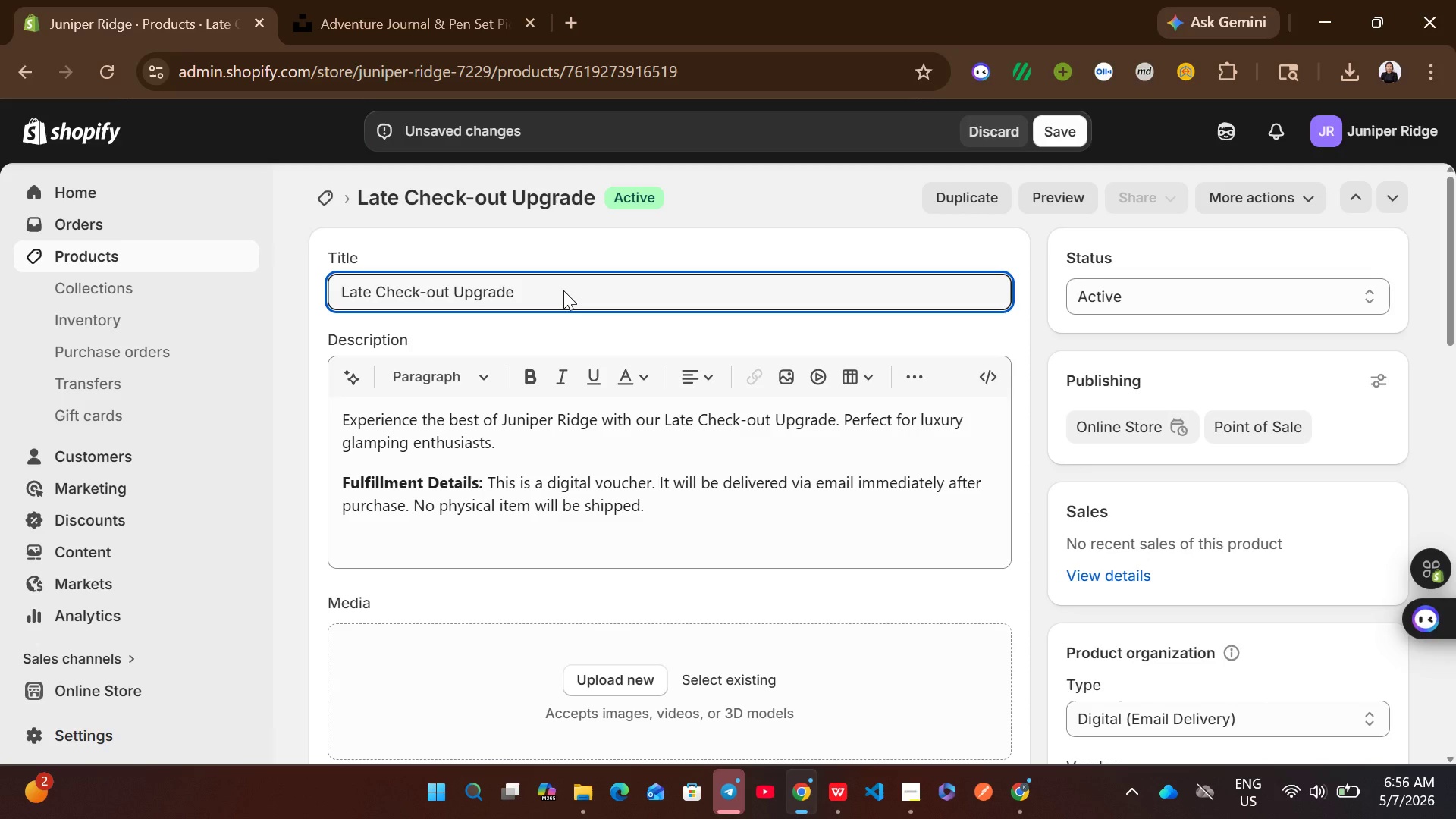 
key(Control+A)
 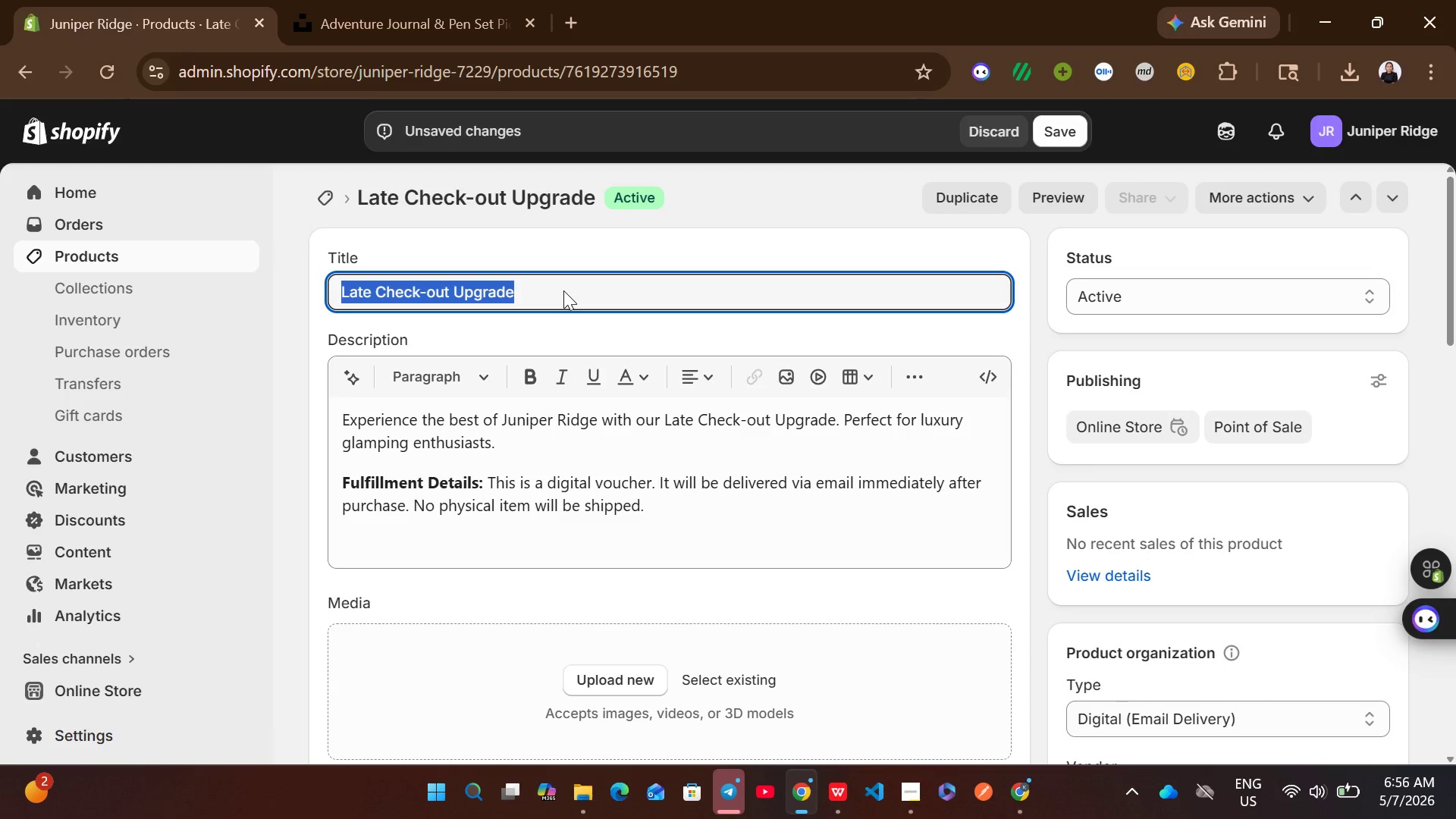 
key(Control+C)
 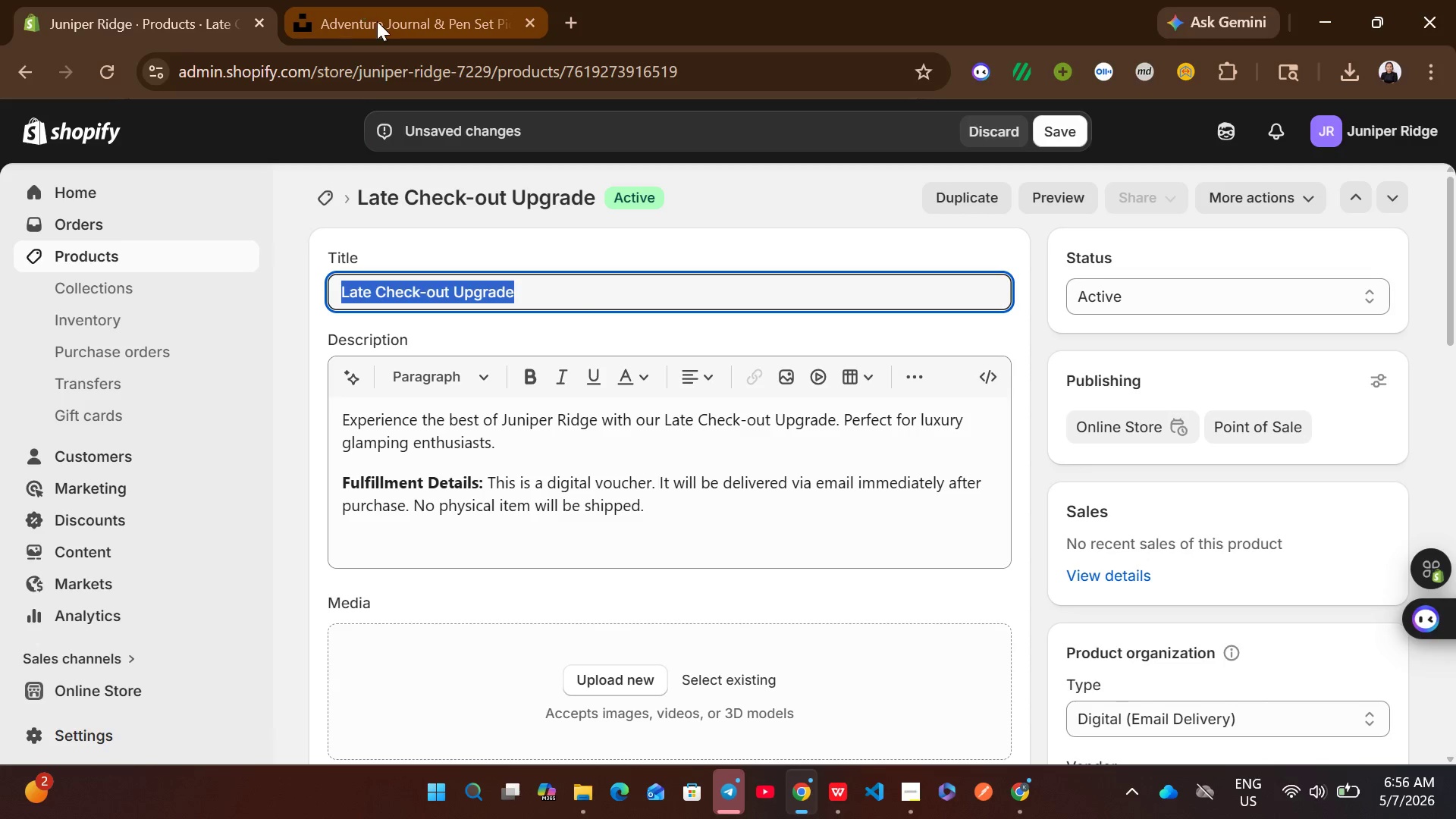 
left_click([395, 10])
 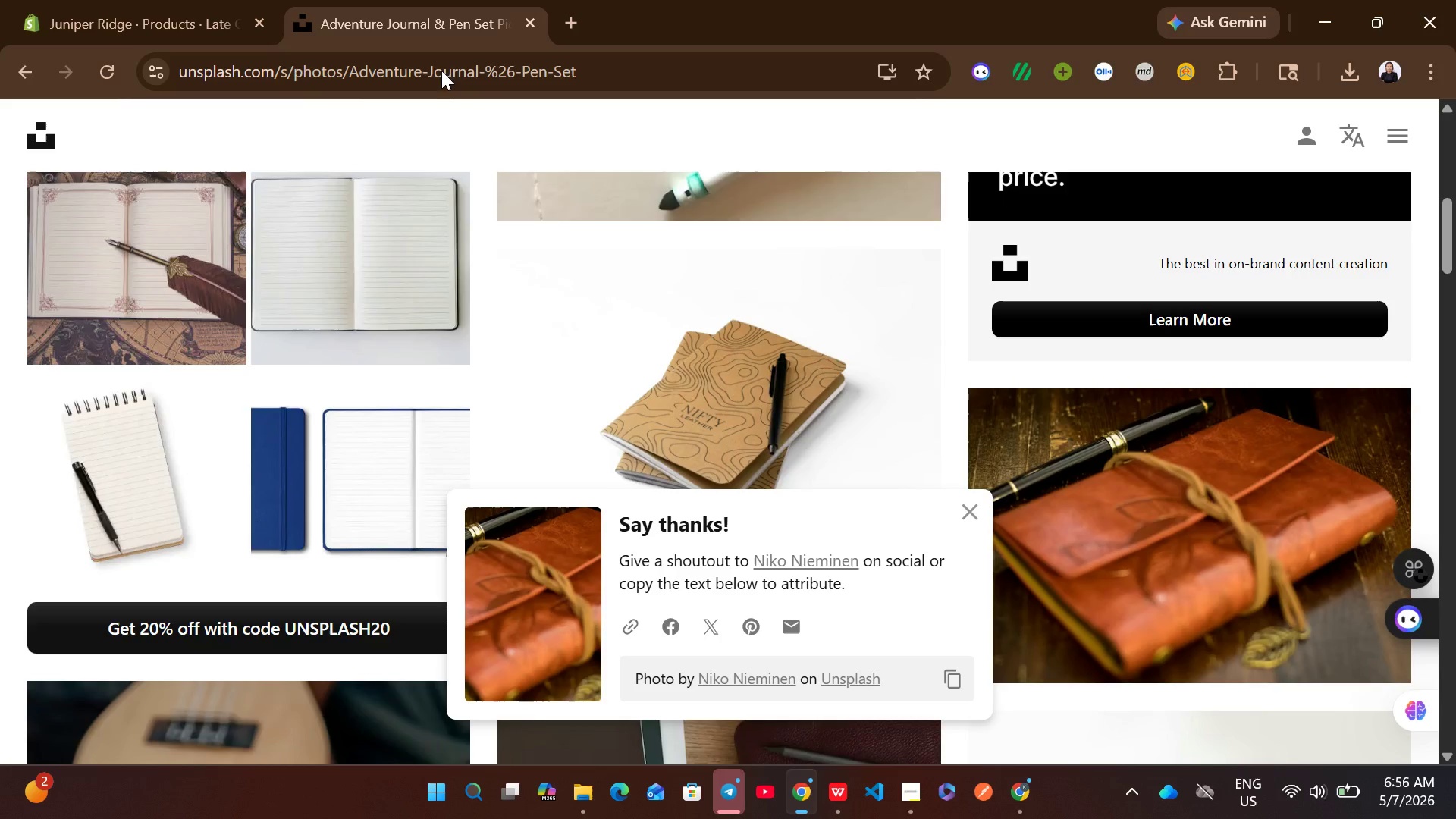 
mouse_move([517, 185])
 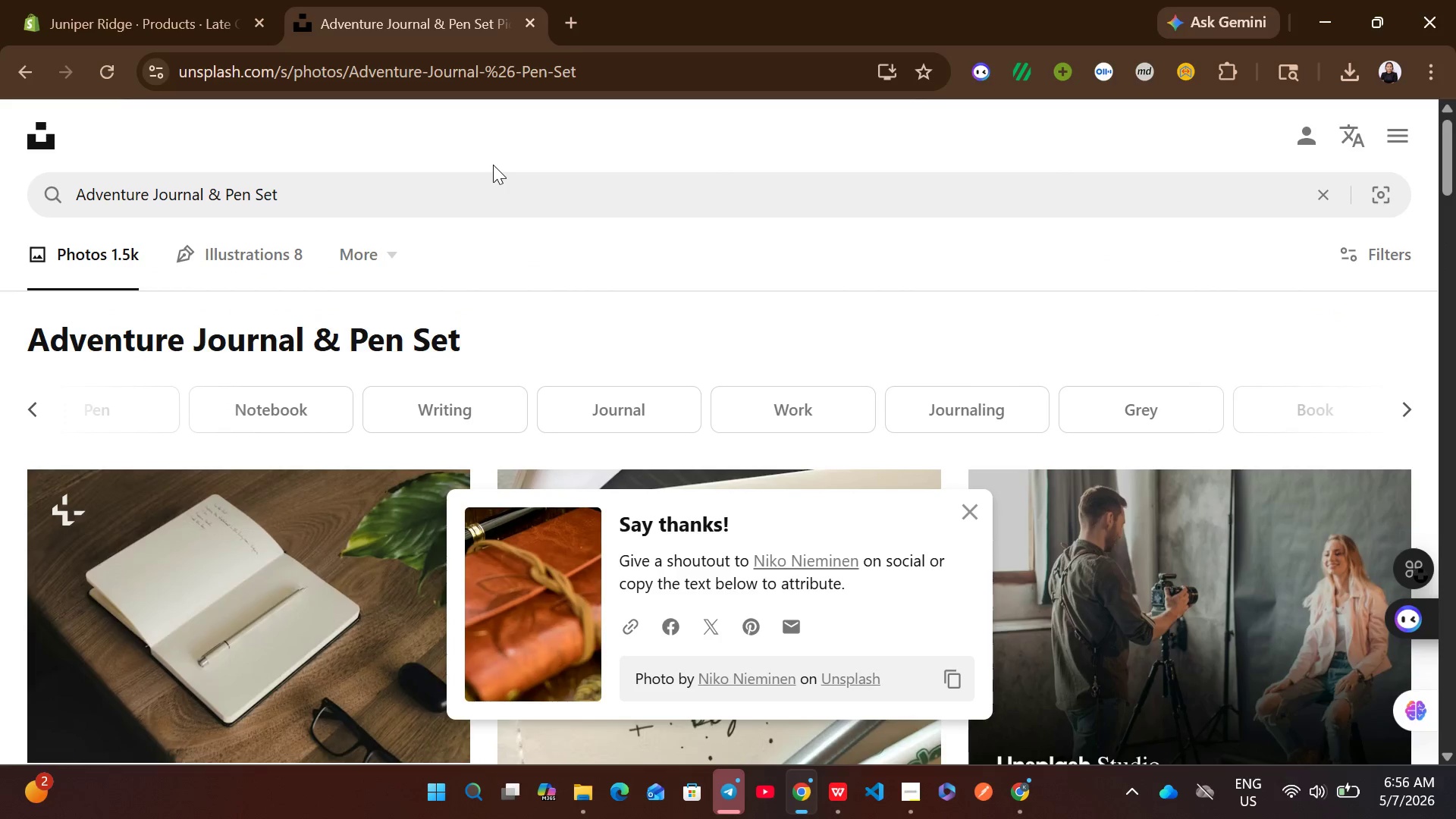 
left_click([493, 165])
 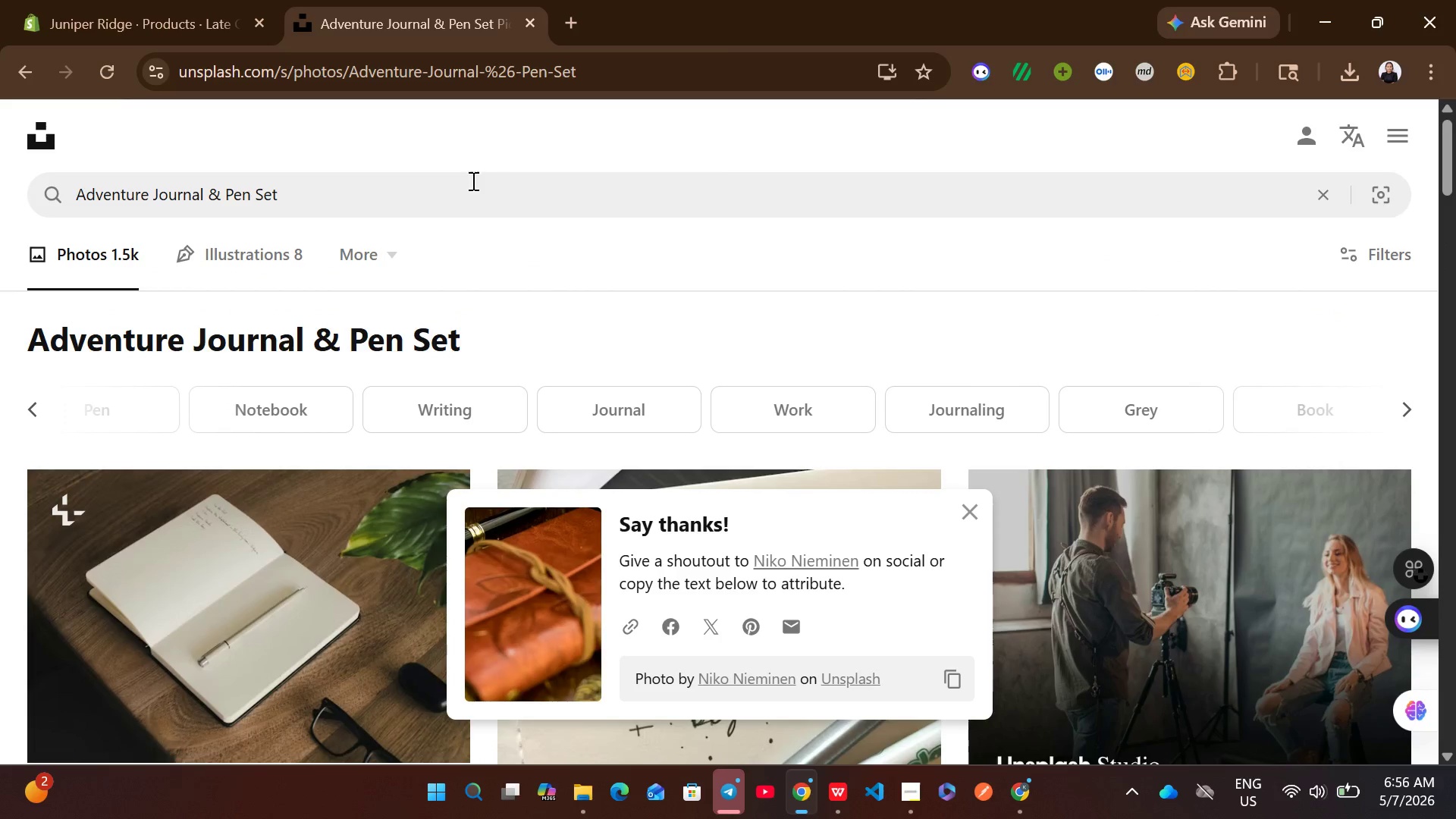 
left_click([472, 180])
 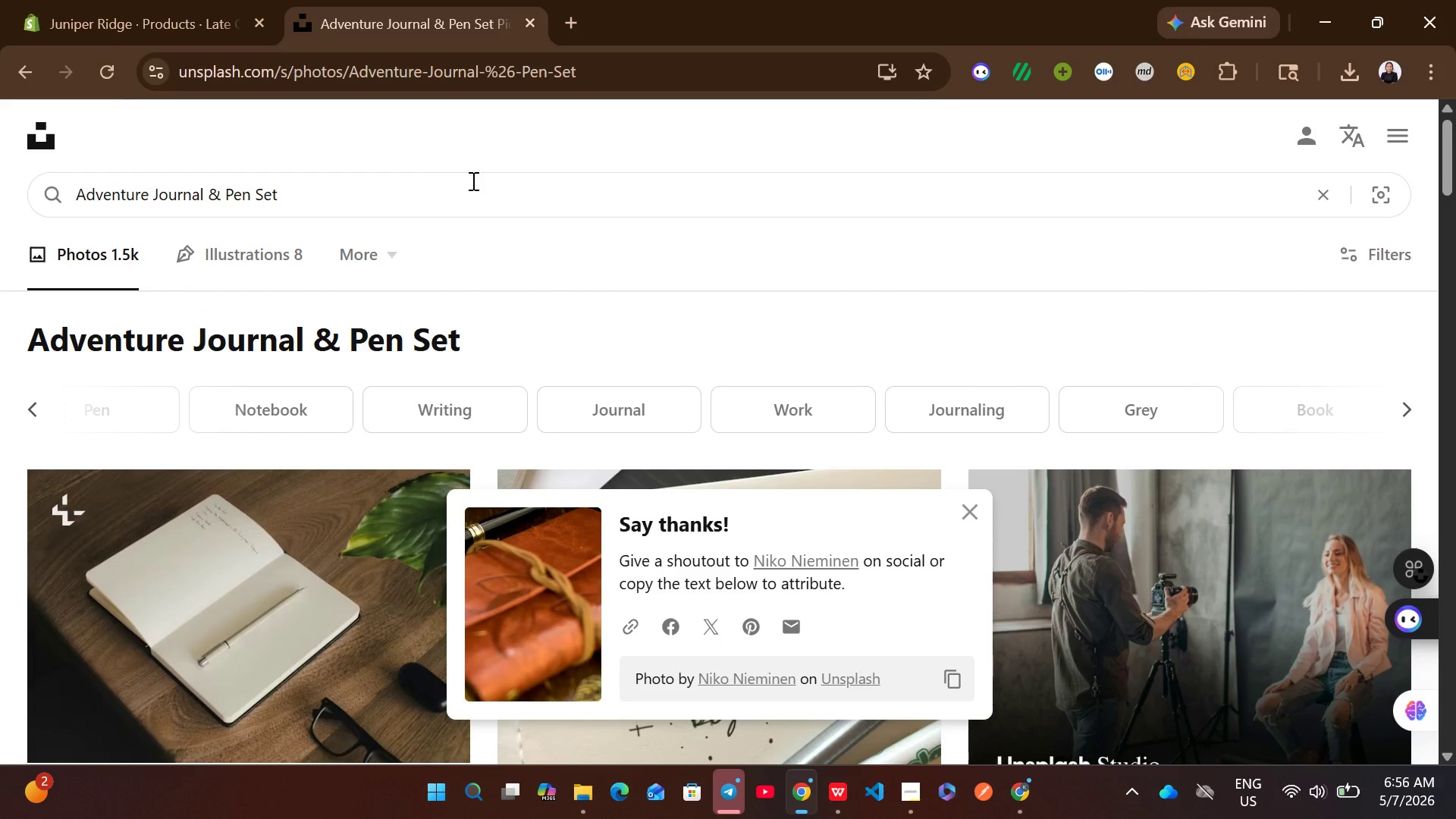 
key(Control+A)
 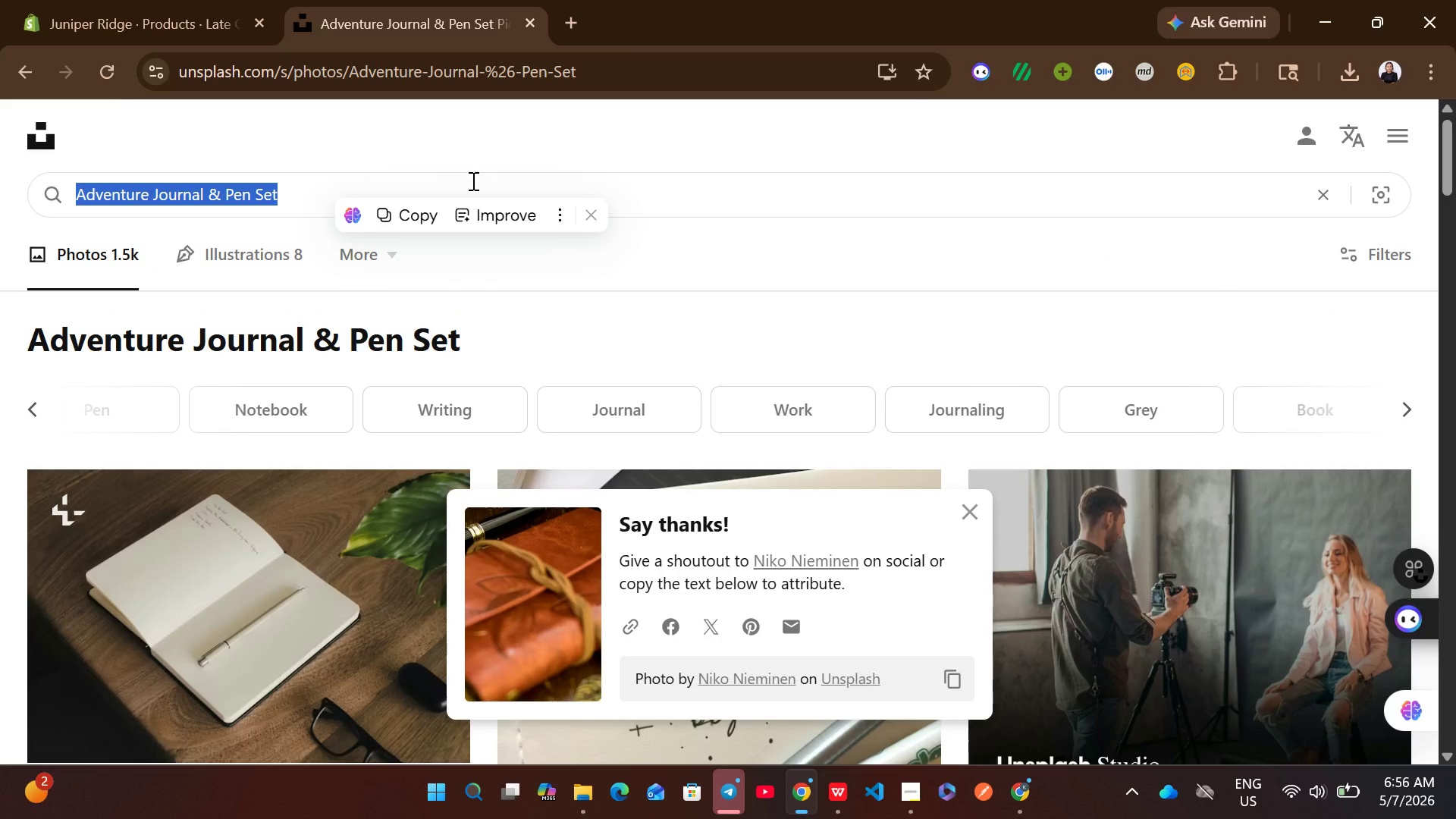 
key(Control+V)
 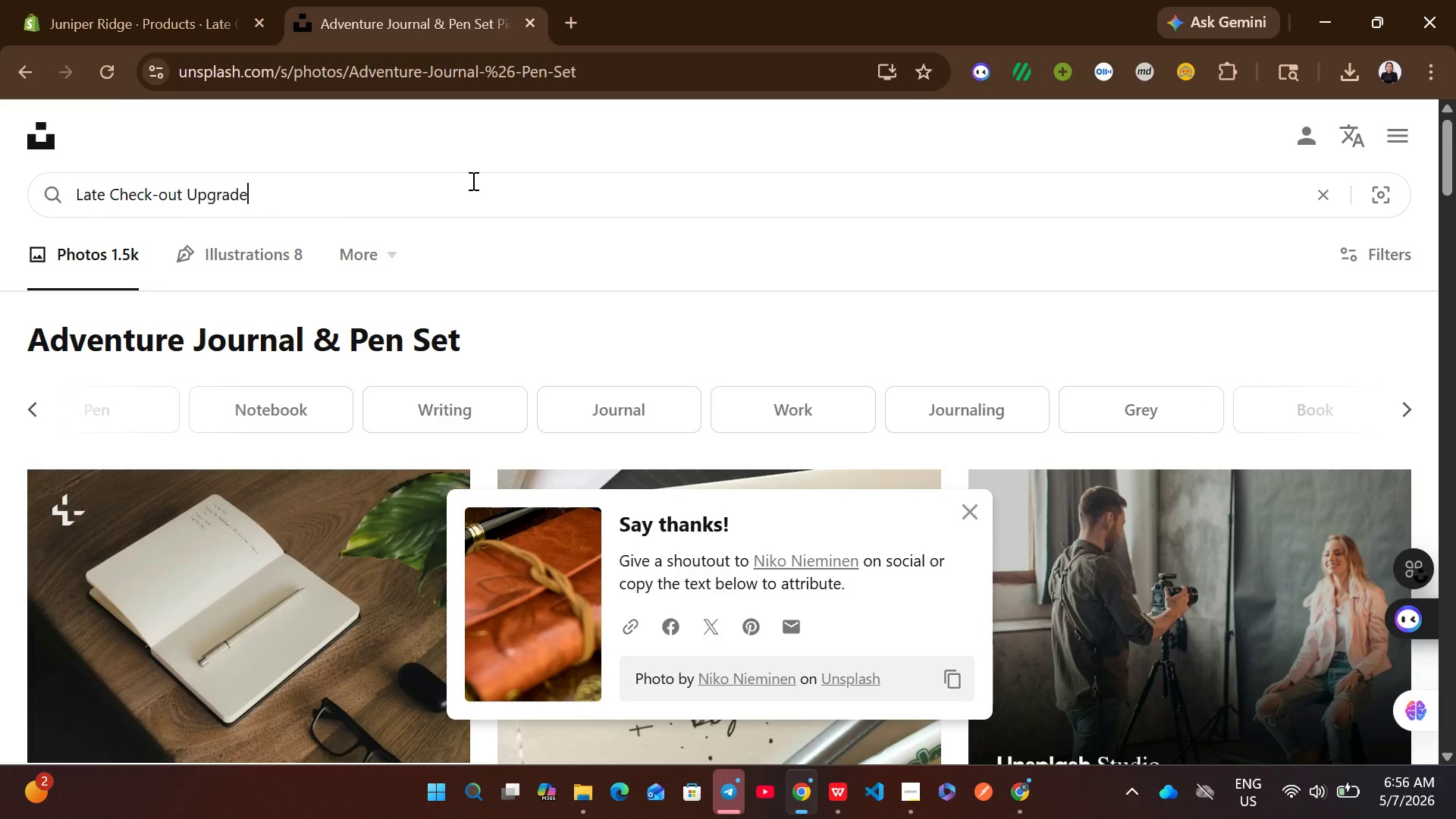 
key(Enter)
 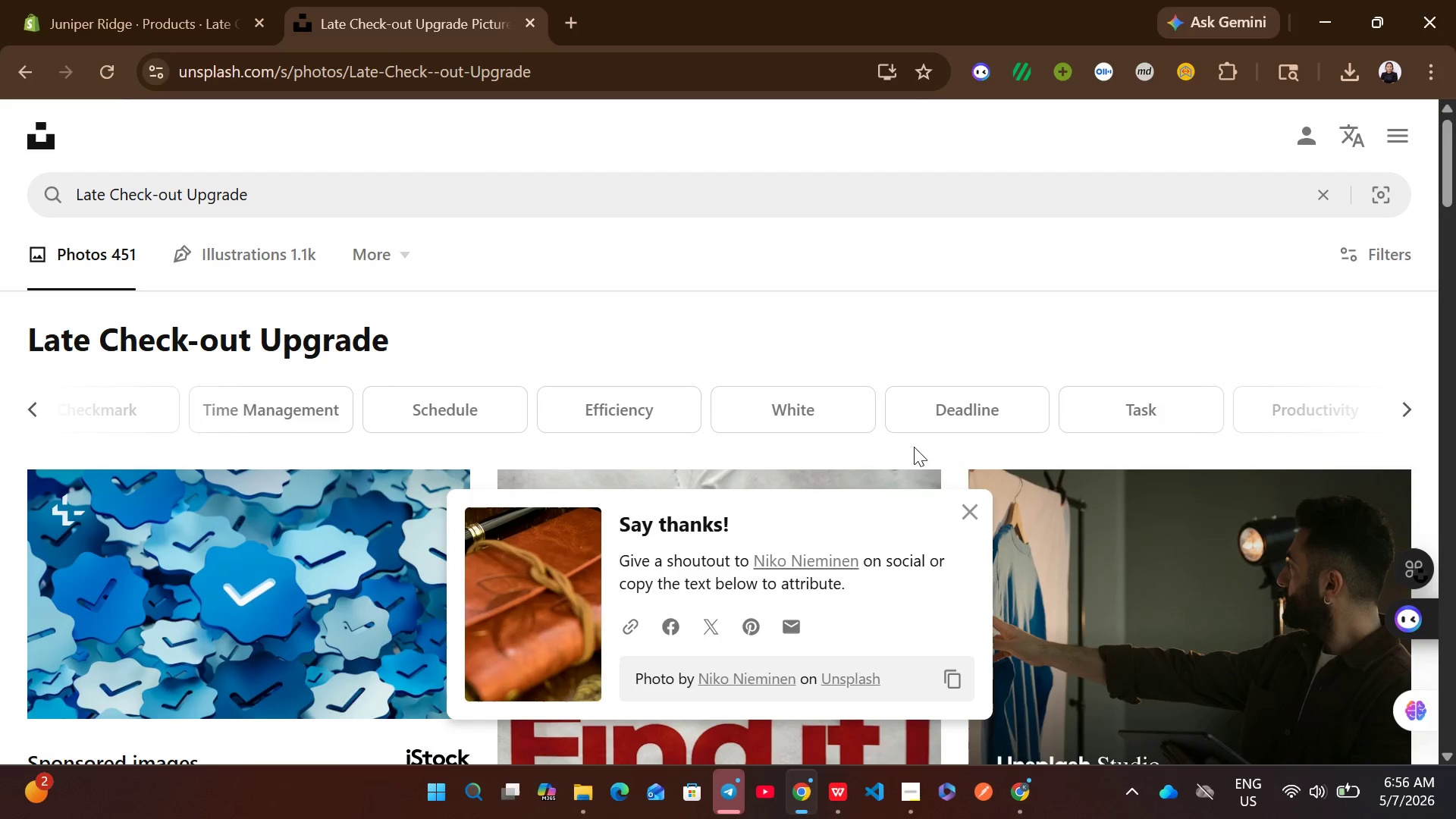 
left_click([981, 521])
 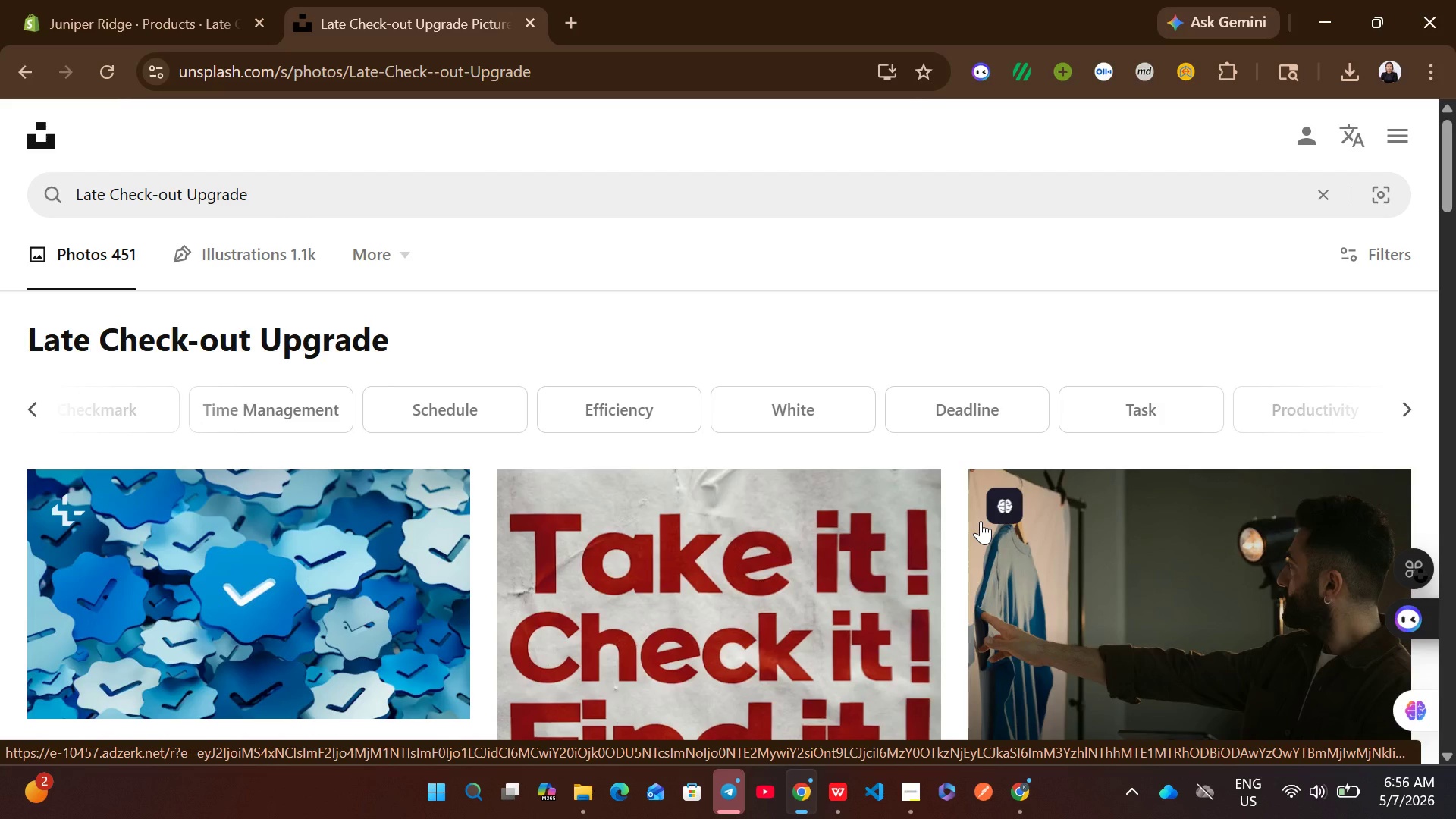 
wait(5.74)
 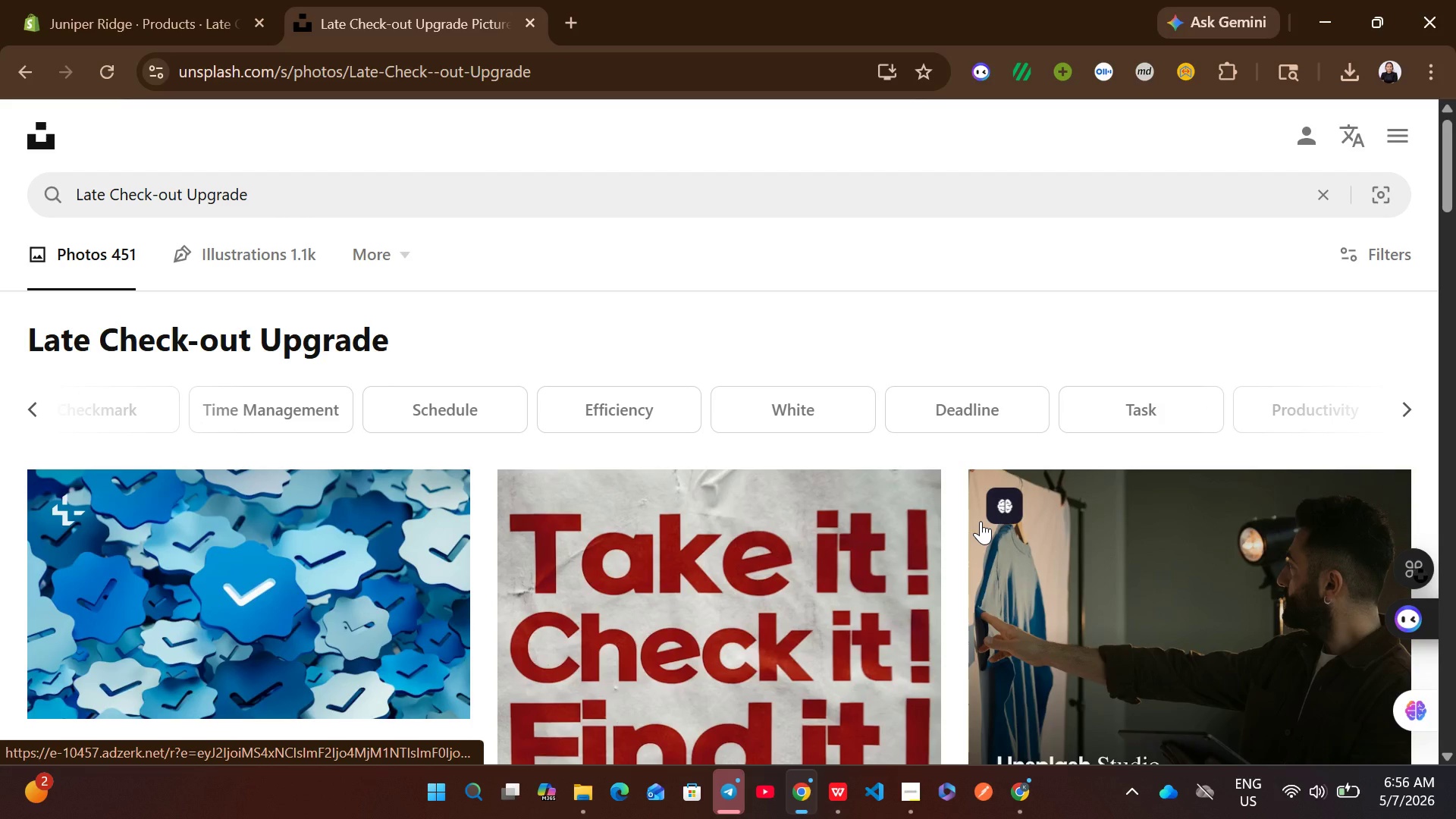 
mouse_move([878, 532])
 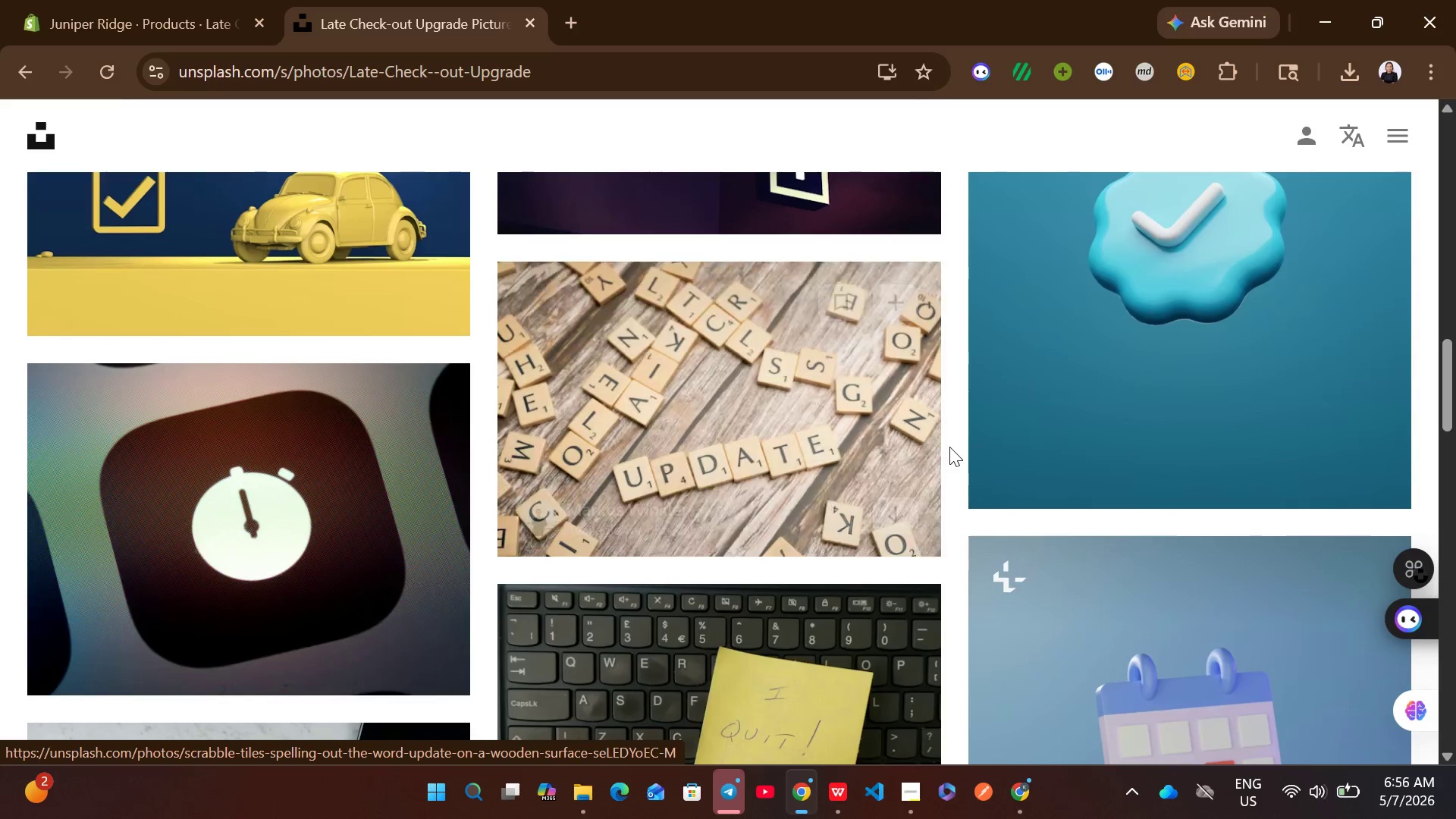 
wait(5.54)
 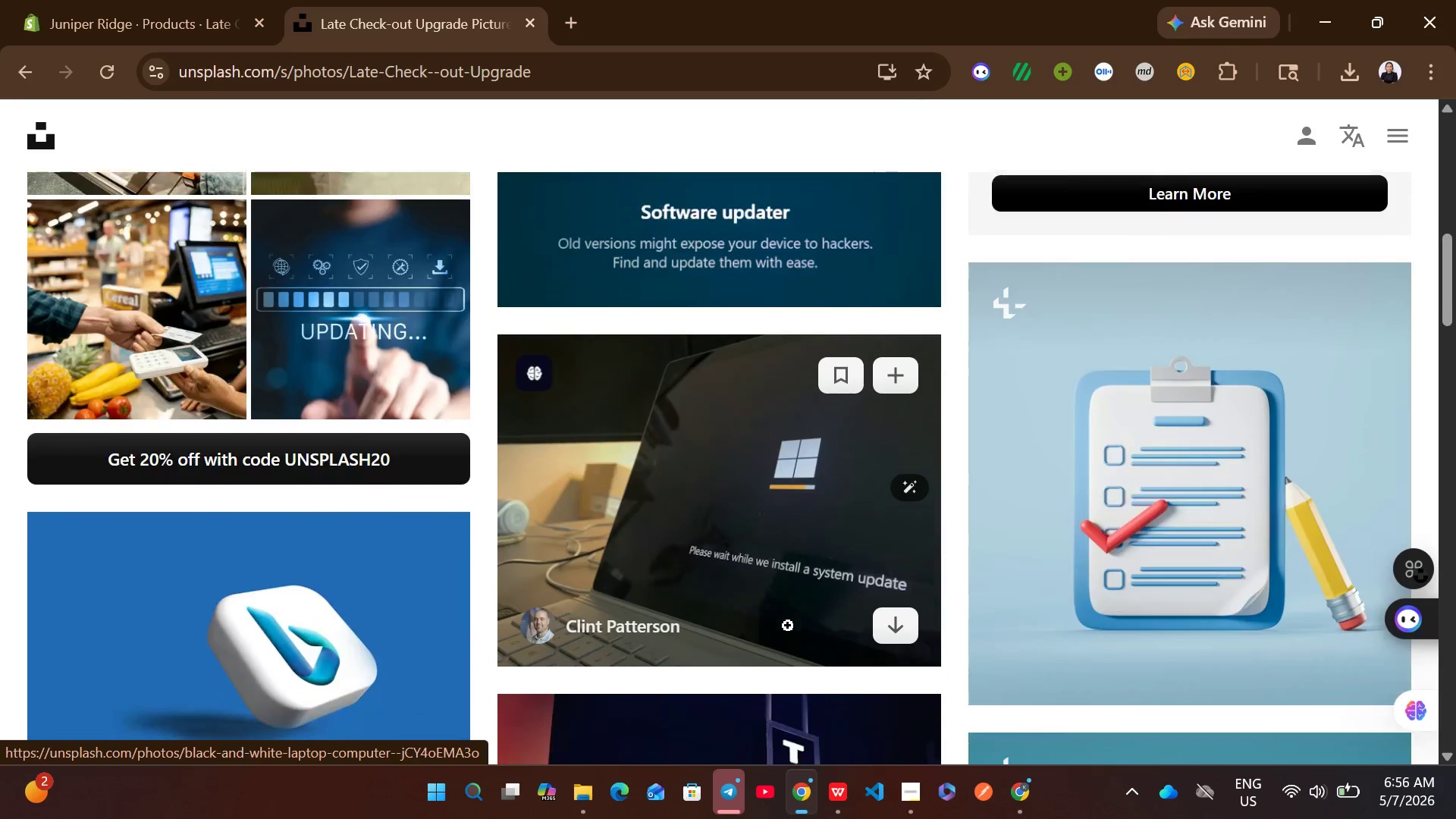 
left_click([904, 513])
 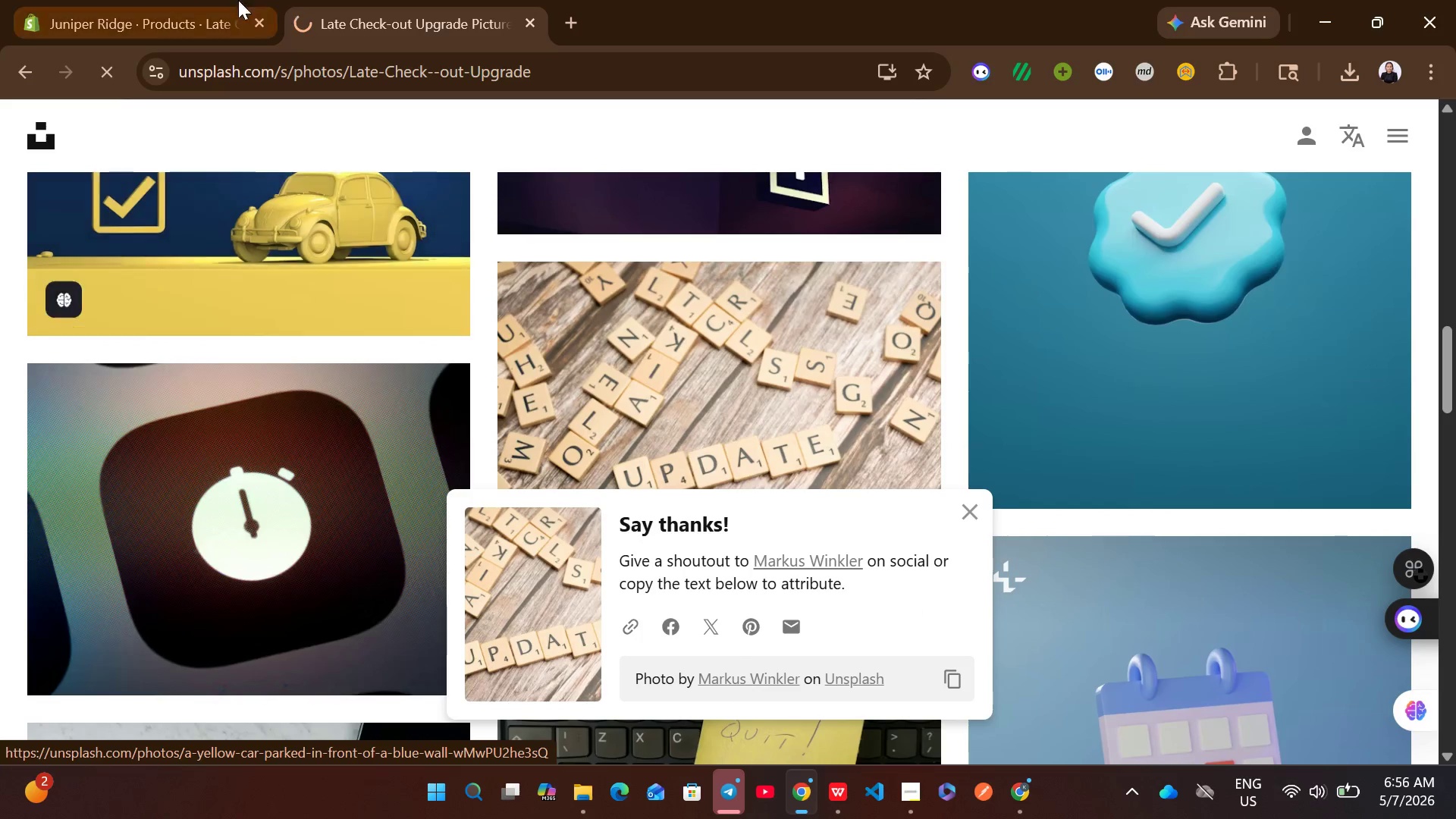 
left_click([180, 0])
 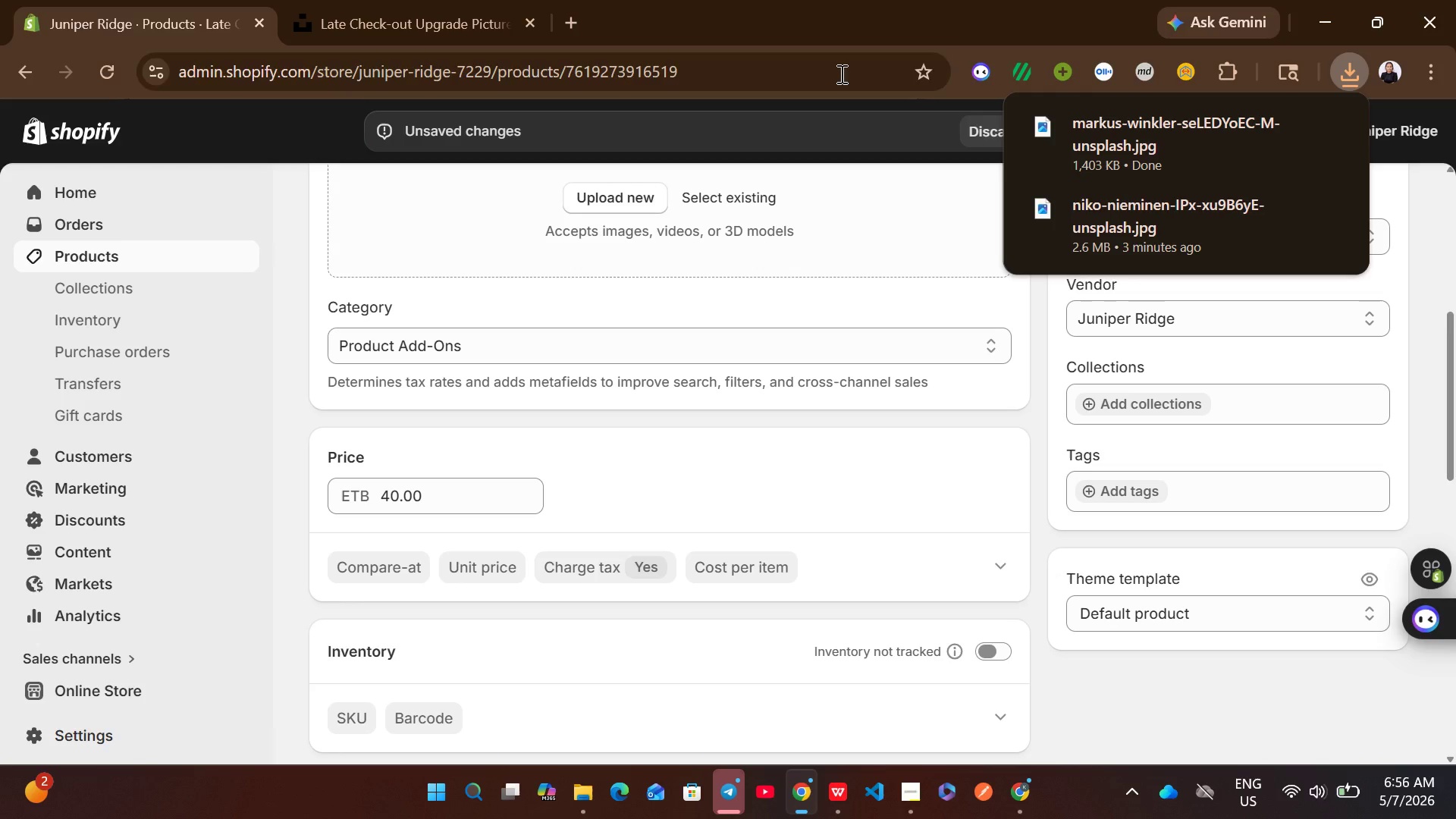 
left_click_drag(start_coordinate=[1122, 118], to_coordinate=[889, 198])
 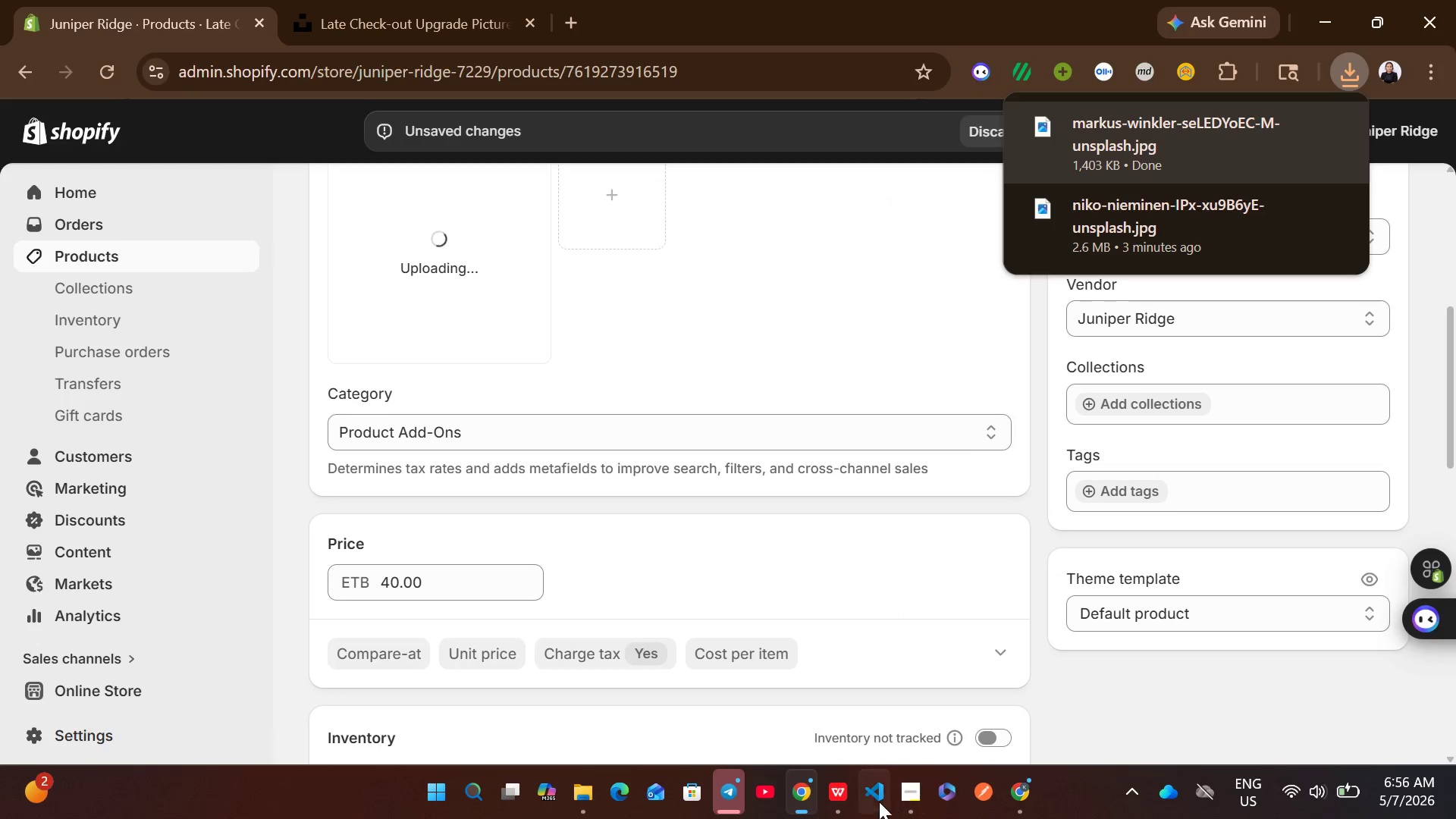 
left_click([836, 781])
 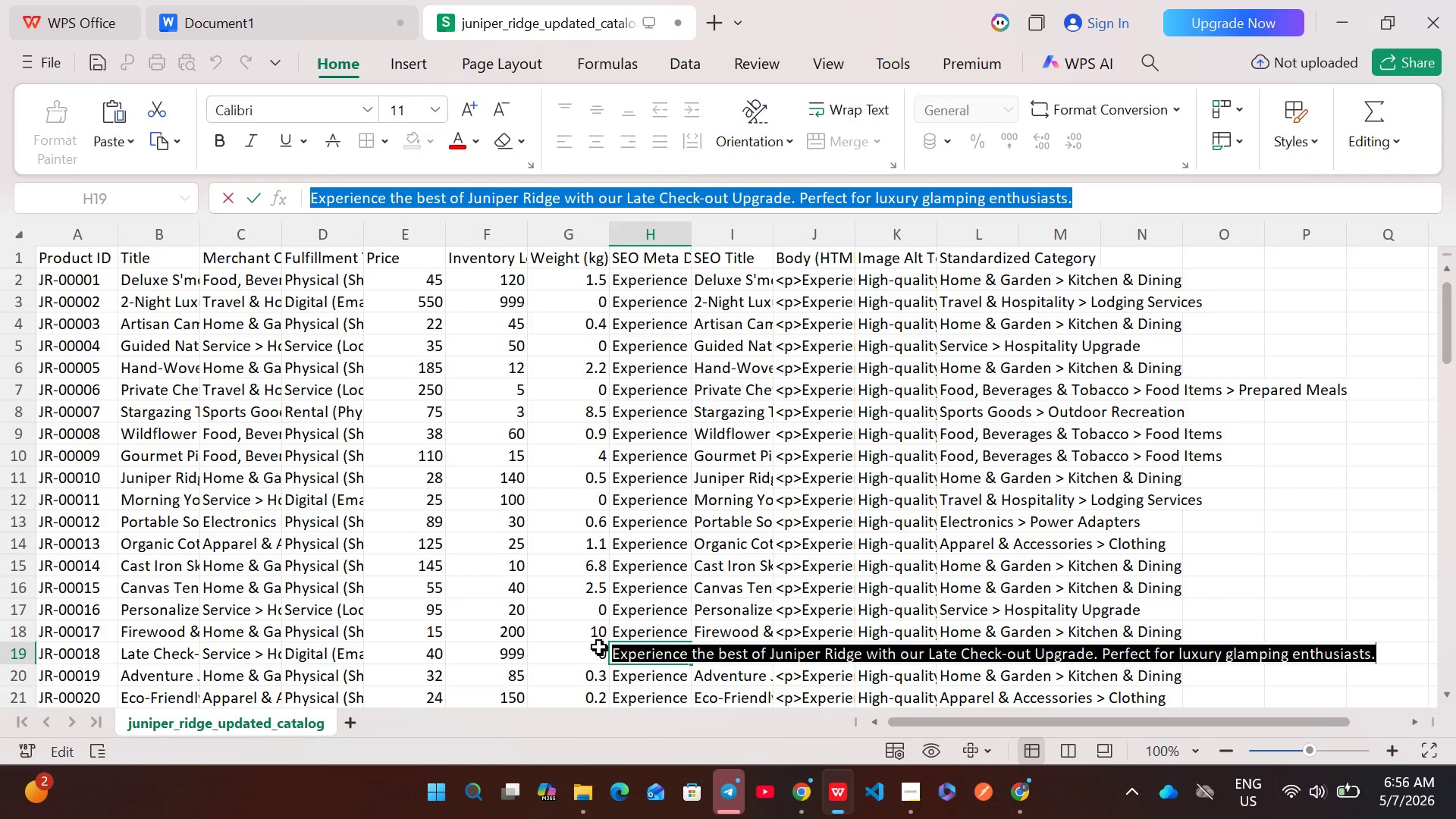 
left_click([594, 654])
 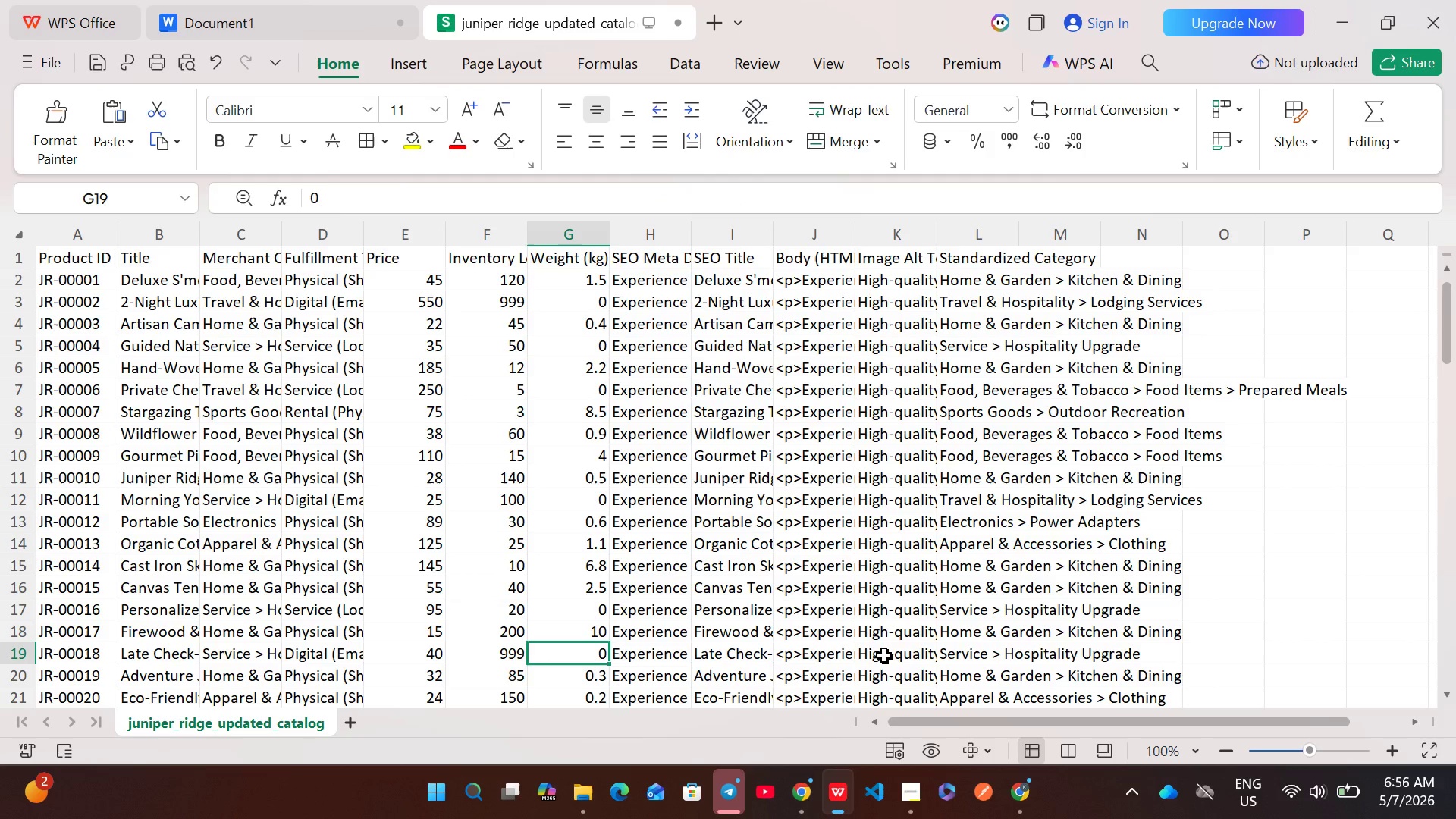 
double_click([884, 655])
 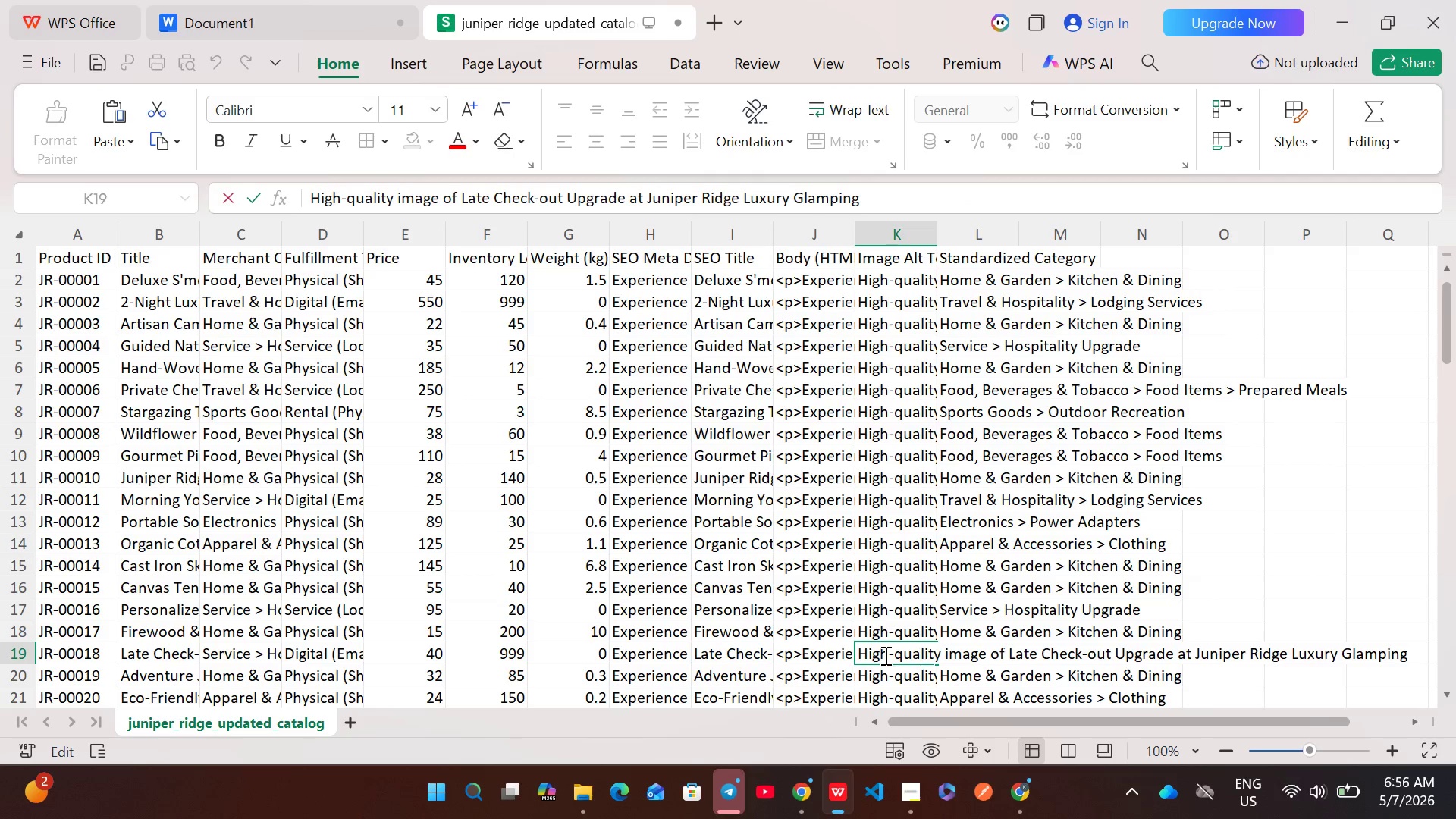 
key(Control+C)
 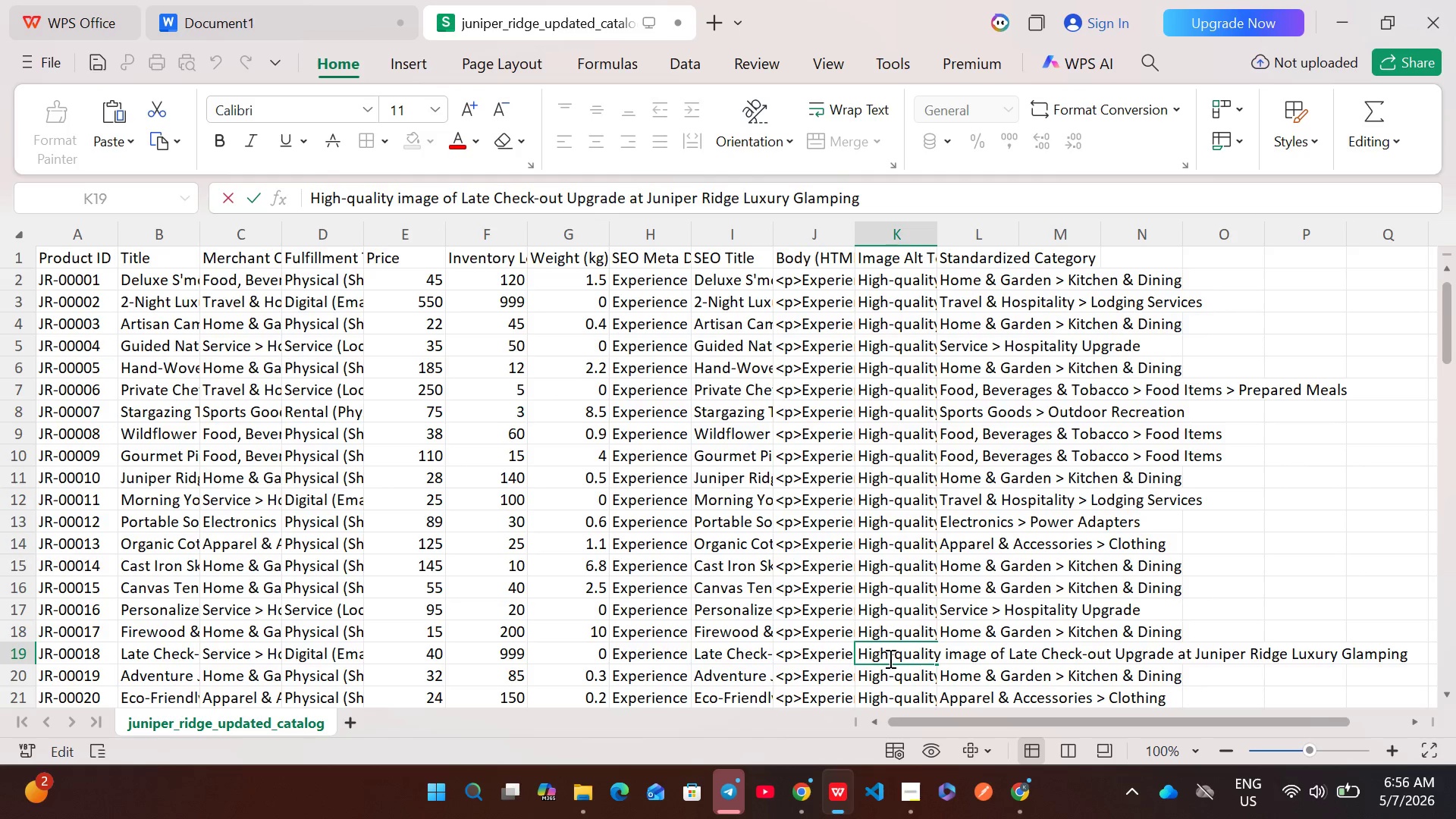 
key(Control+A)
 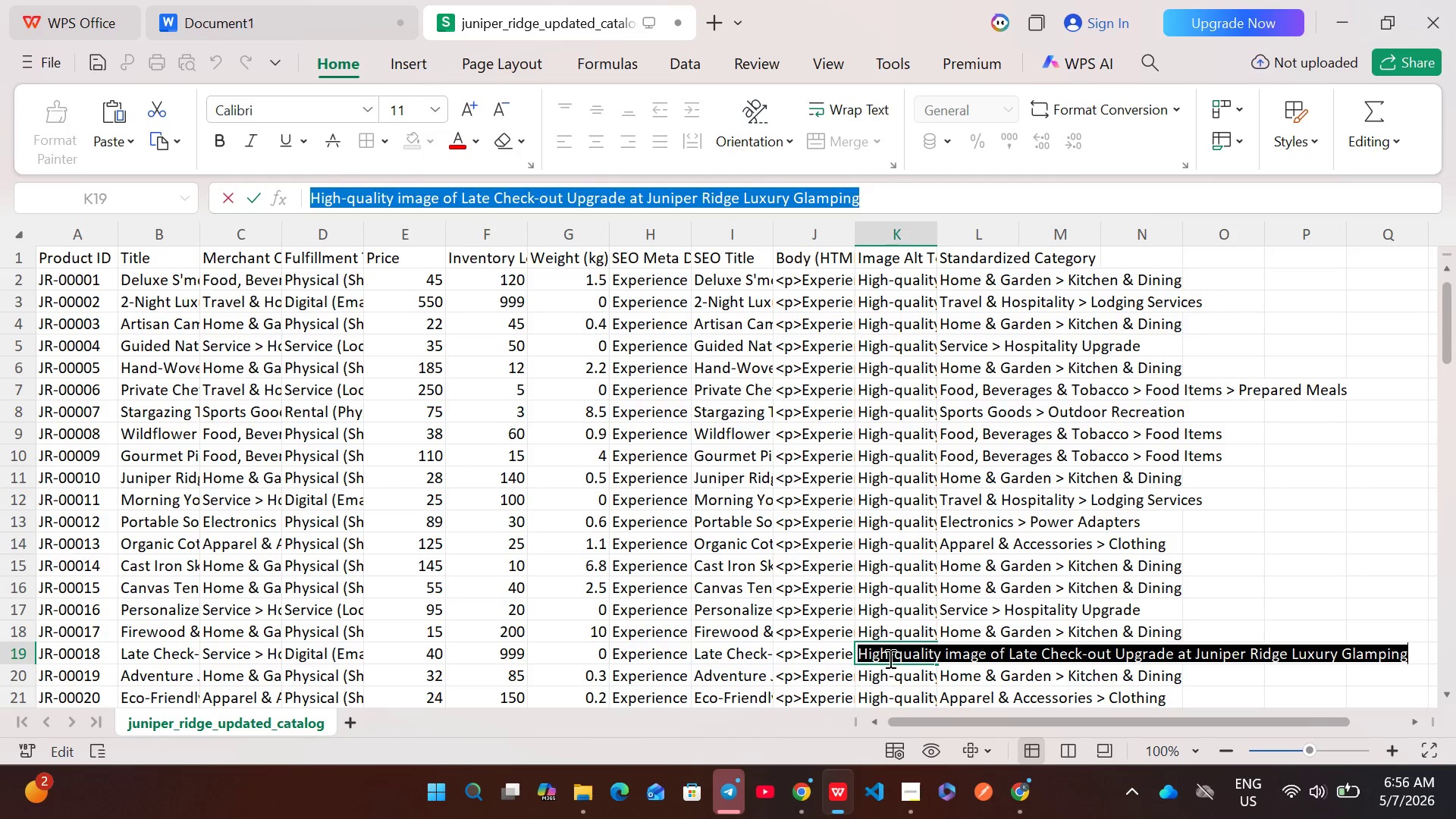 
key(Control+C)
 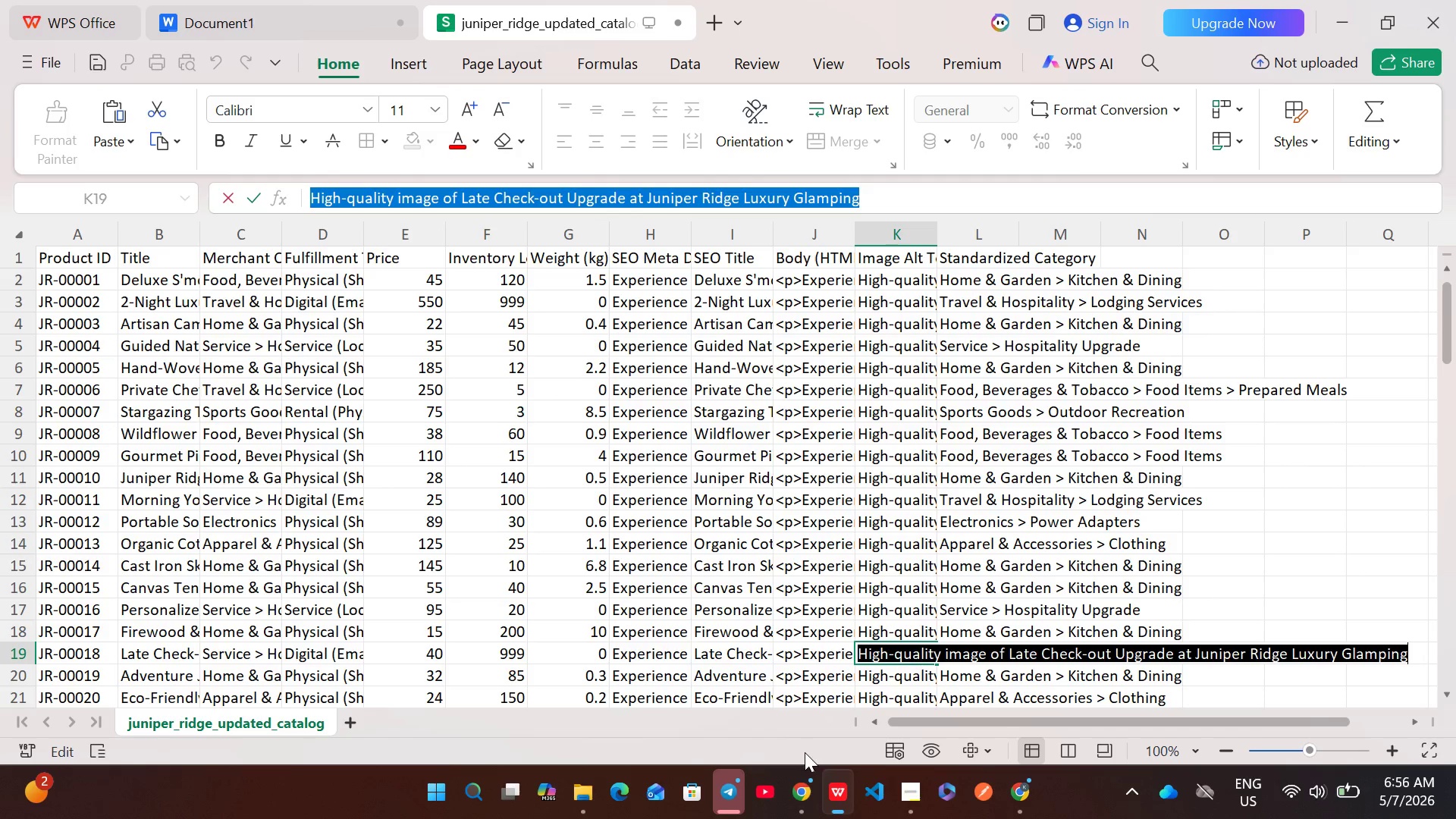 
left_click([805, 770])
 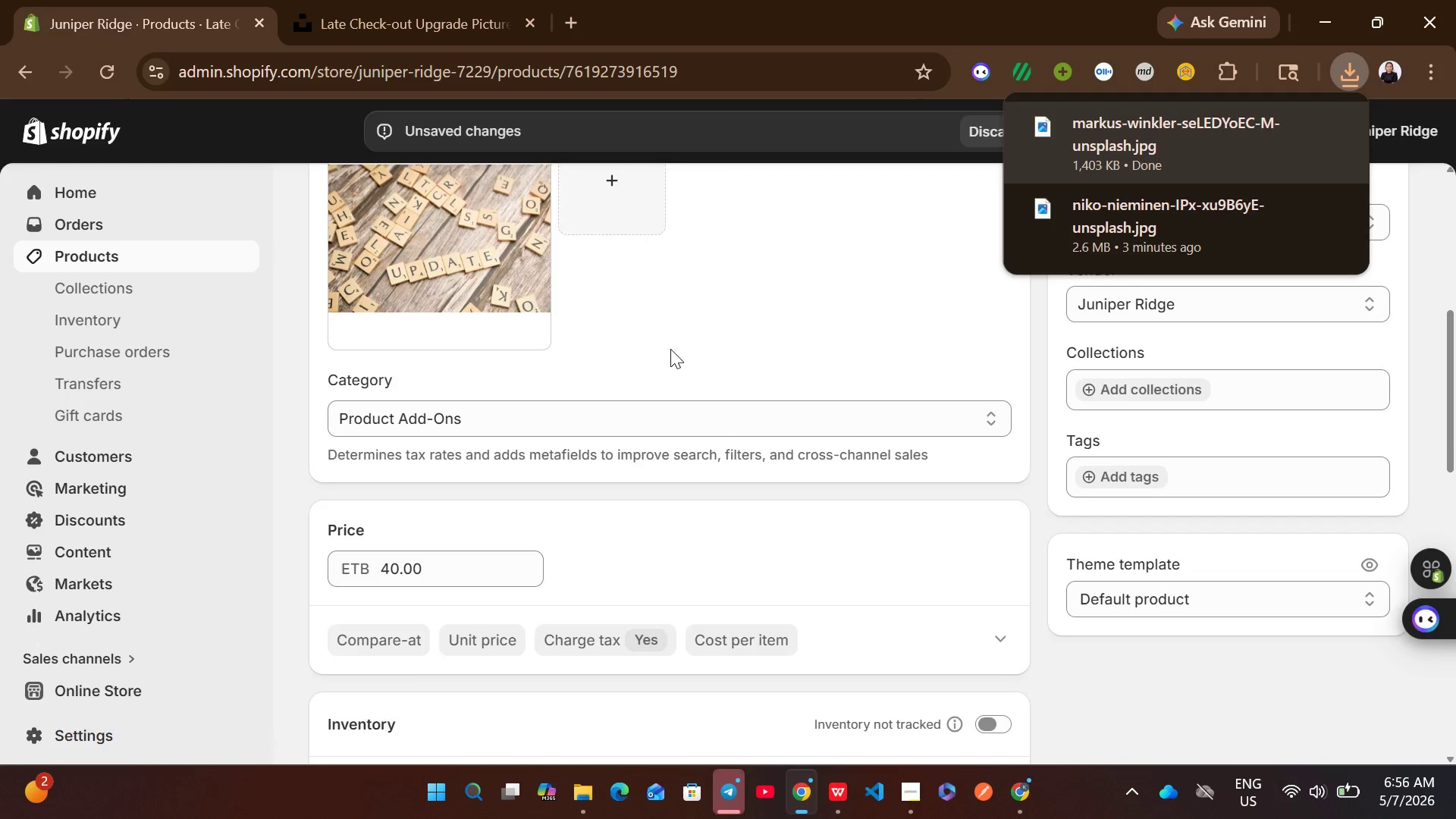 
left_click([479, 458])
 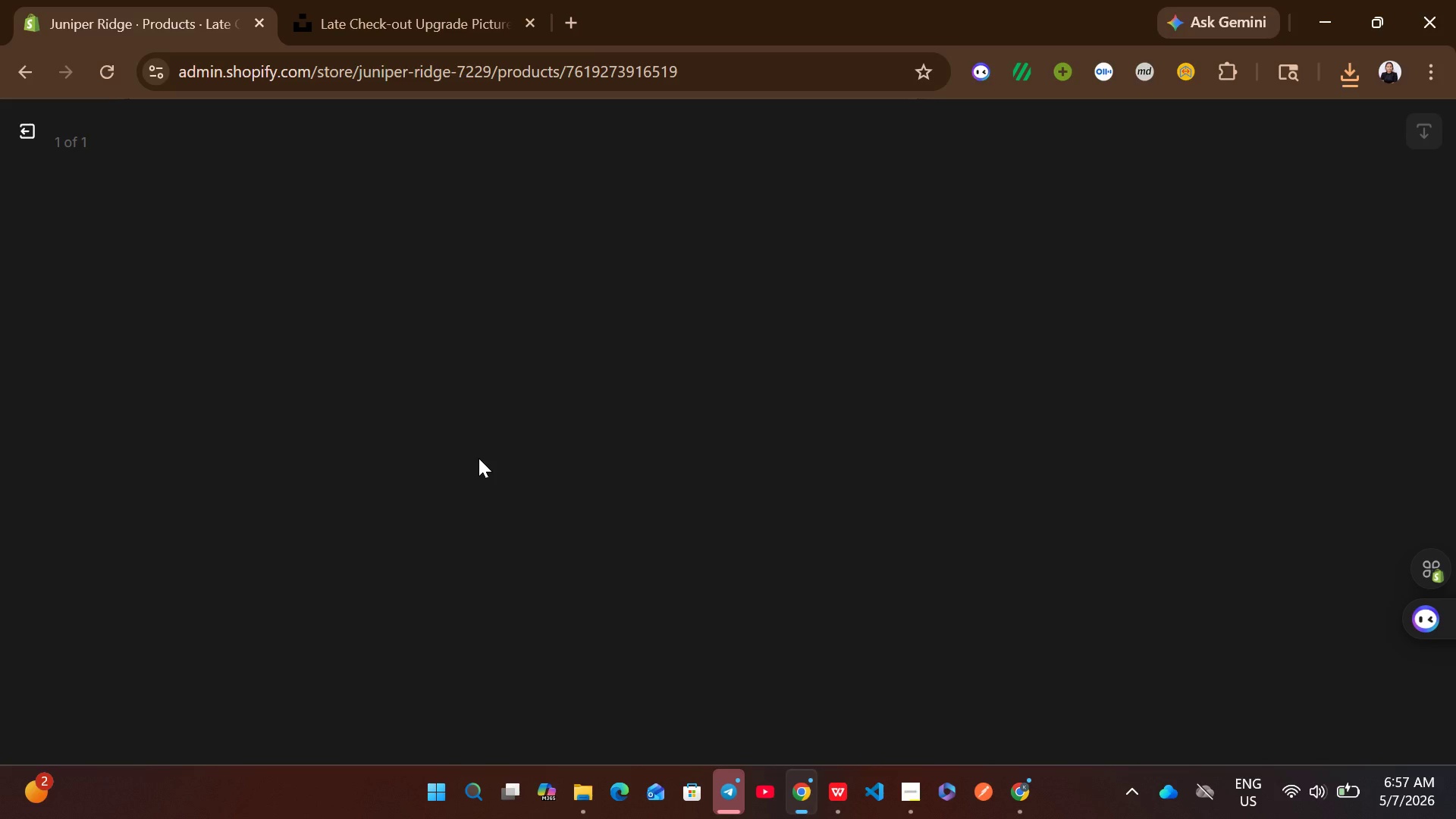 
wait(9.64)
 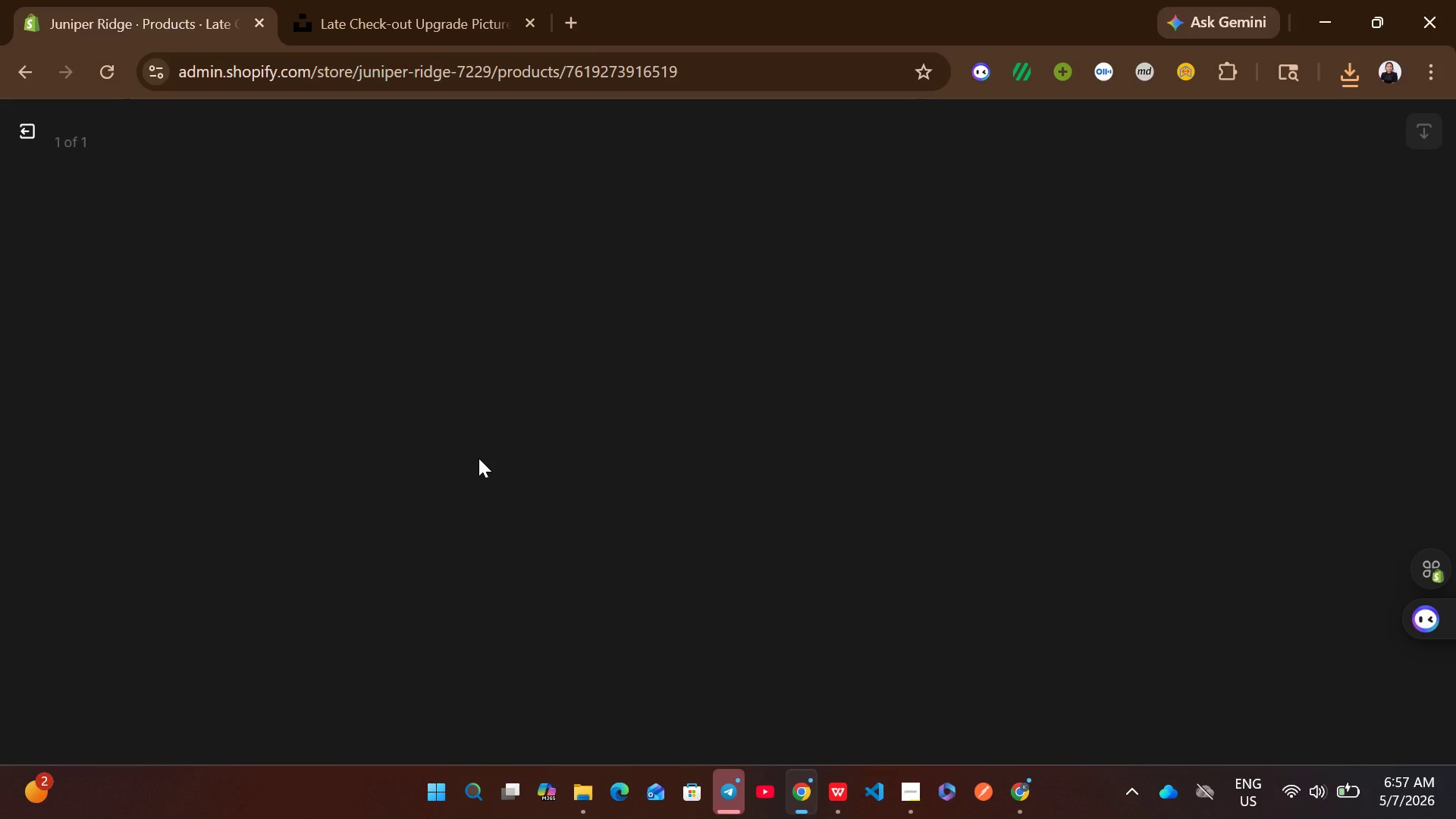 
left_click([1140, 405])
 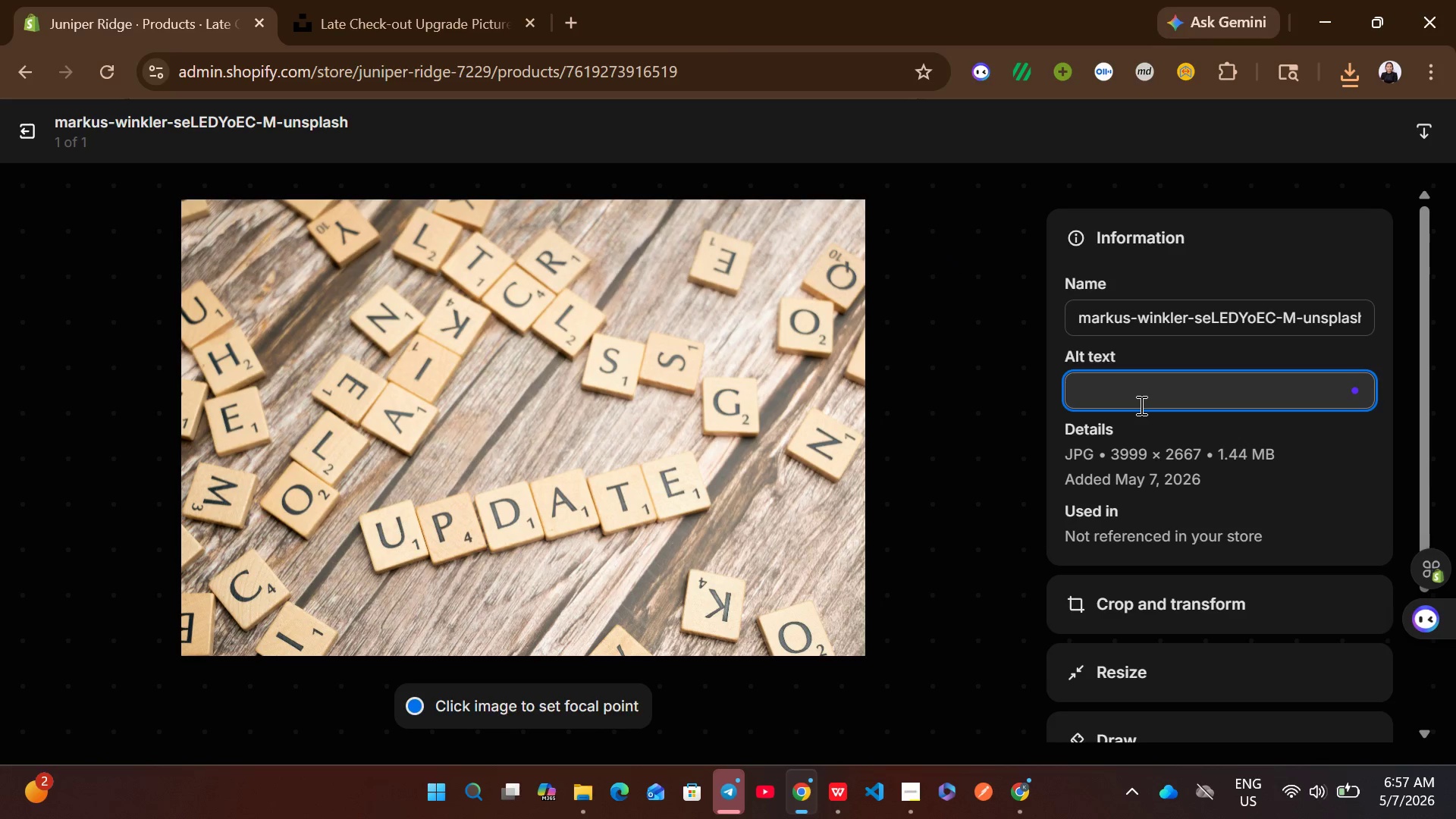 
key(Control+V)
 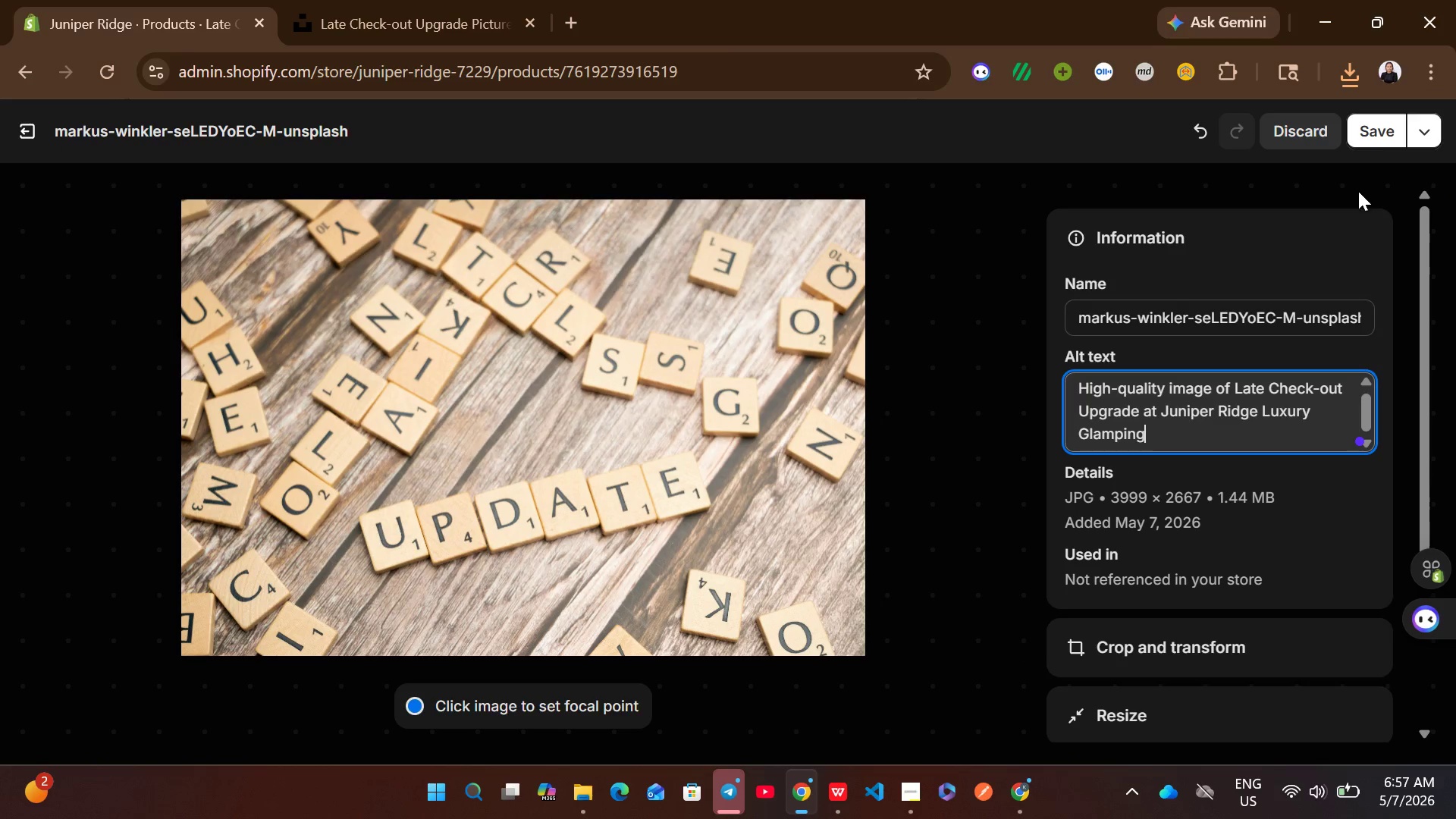 
left_click([1371, 139])
 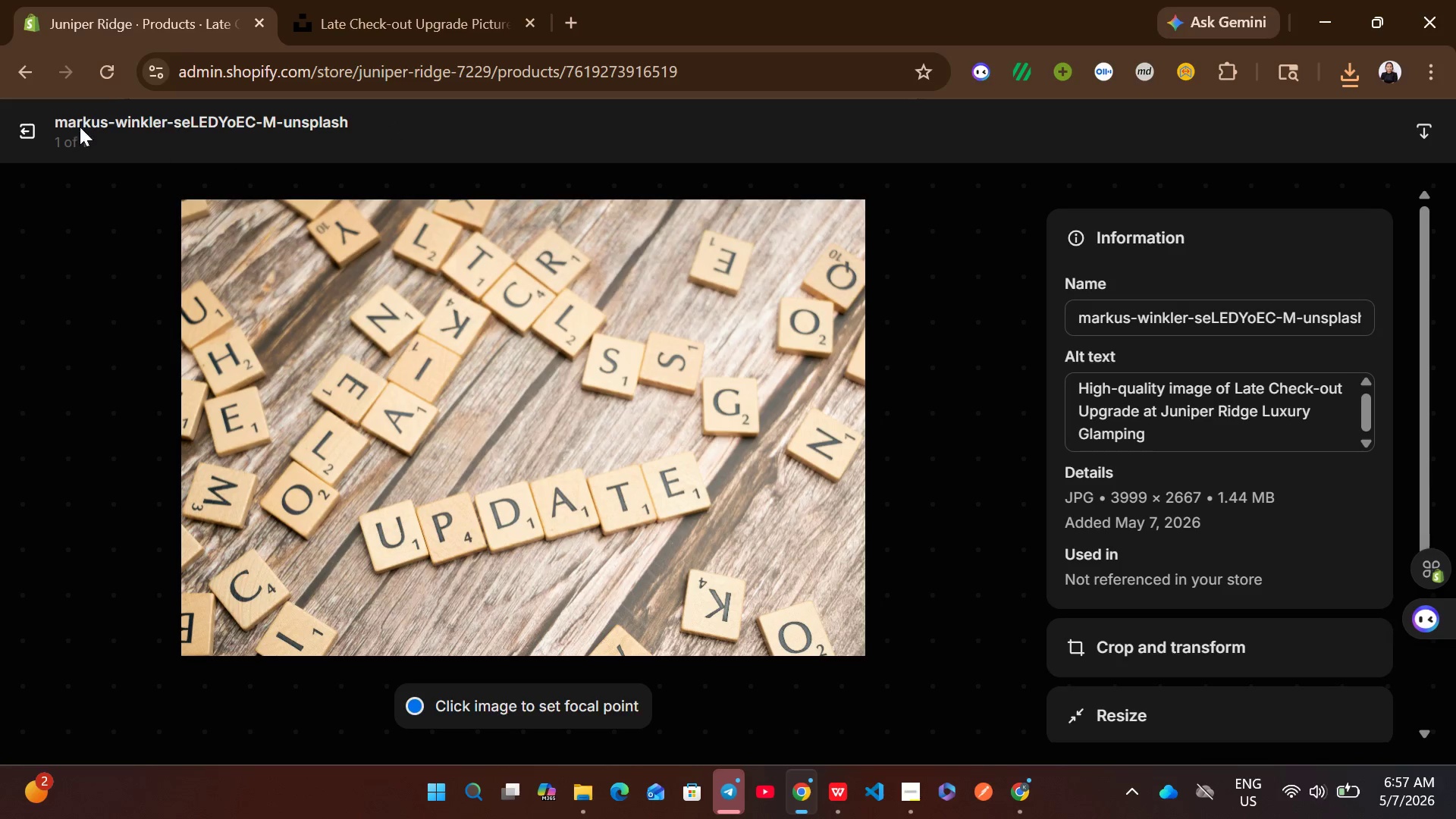 
left_click([8, 124])
 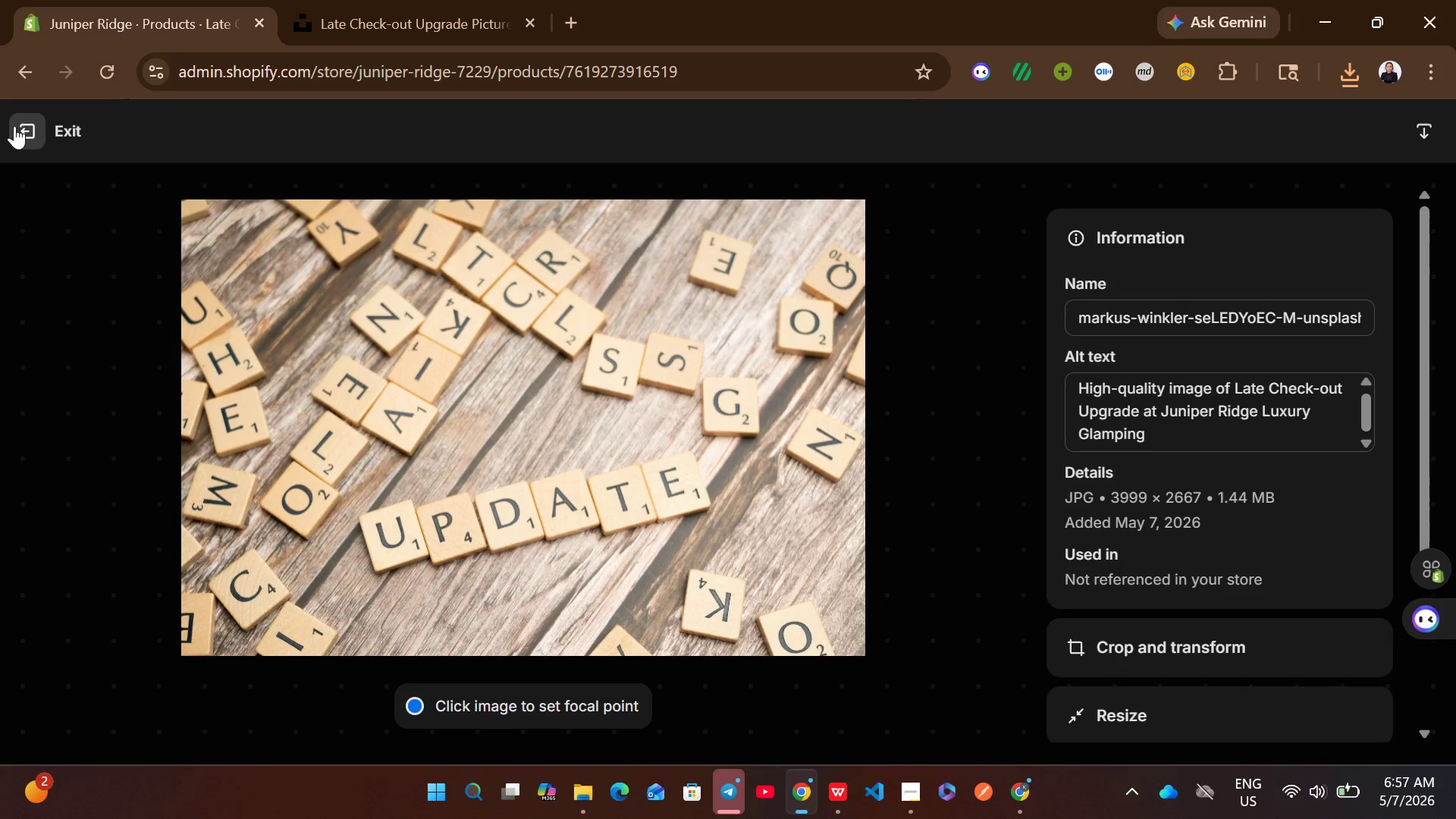 
left_click([14, 126])
 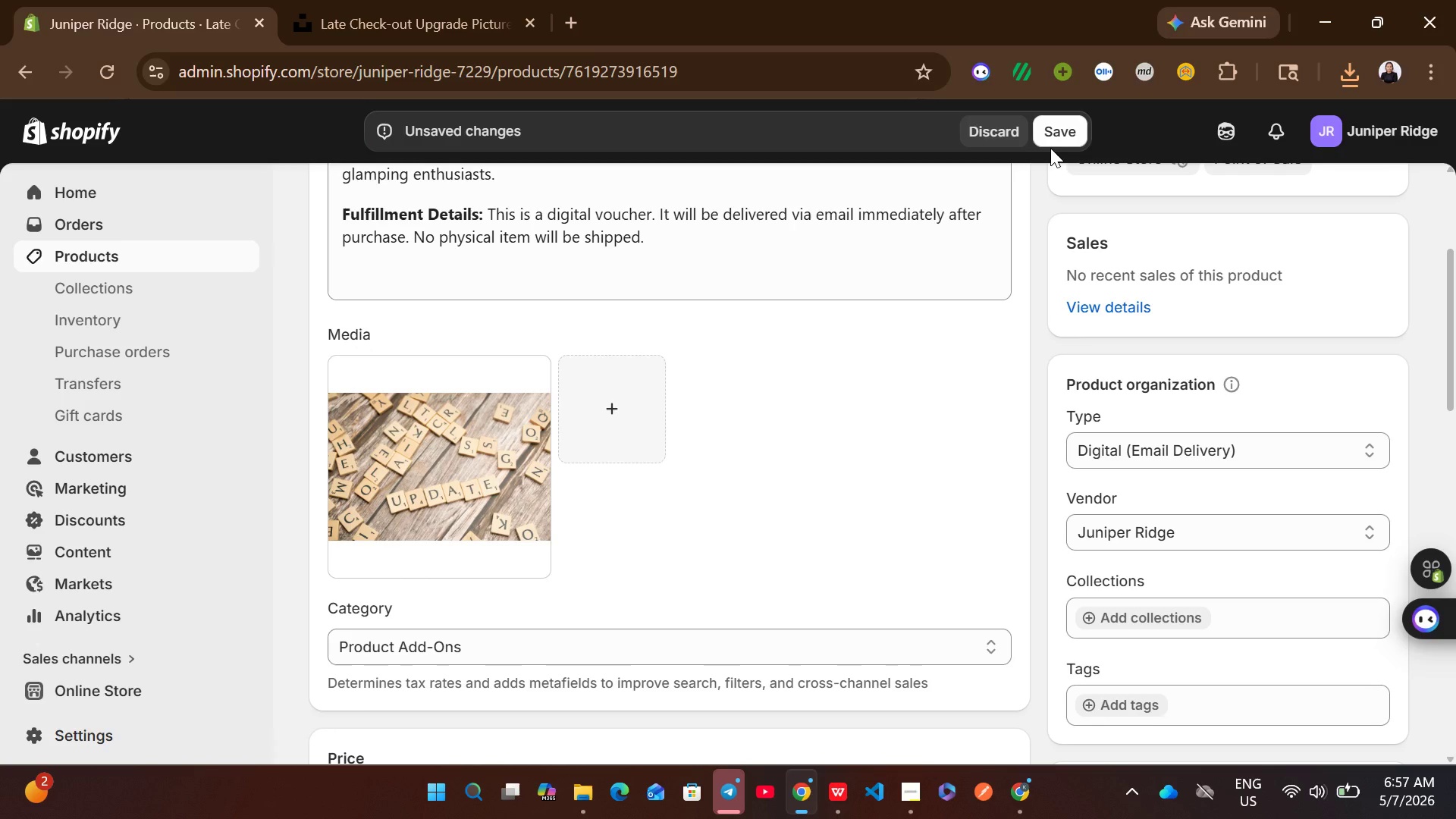 
left_click([1048, 136])
 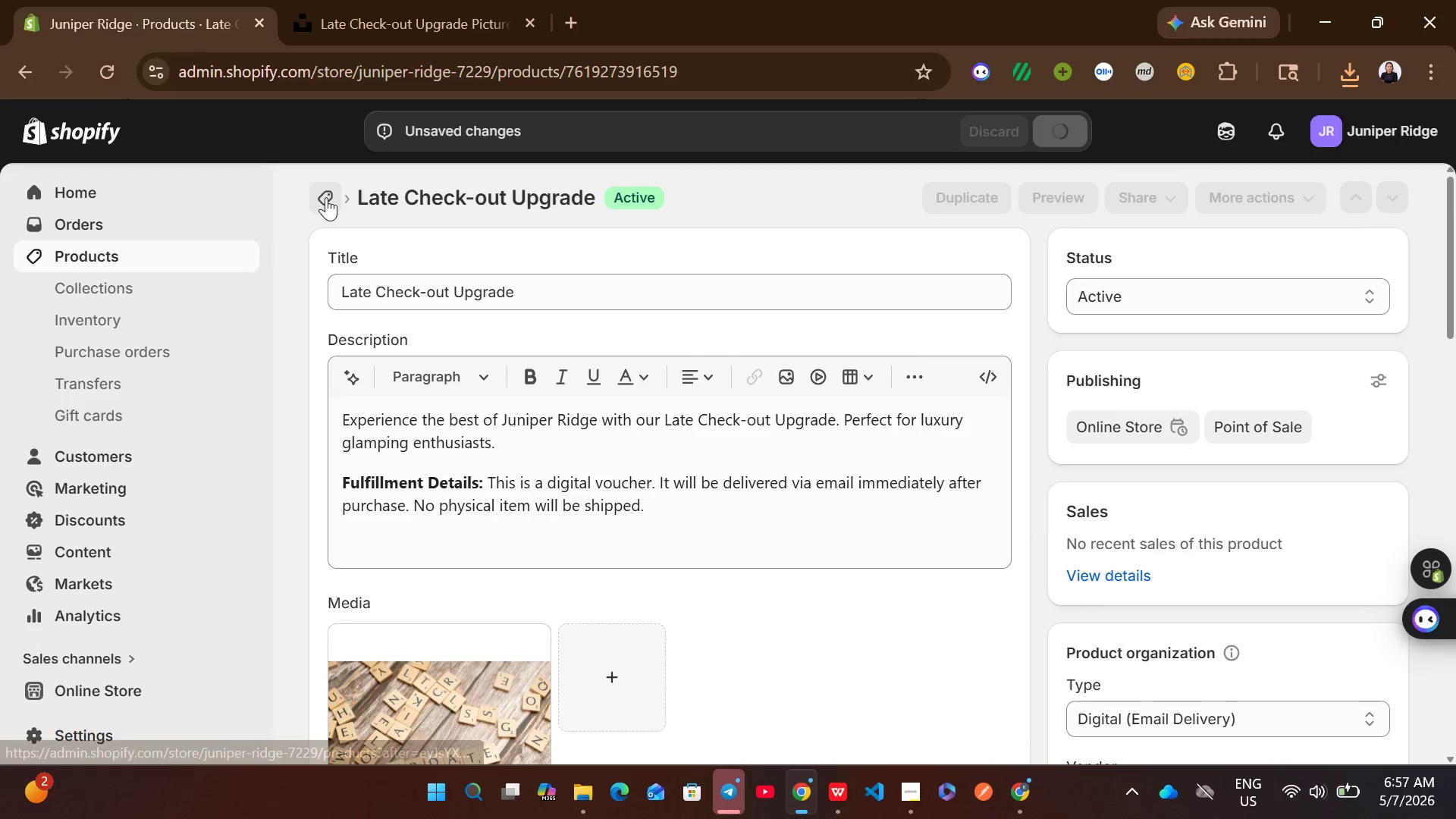 
wait(5.19)
 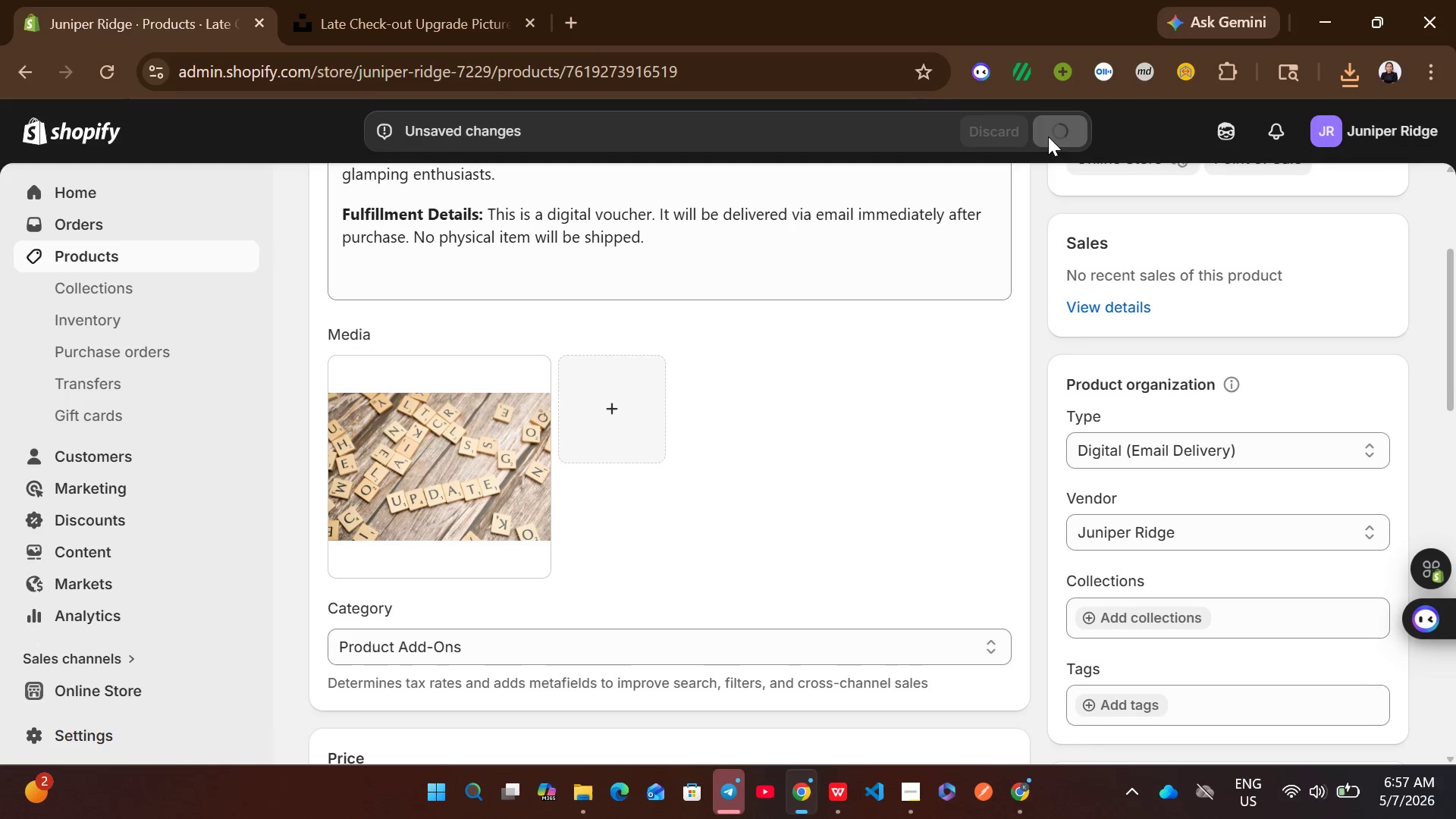 
left_click([326, 197])
 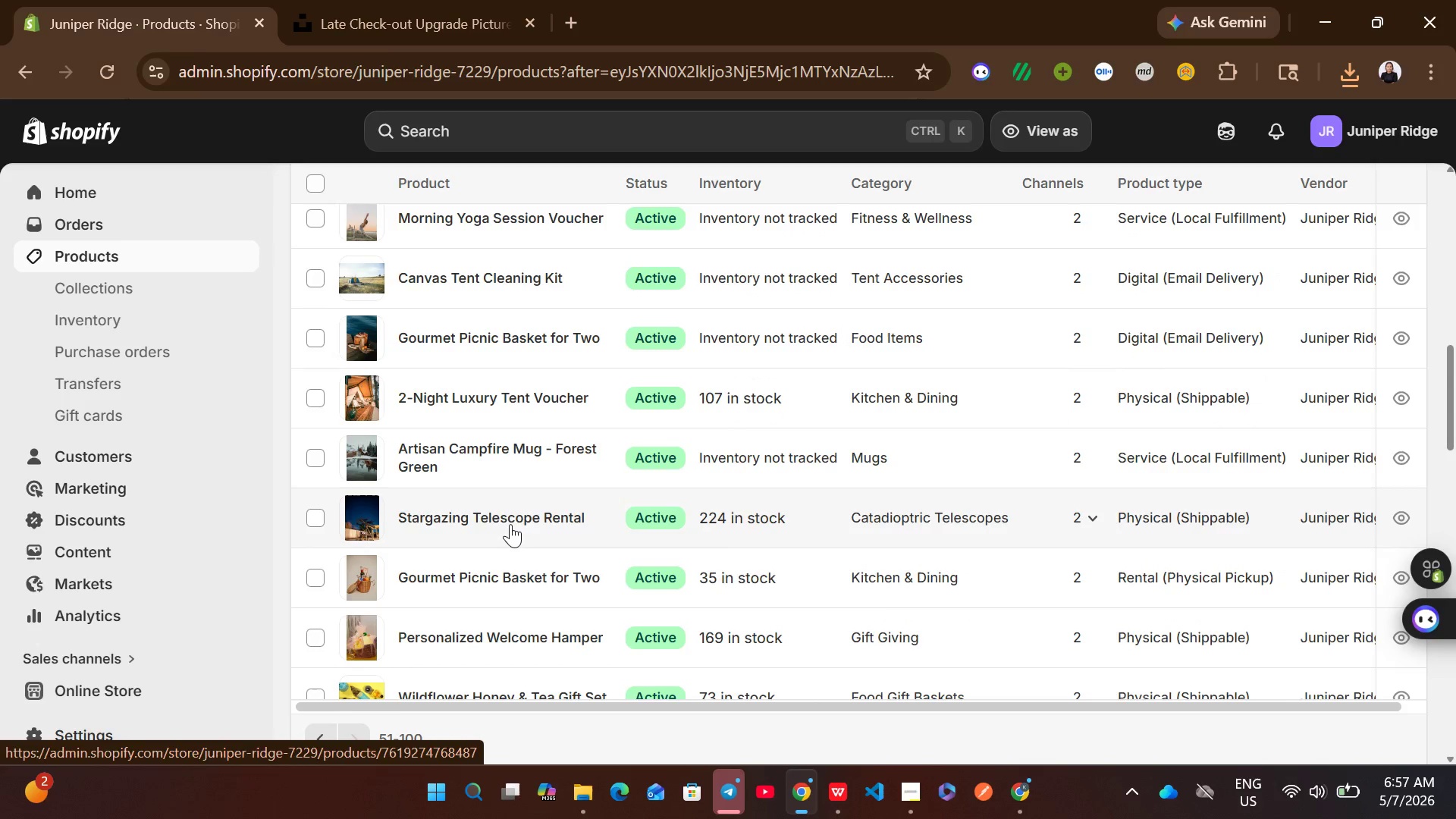 
wait(13.89)
 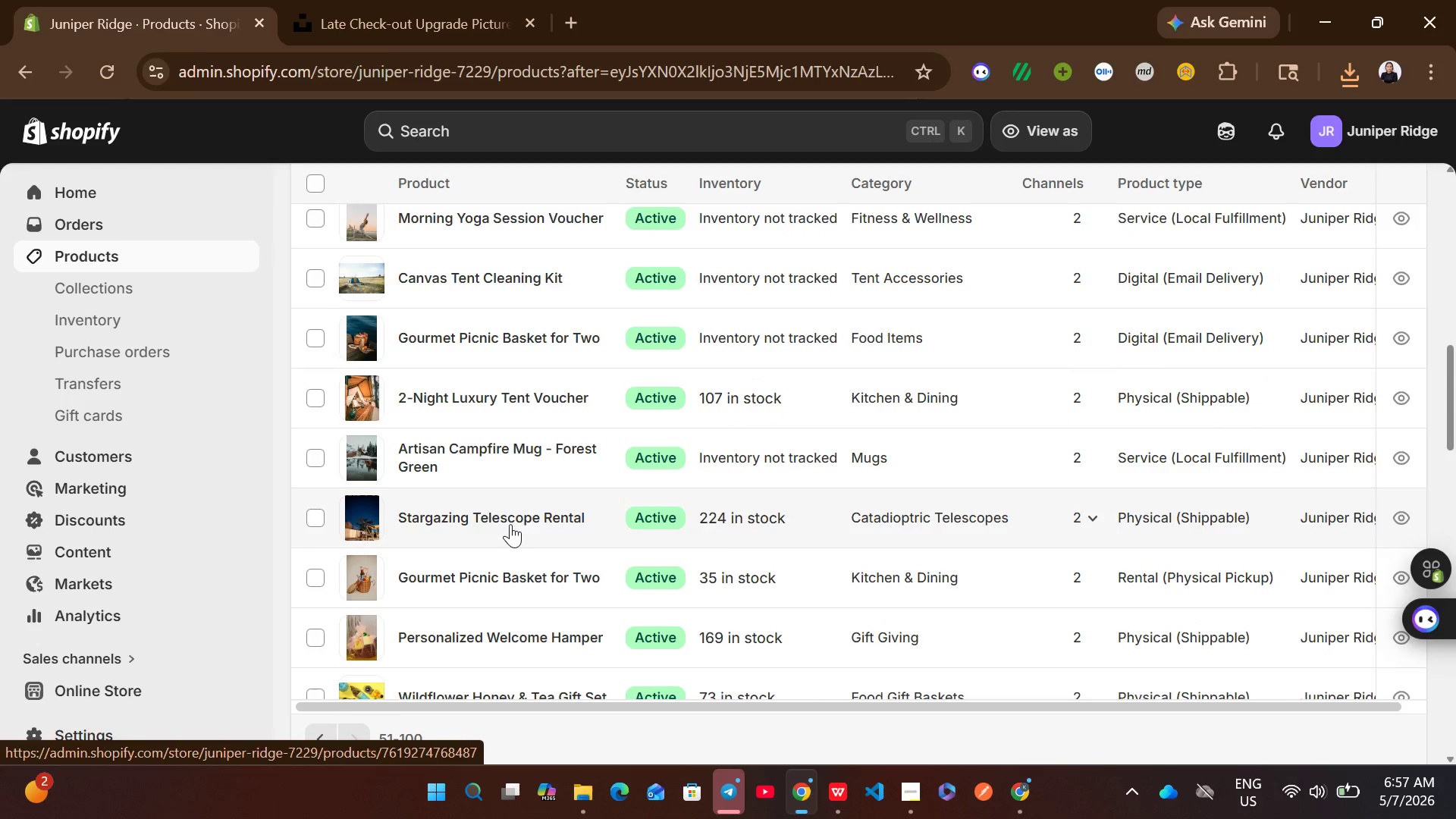 
left_click([567, 454])
 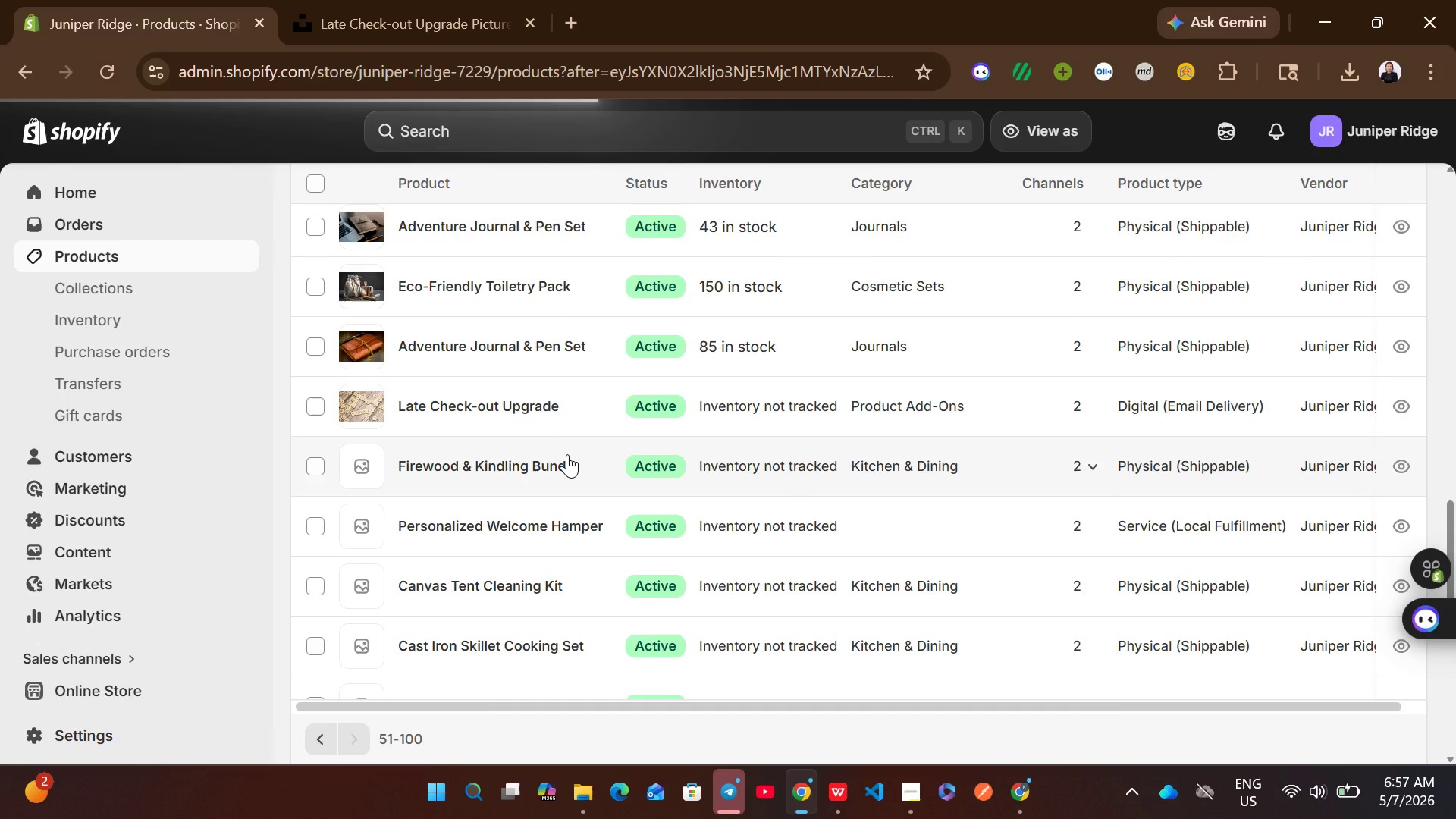 
wait(8.19)
 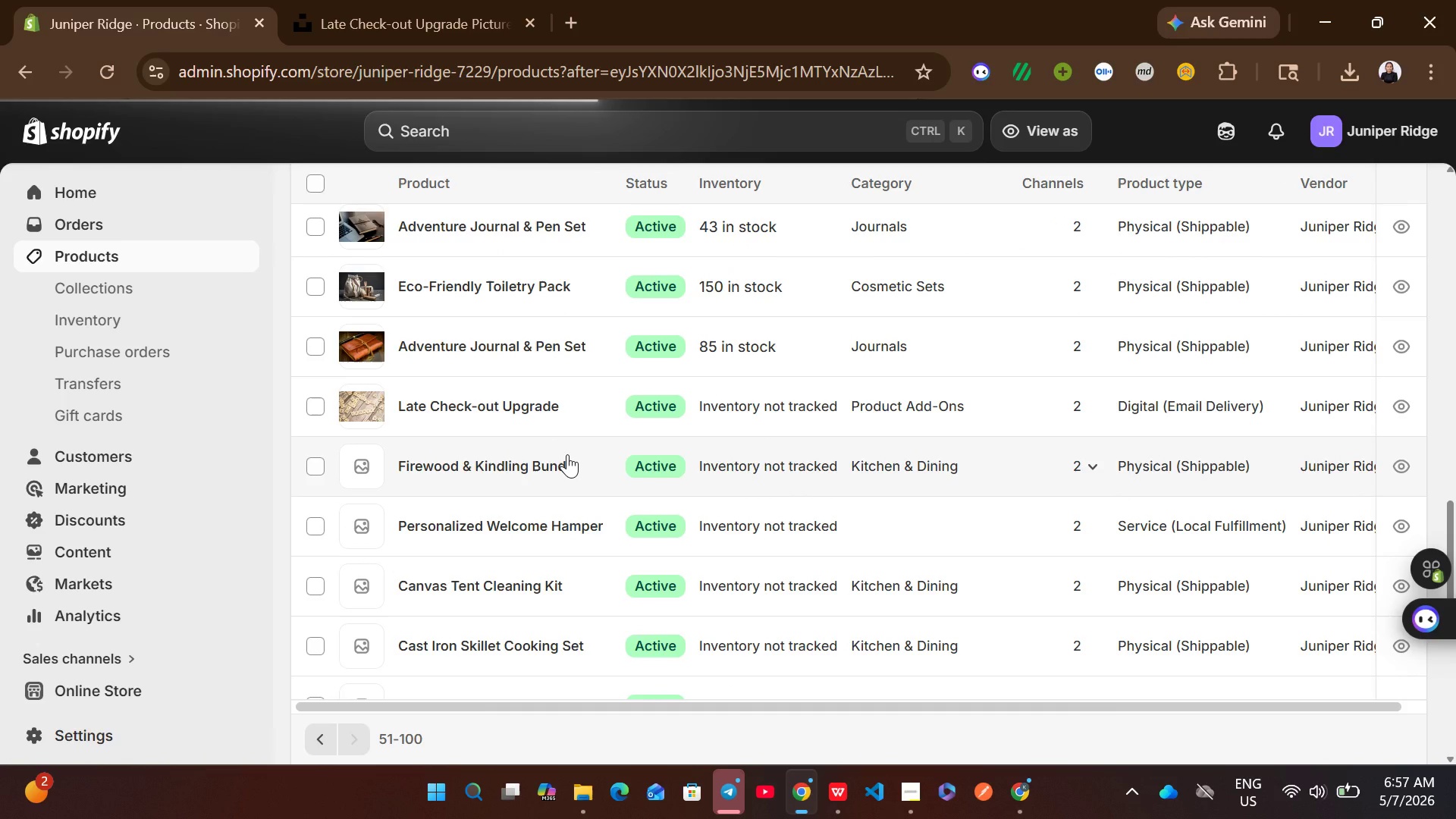 
left_click([832, 788])
 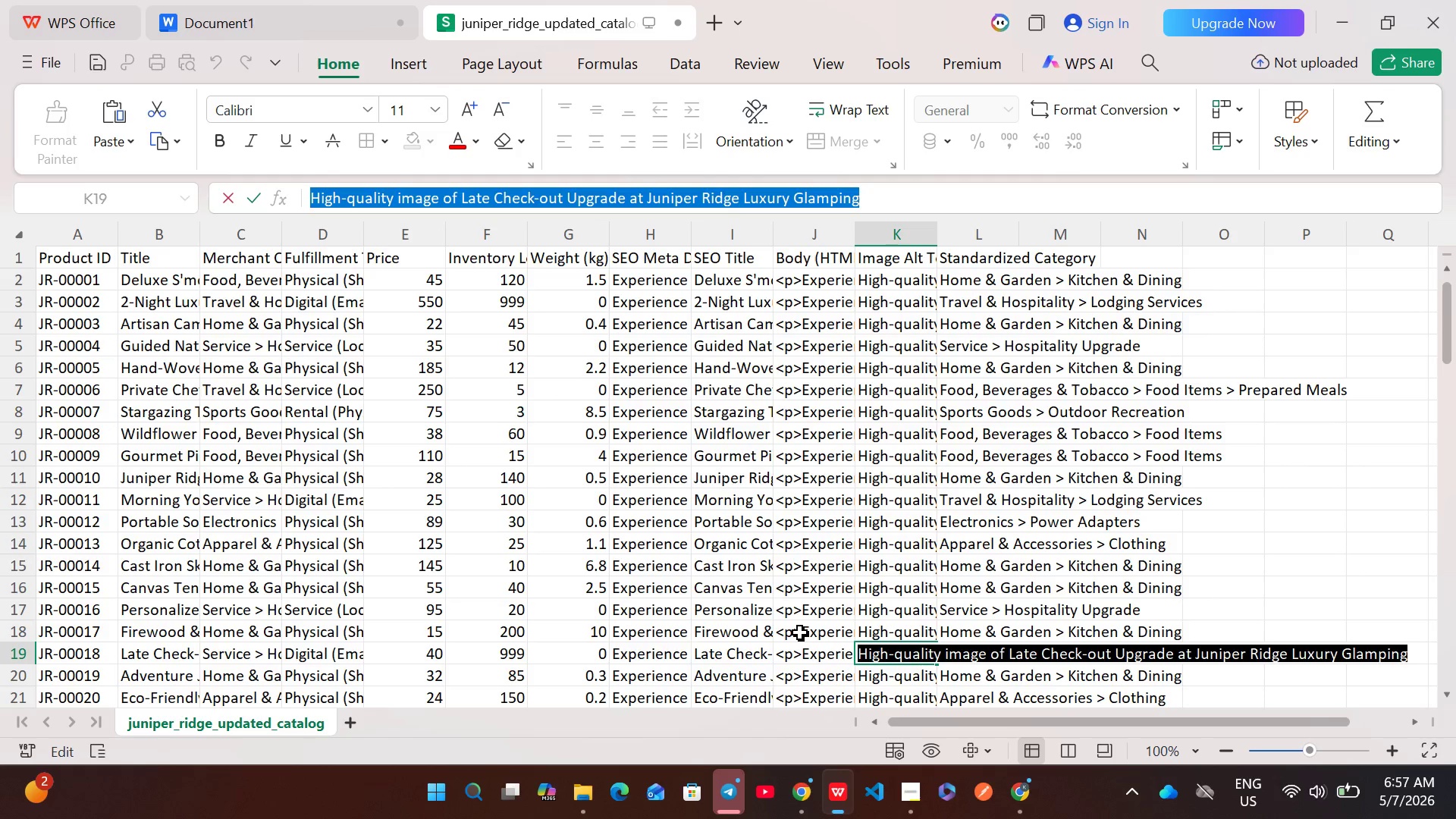 
double_click([800, 632])
 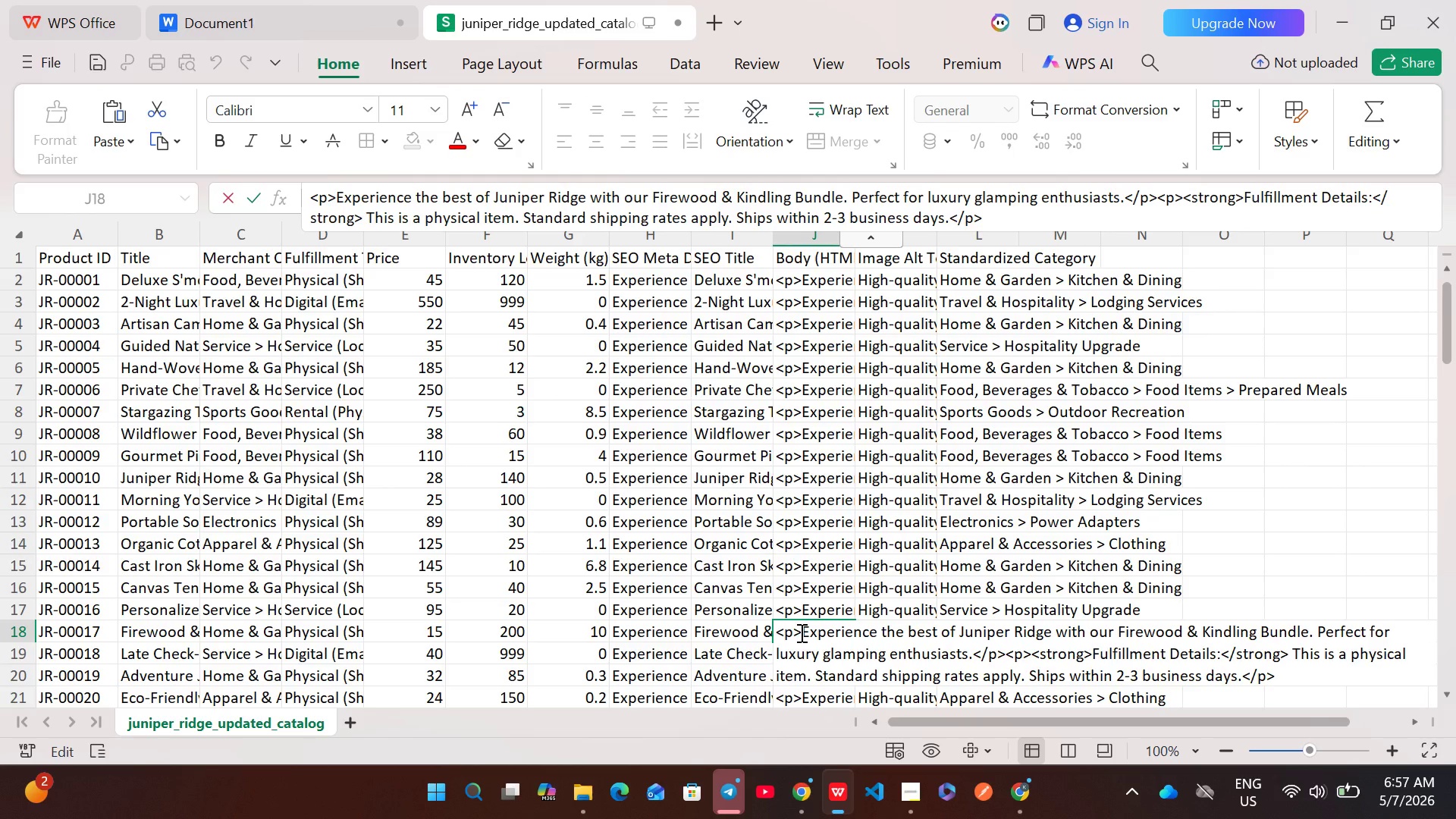 
key(Control+A)
 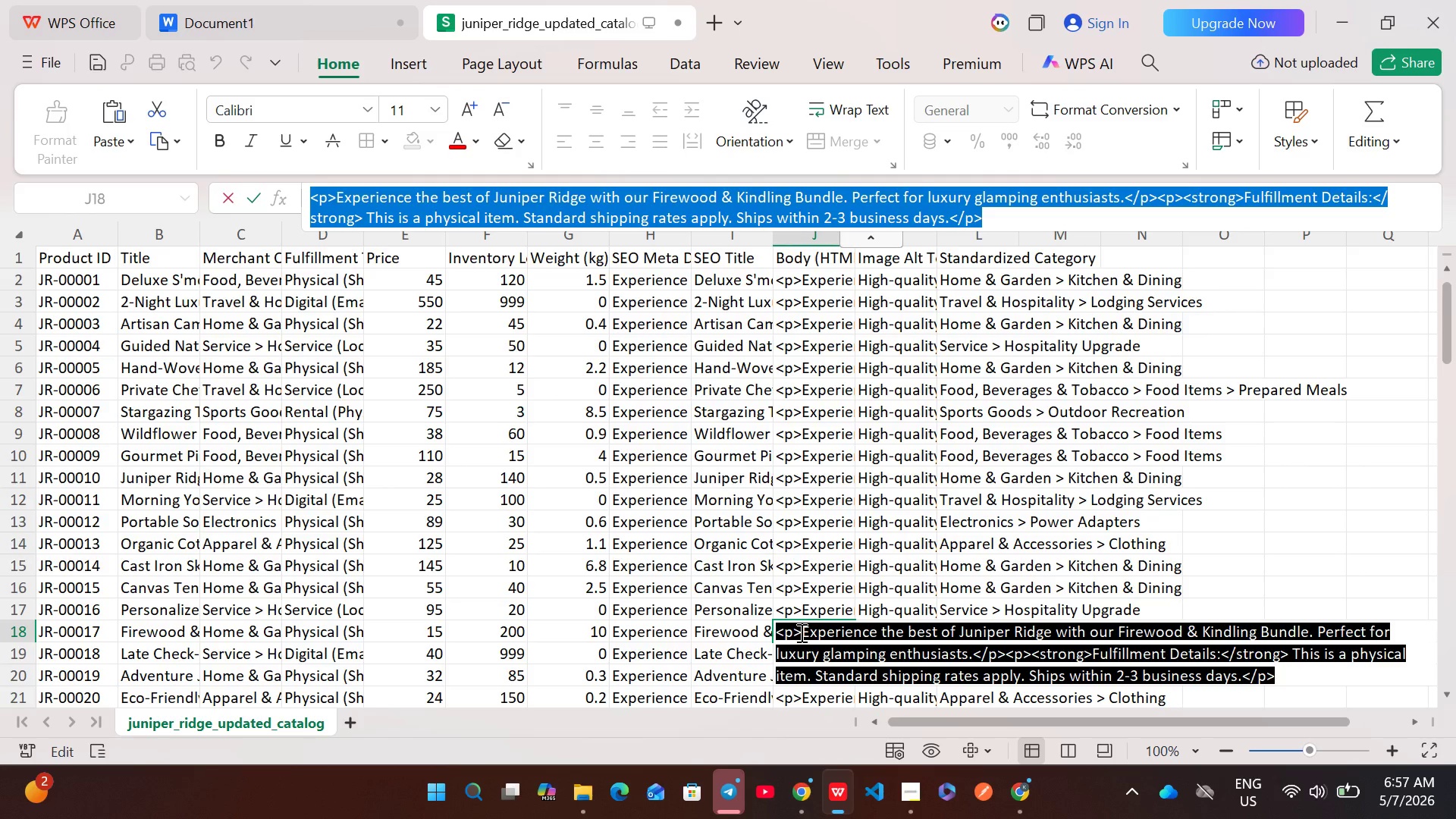 
key(Control+C)
 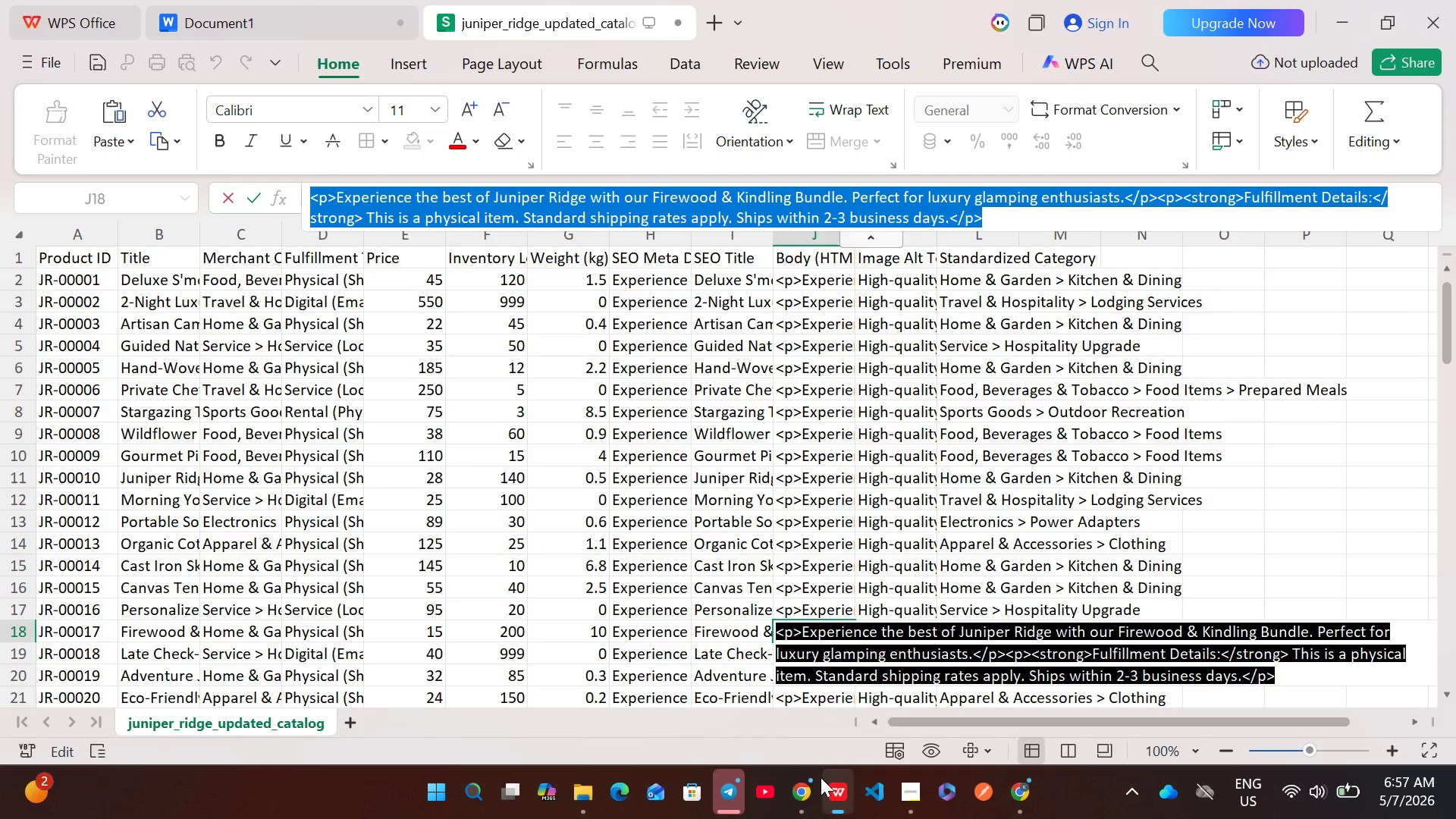 
left_click([802, 788])
 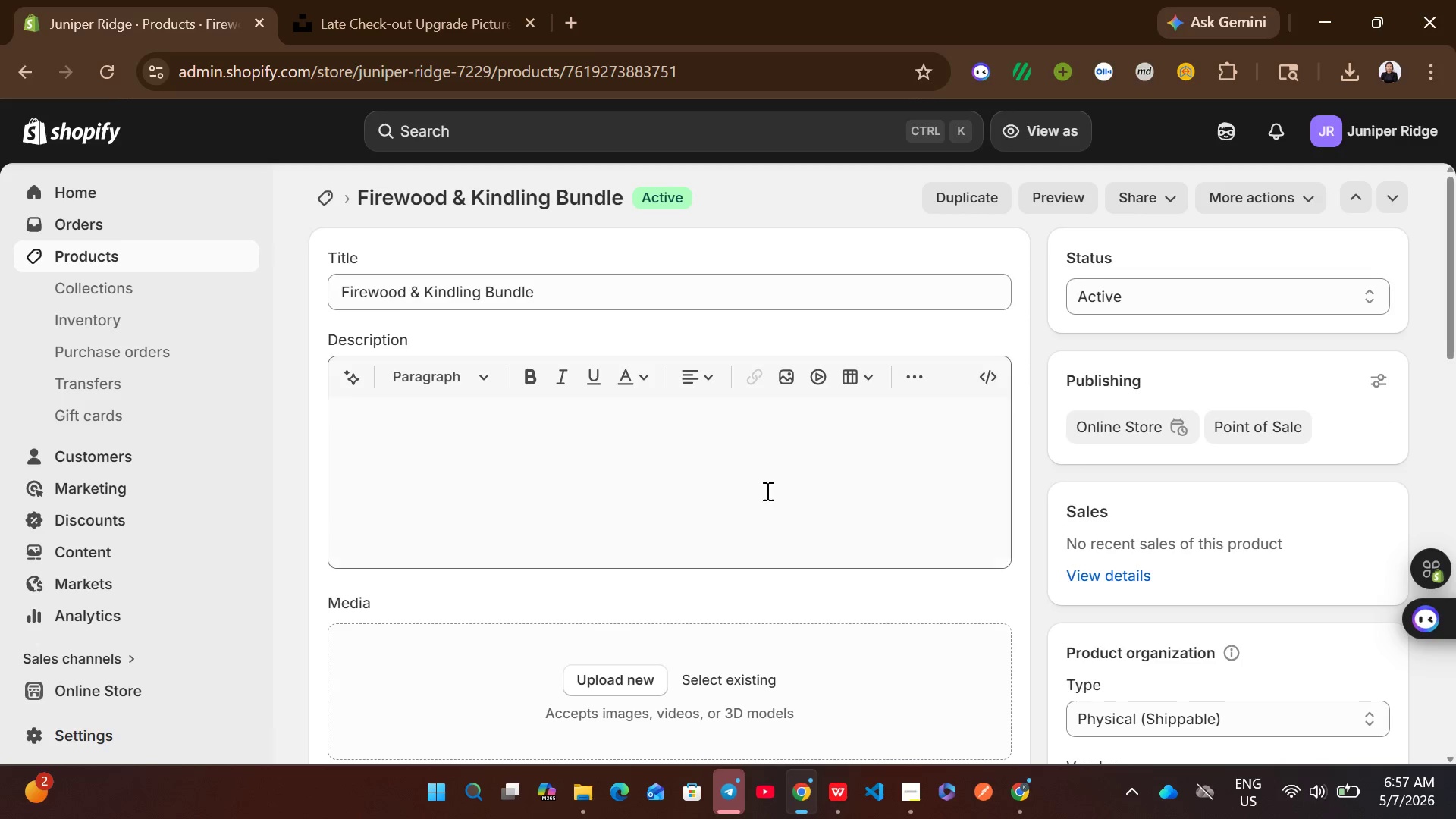 
left_click([755, 484])
 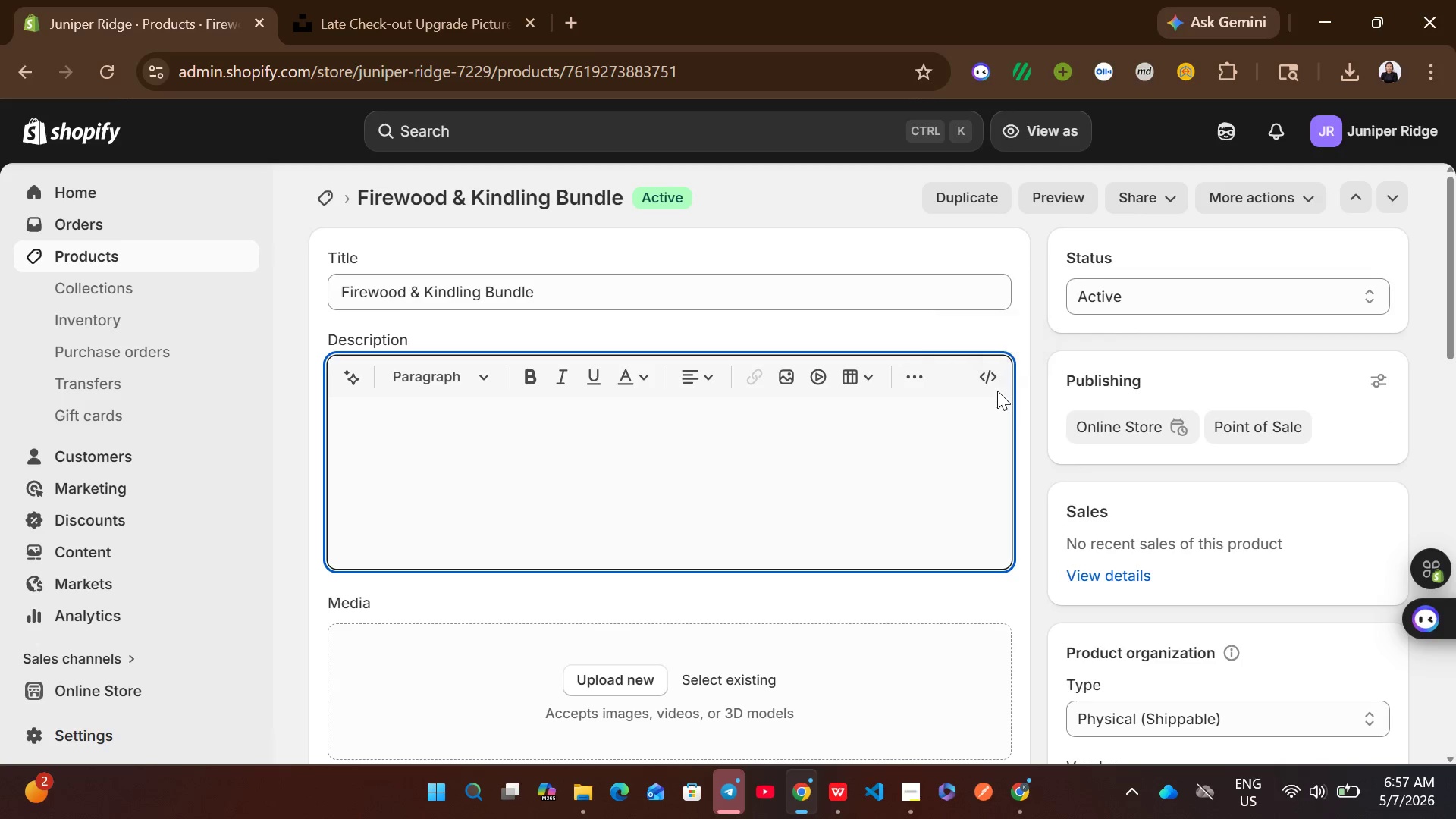 
left_click([991, 381])
 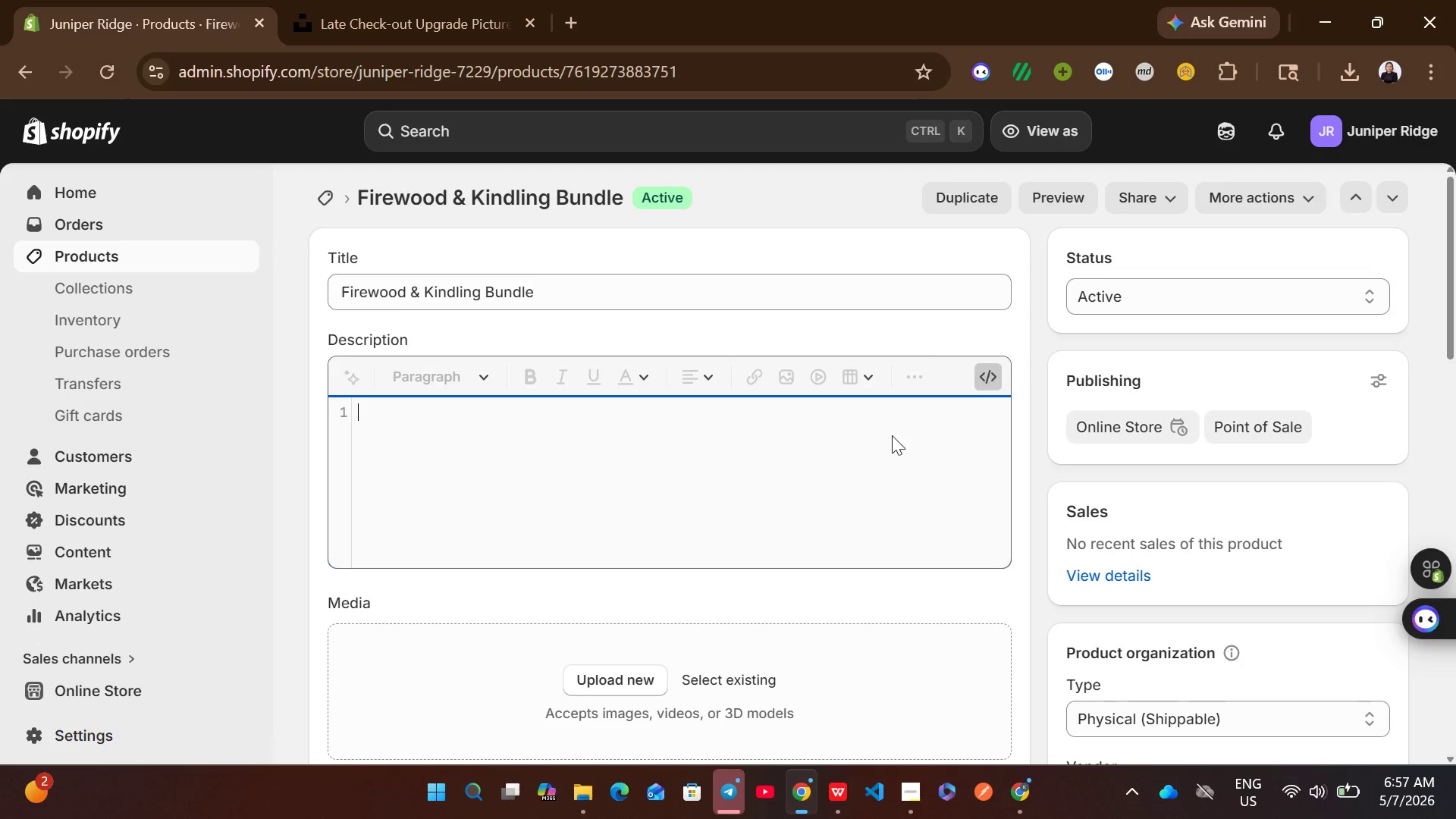 
left_click([755, 452])
 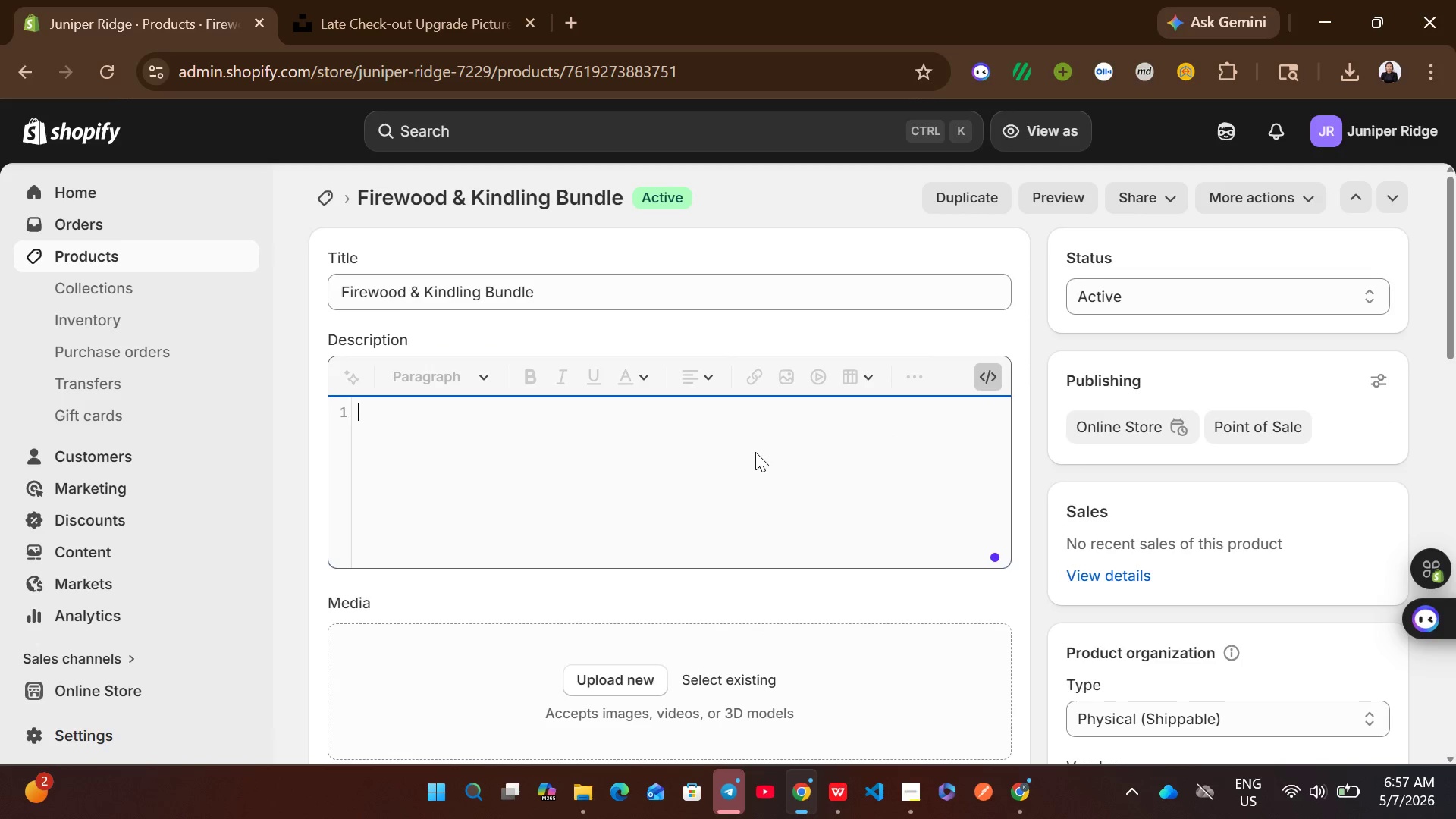 
key(Control+V)
 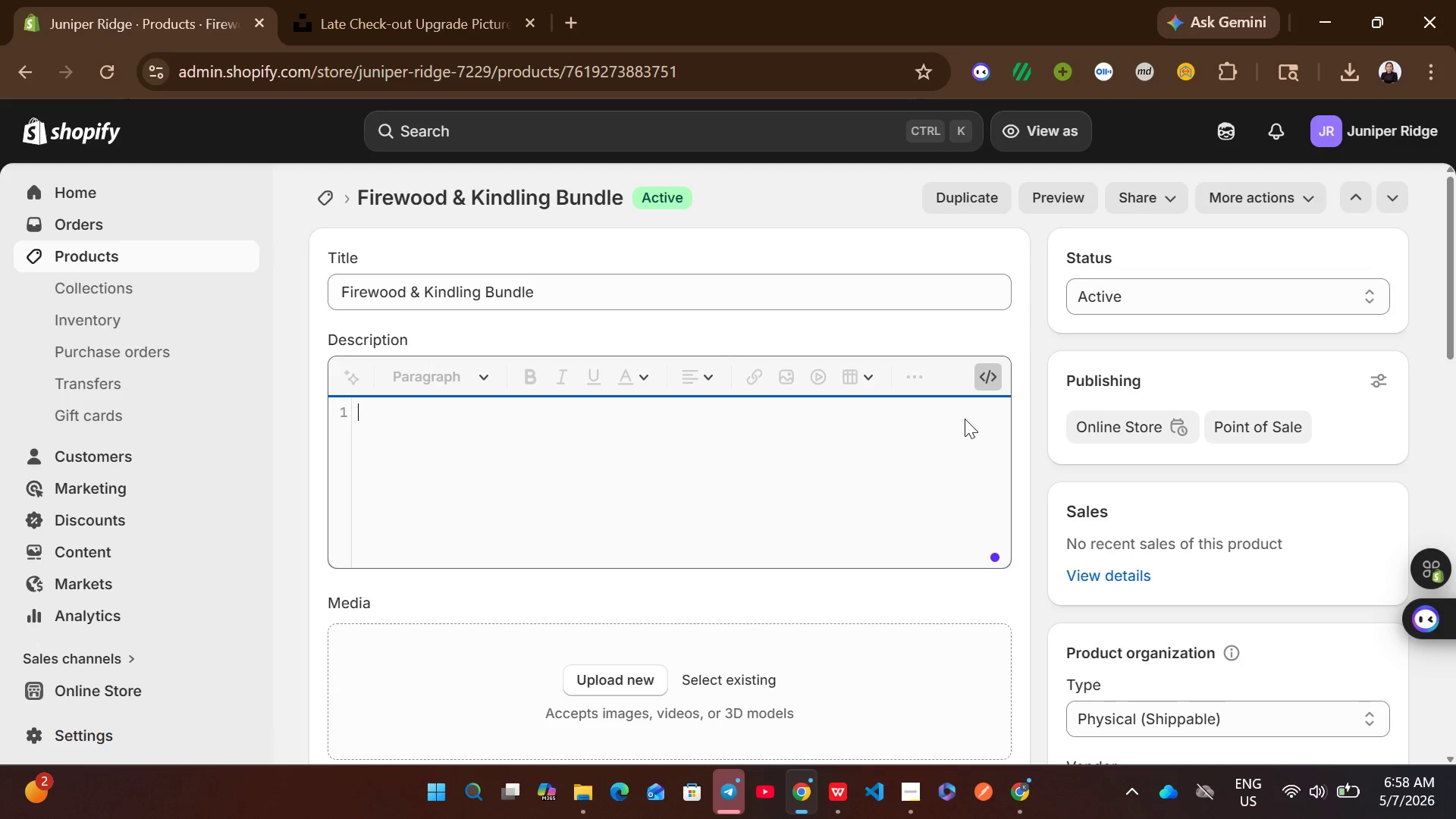 
mouse_move([960, 413])
 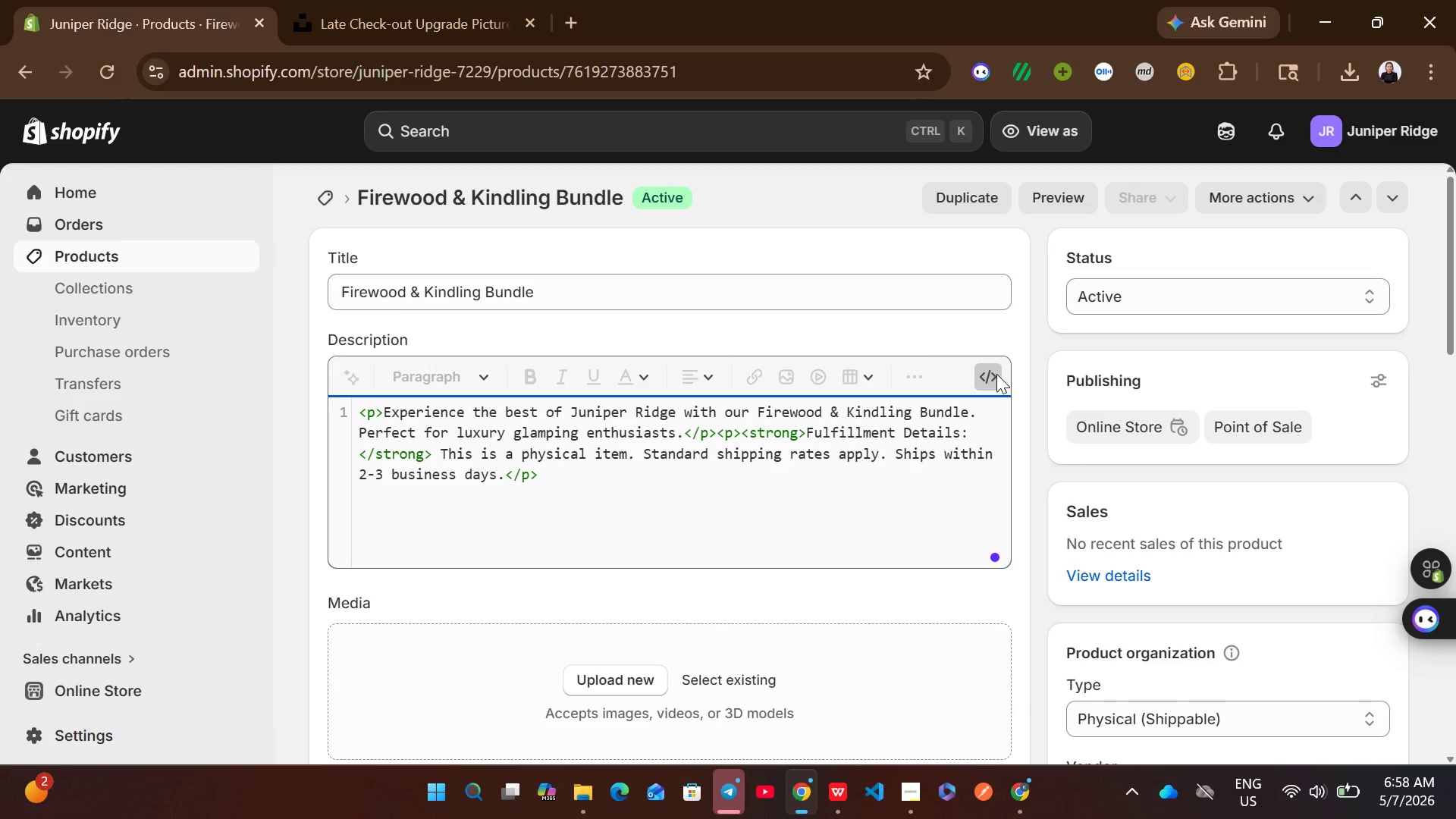 
left_click([996, 374])
 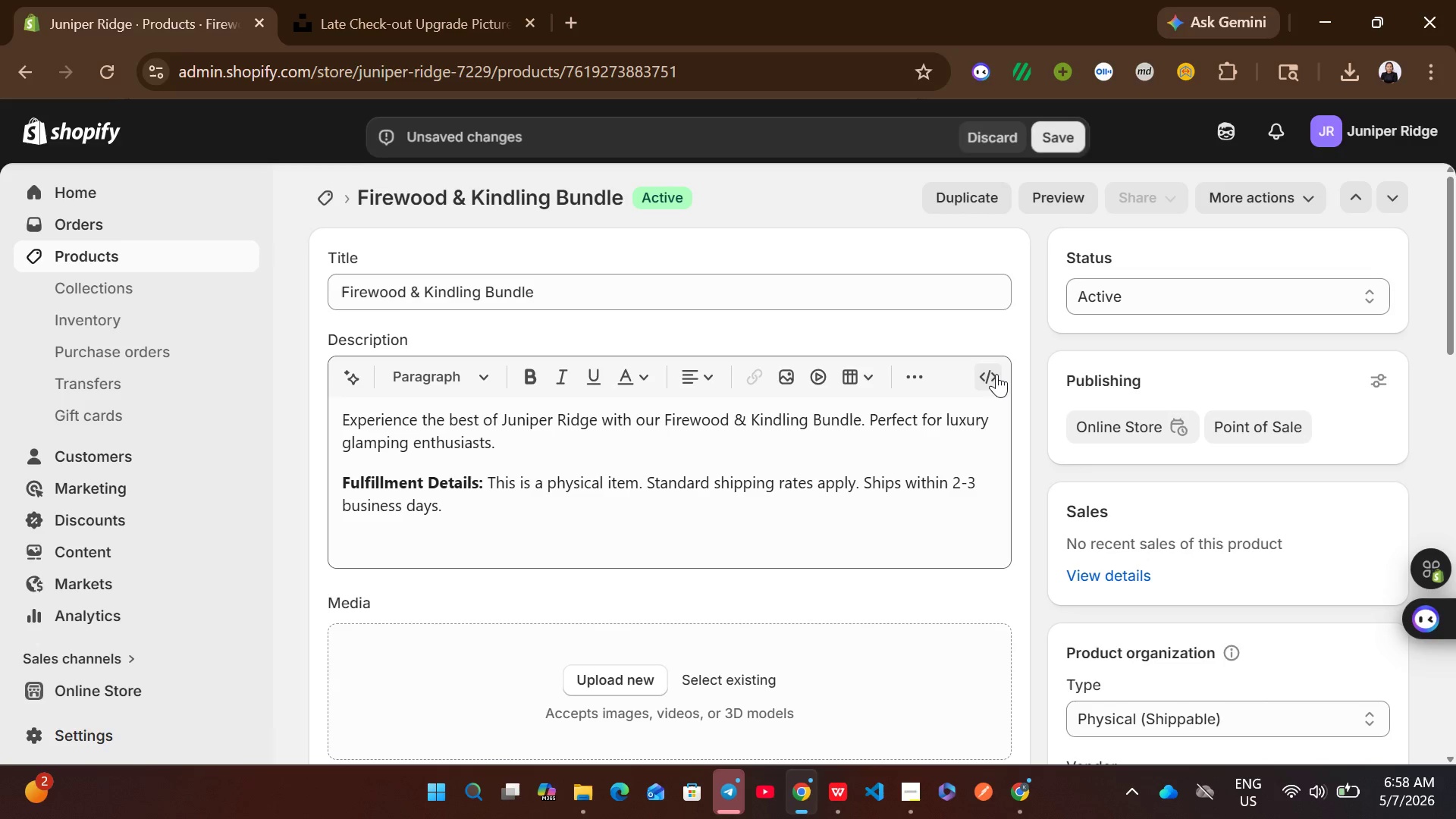 
mouse_move([898, 488])
 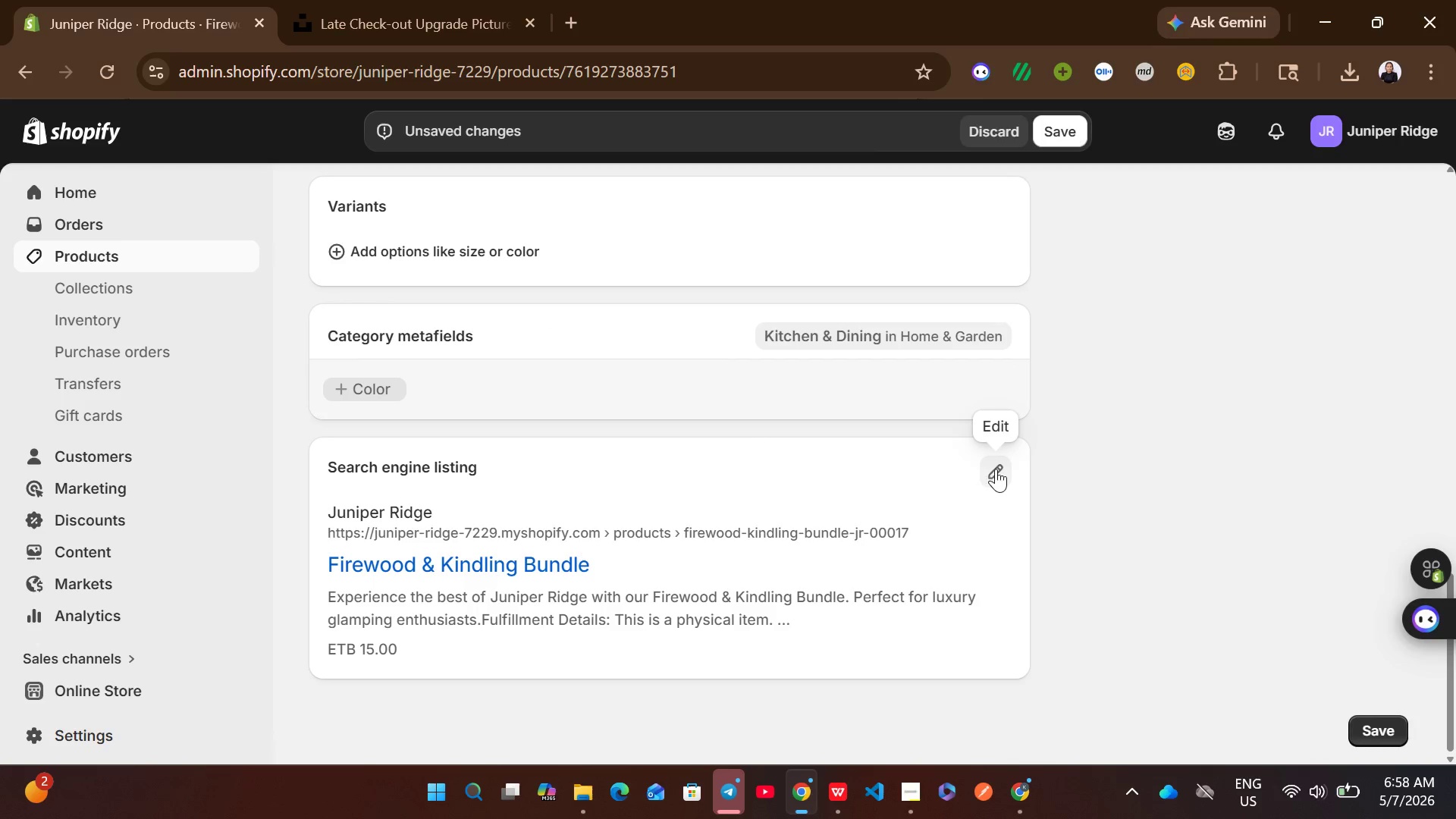 
left_click([985, 472])
 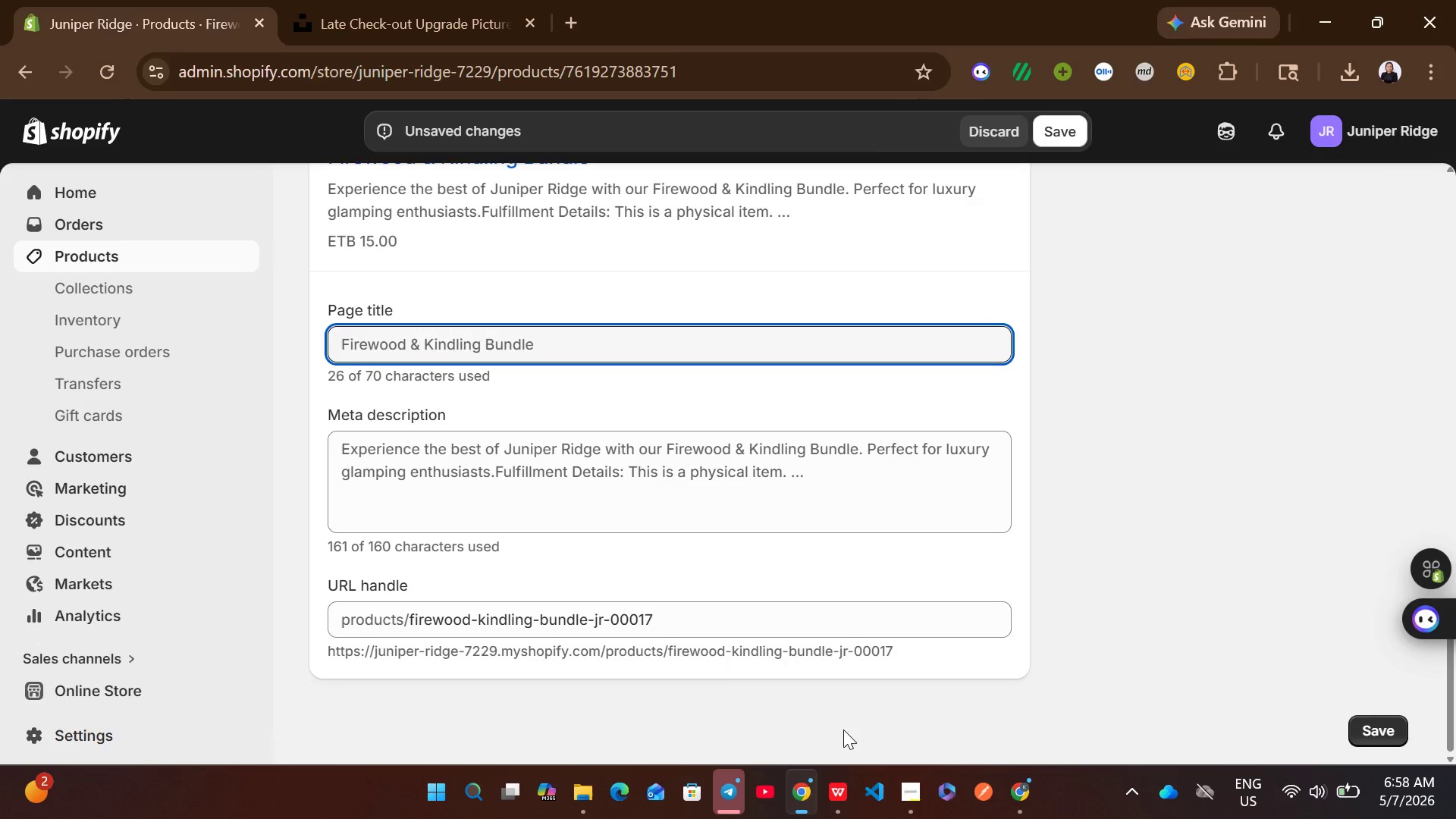 
left_click([827, 786])
 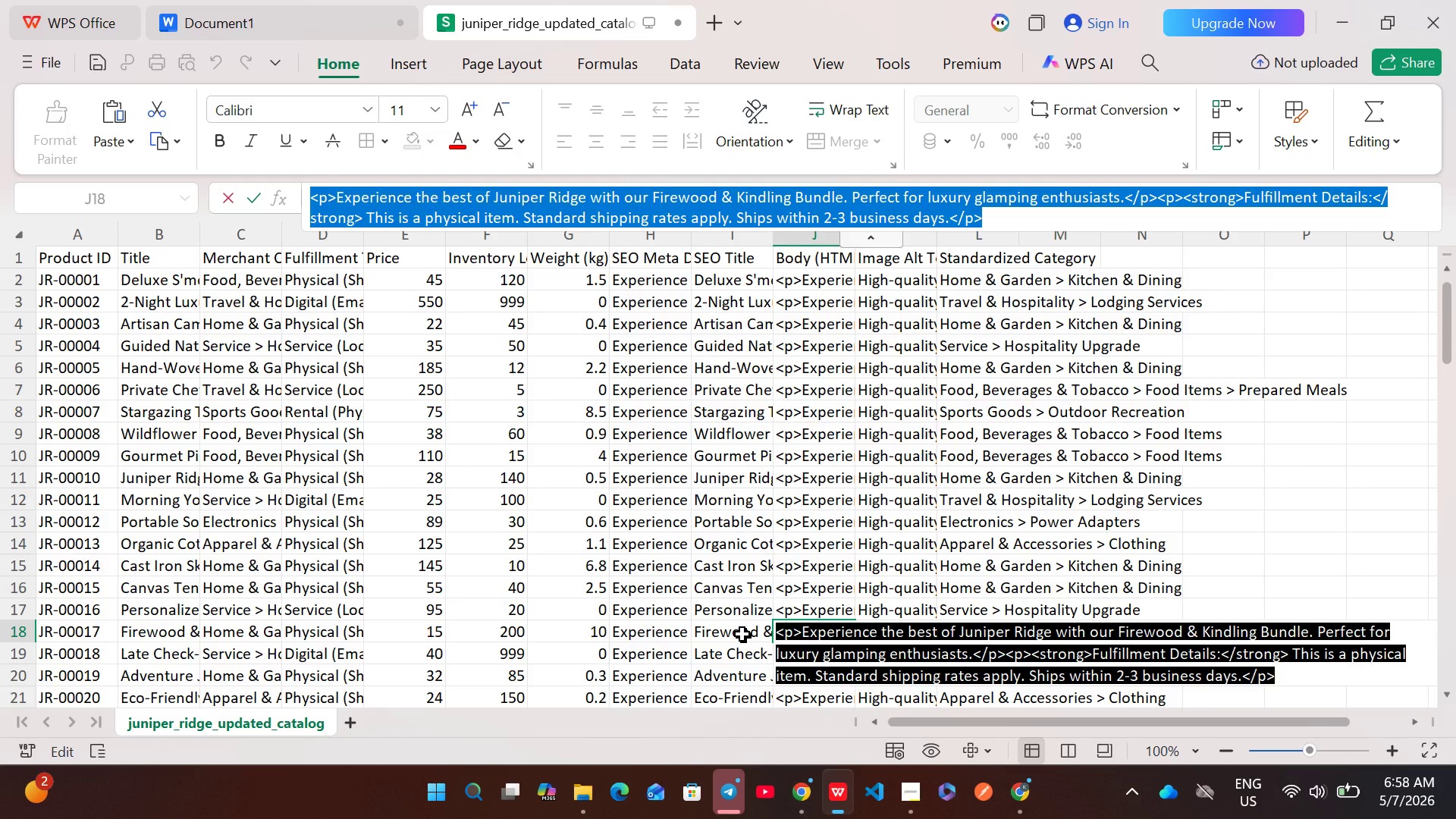 
double_click([742, 634])
 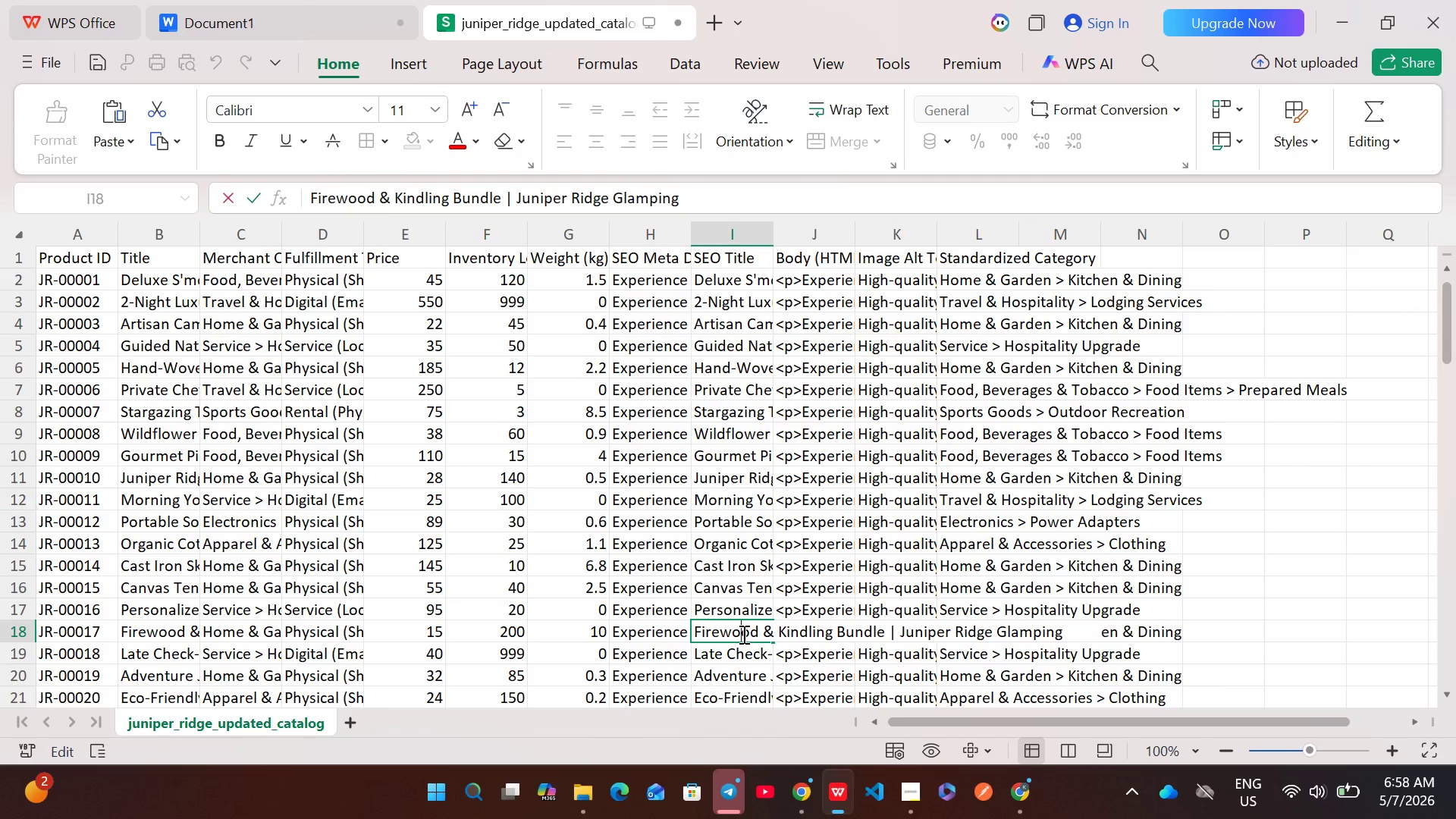 
key(Control+A)
 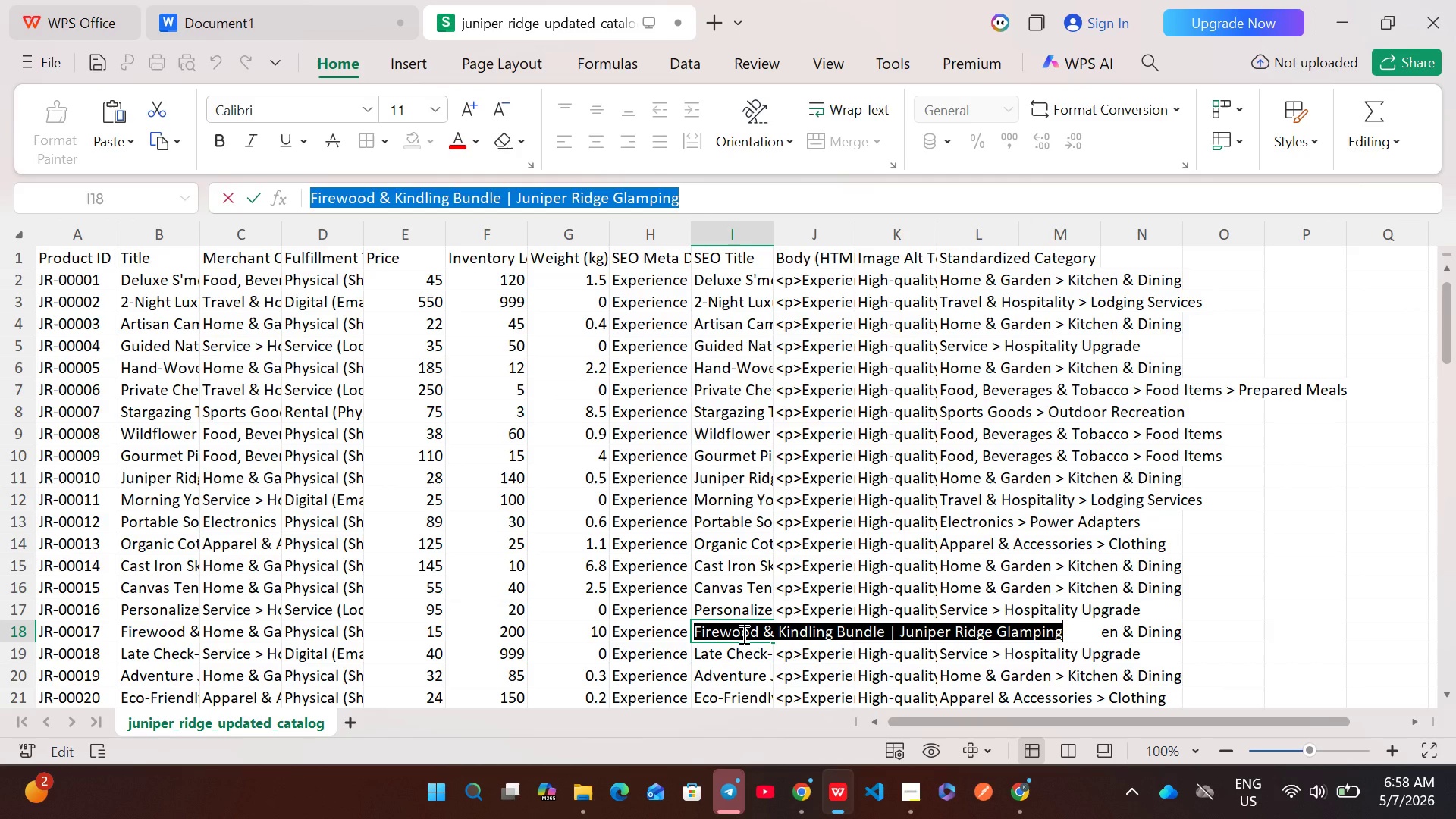 
key(Control+C)
 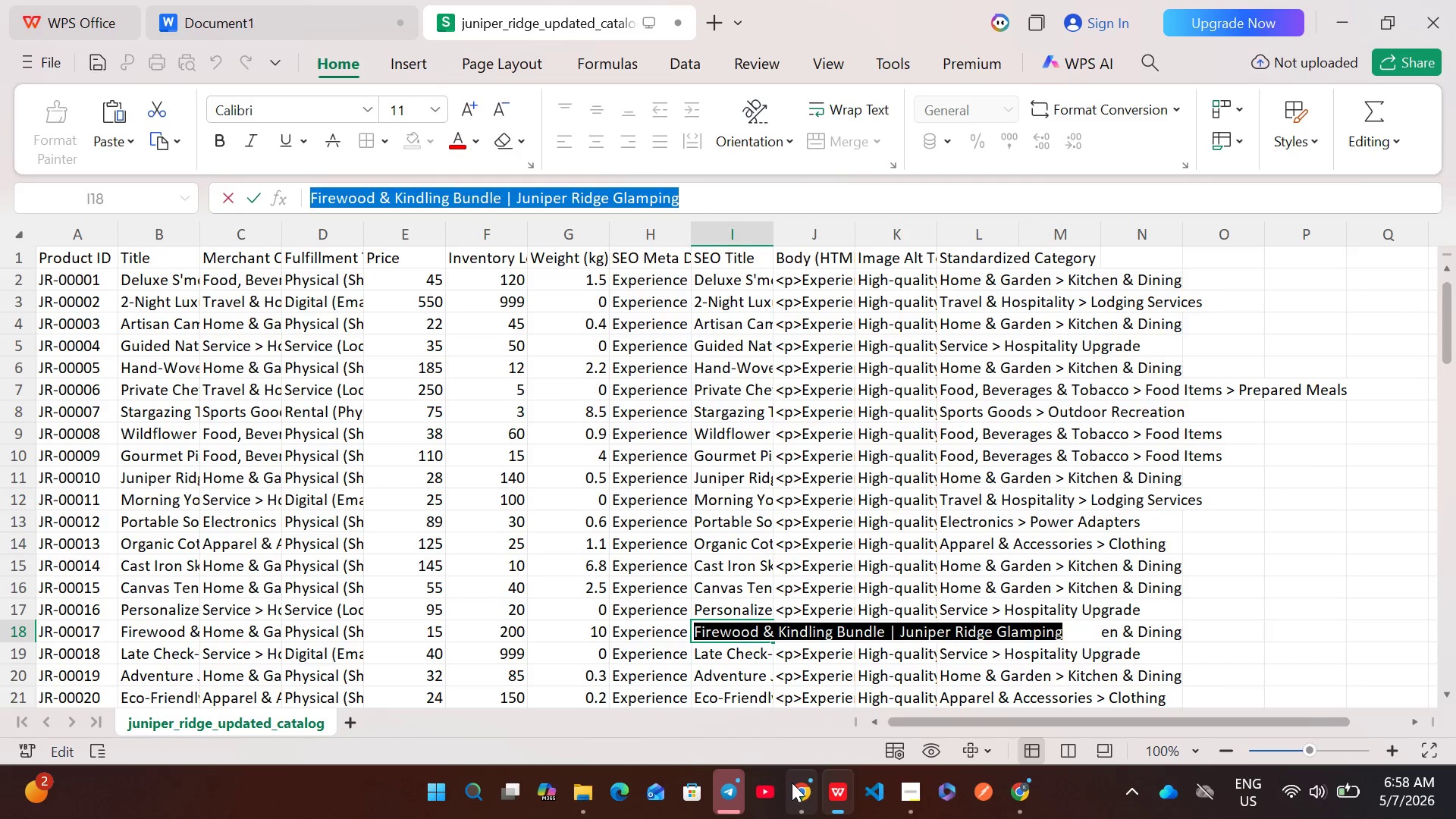 
left_click([804, 786])
 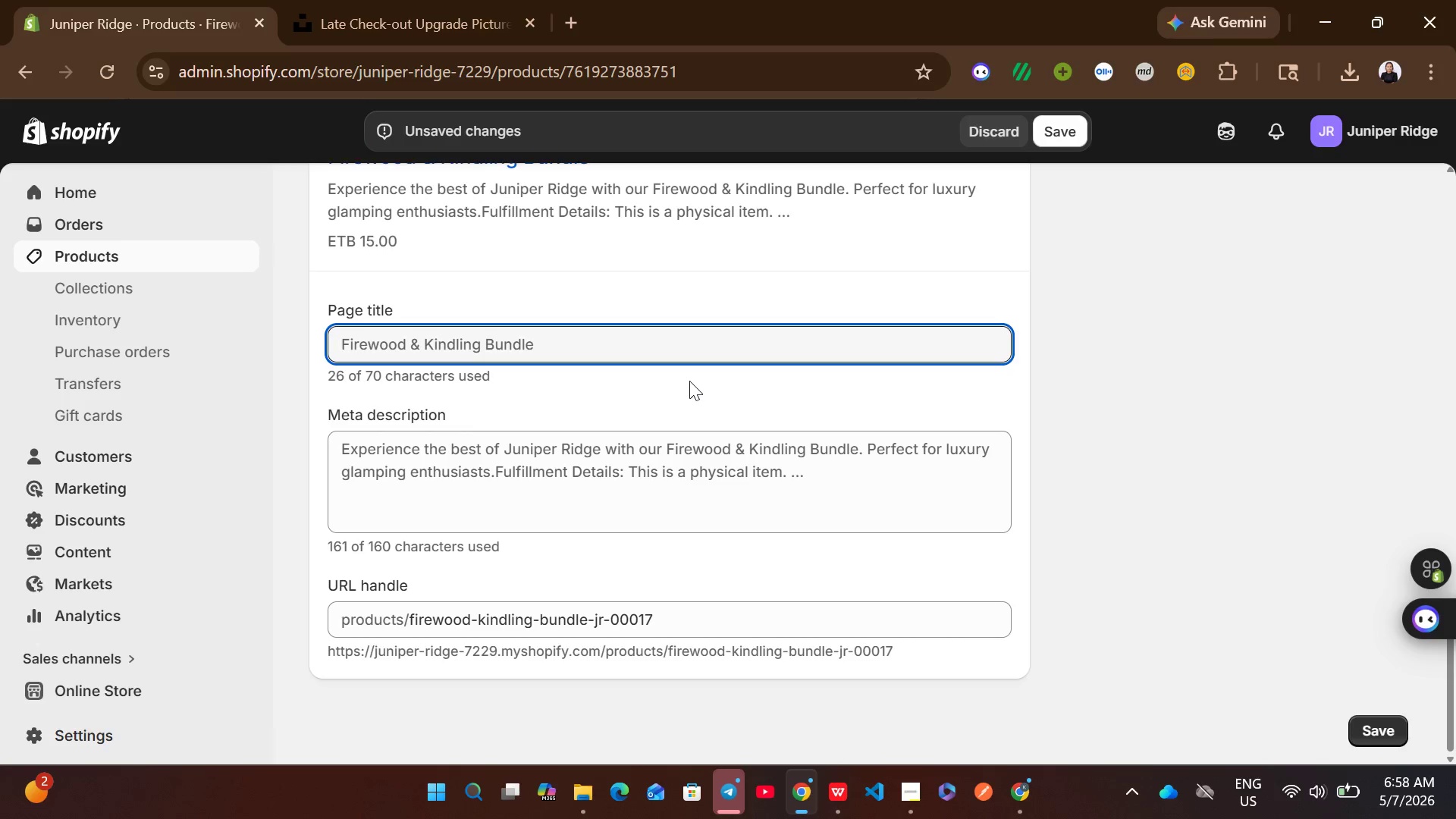 
left_click_drag(start_coordinate=[667, 369], to_coordinate=[643, 318])
 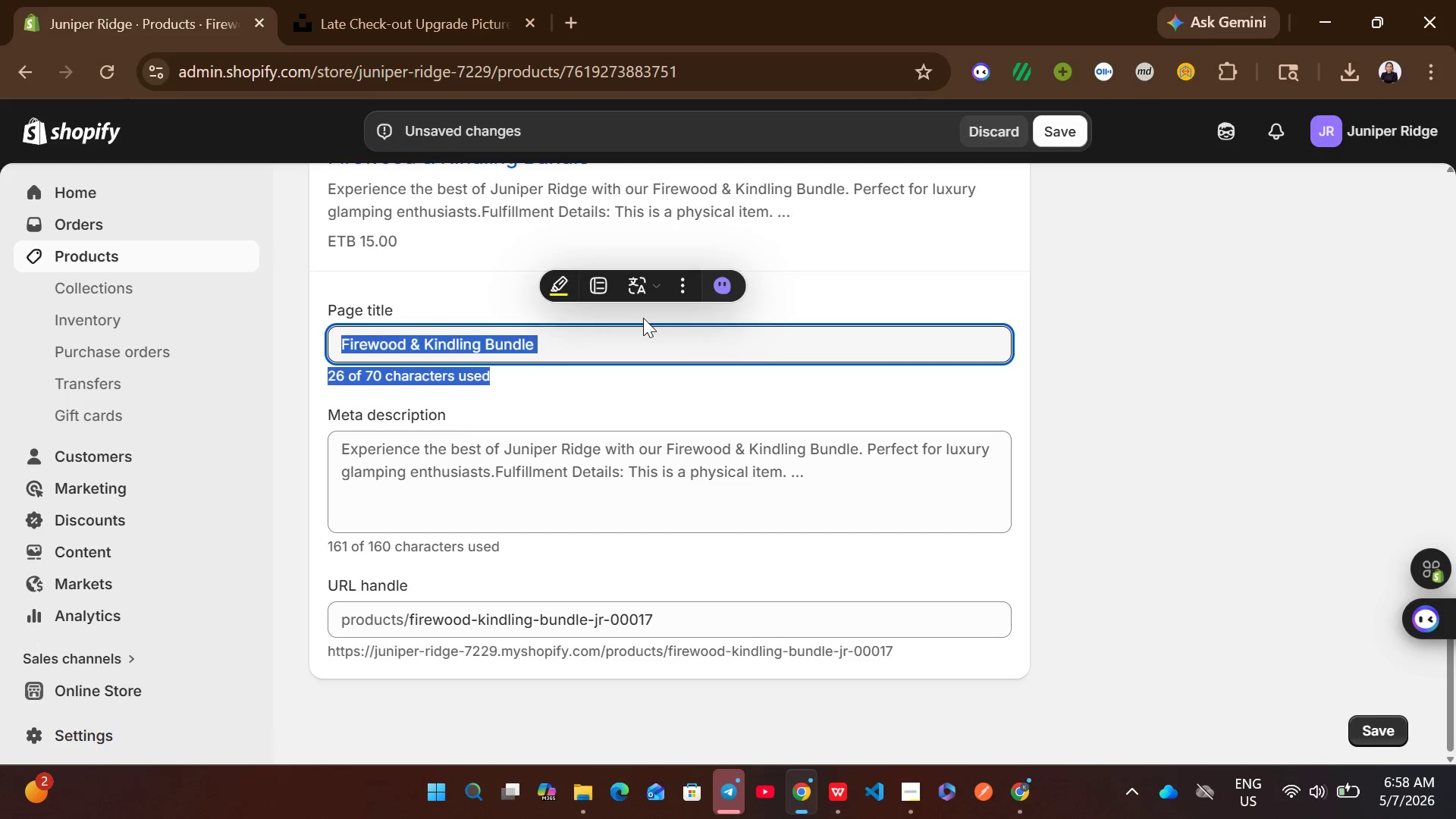 
left_click([643, 318])
 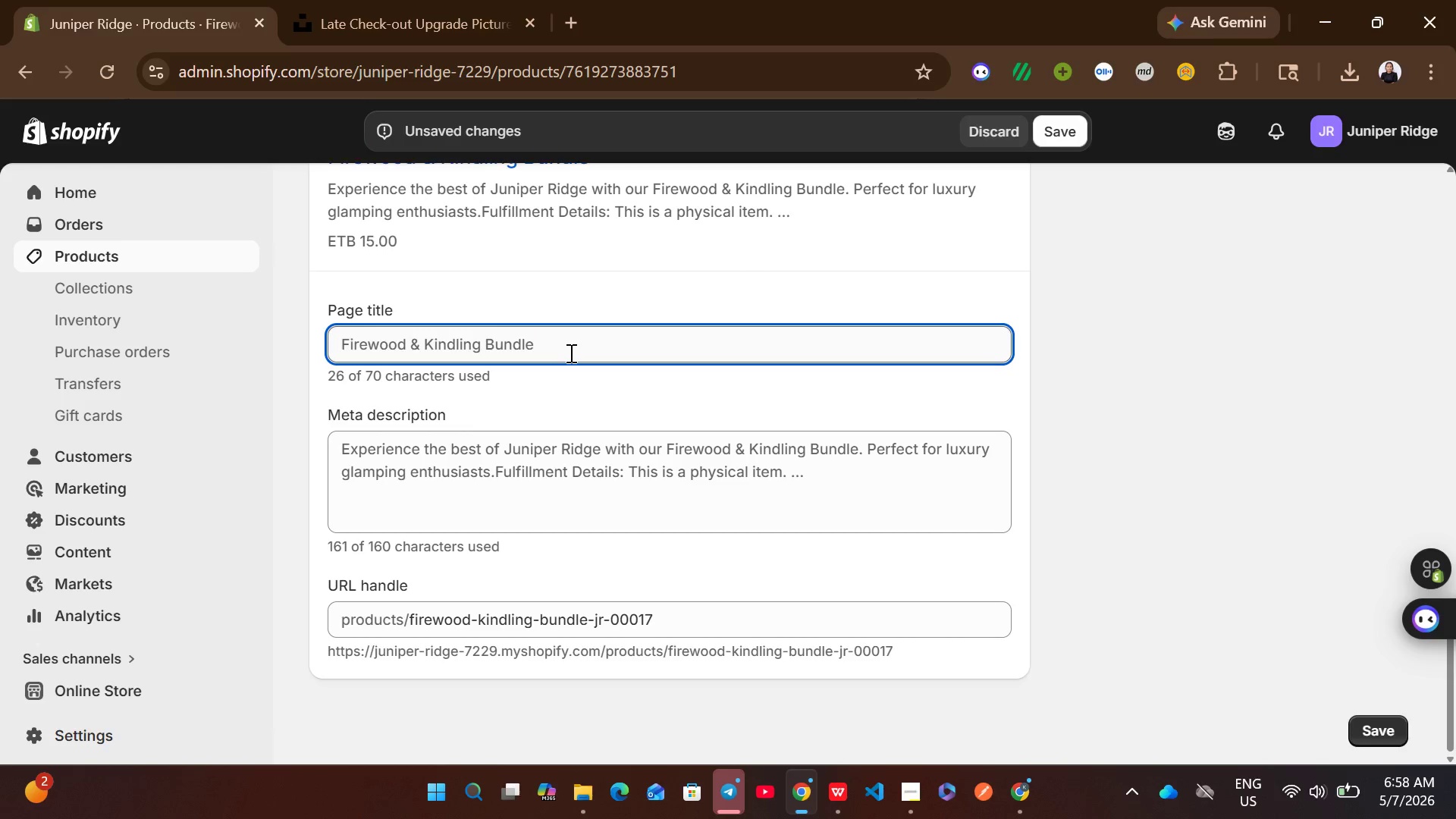 
left_click([570, 353])
 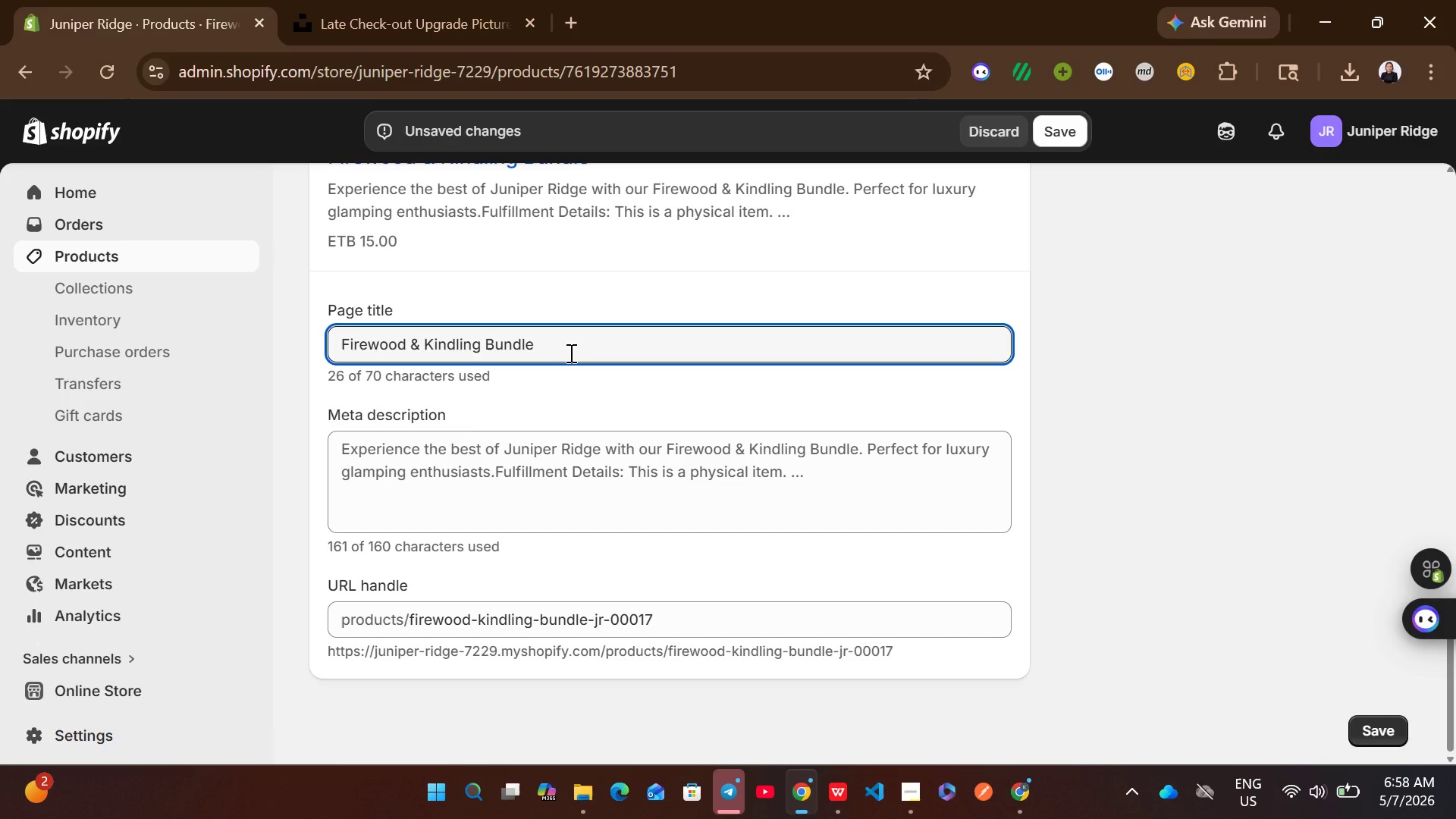 
key(Control+A)
 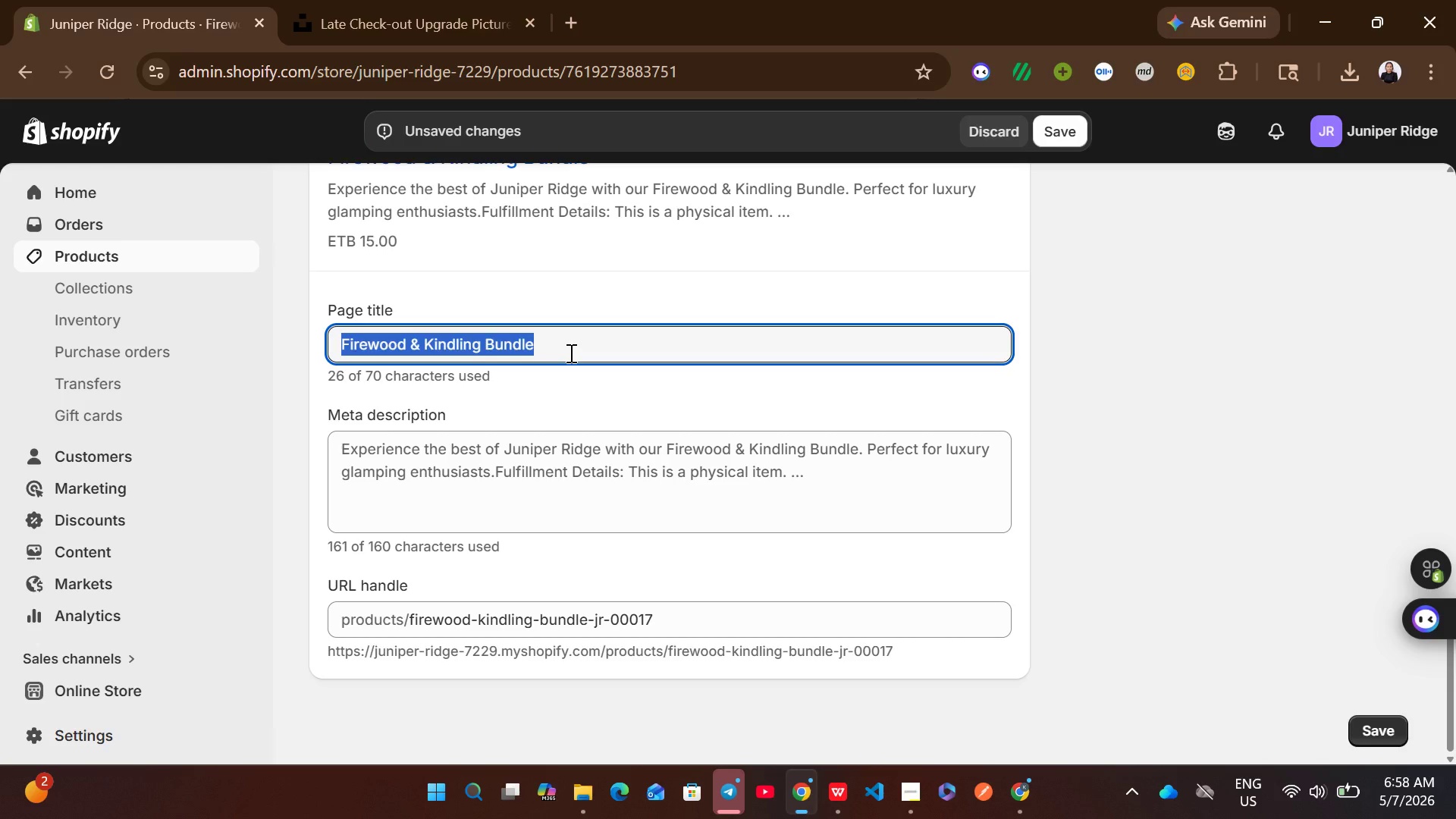 
key(Control+V)
 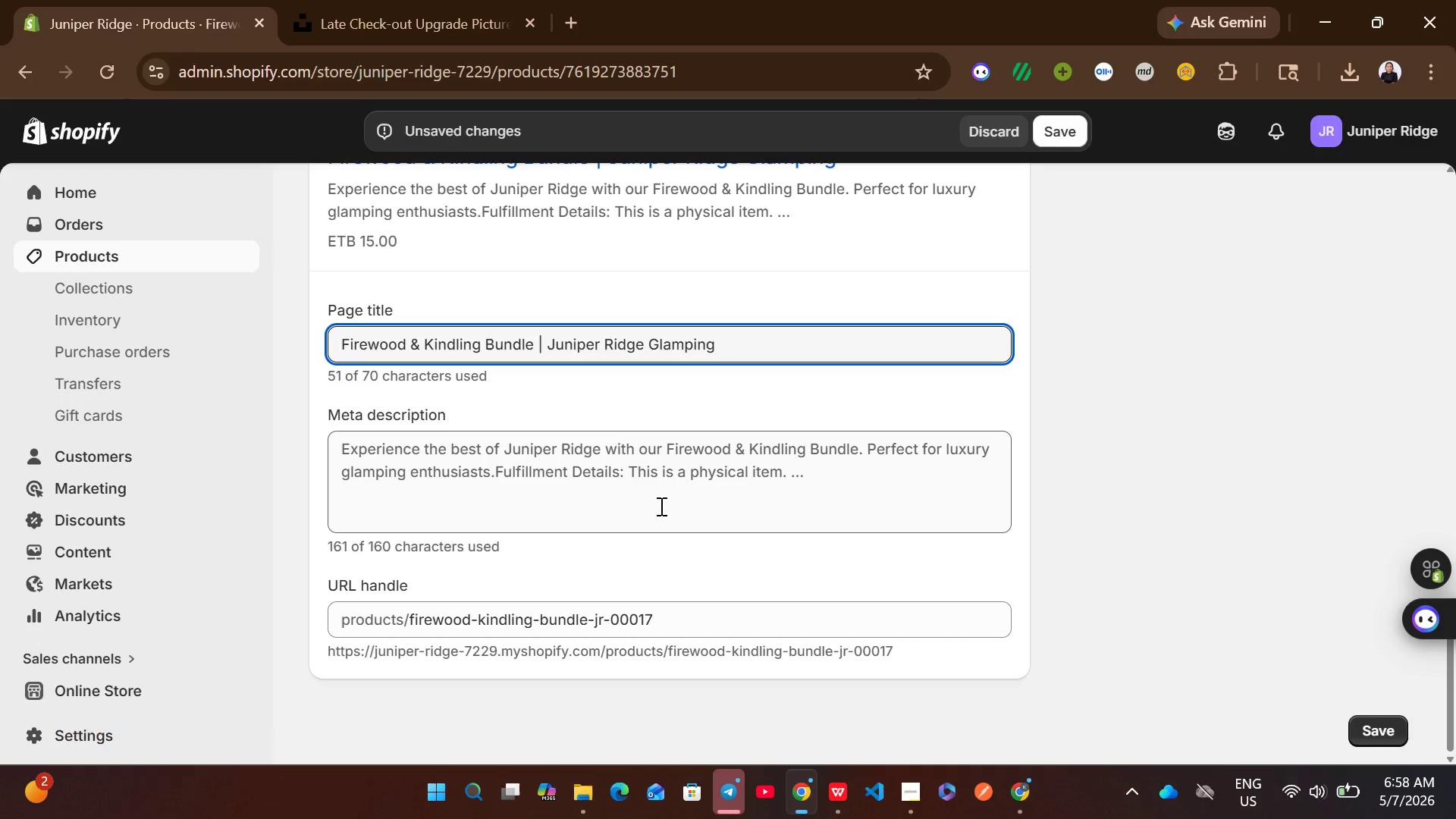 
left_click([660, 507])
 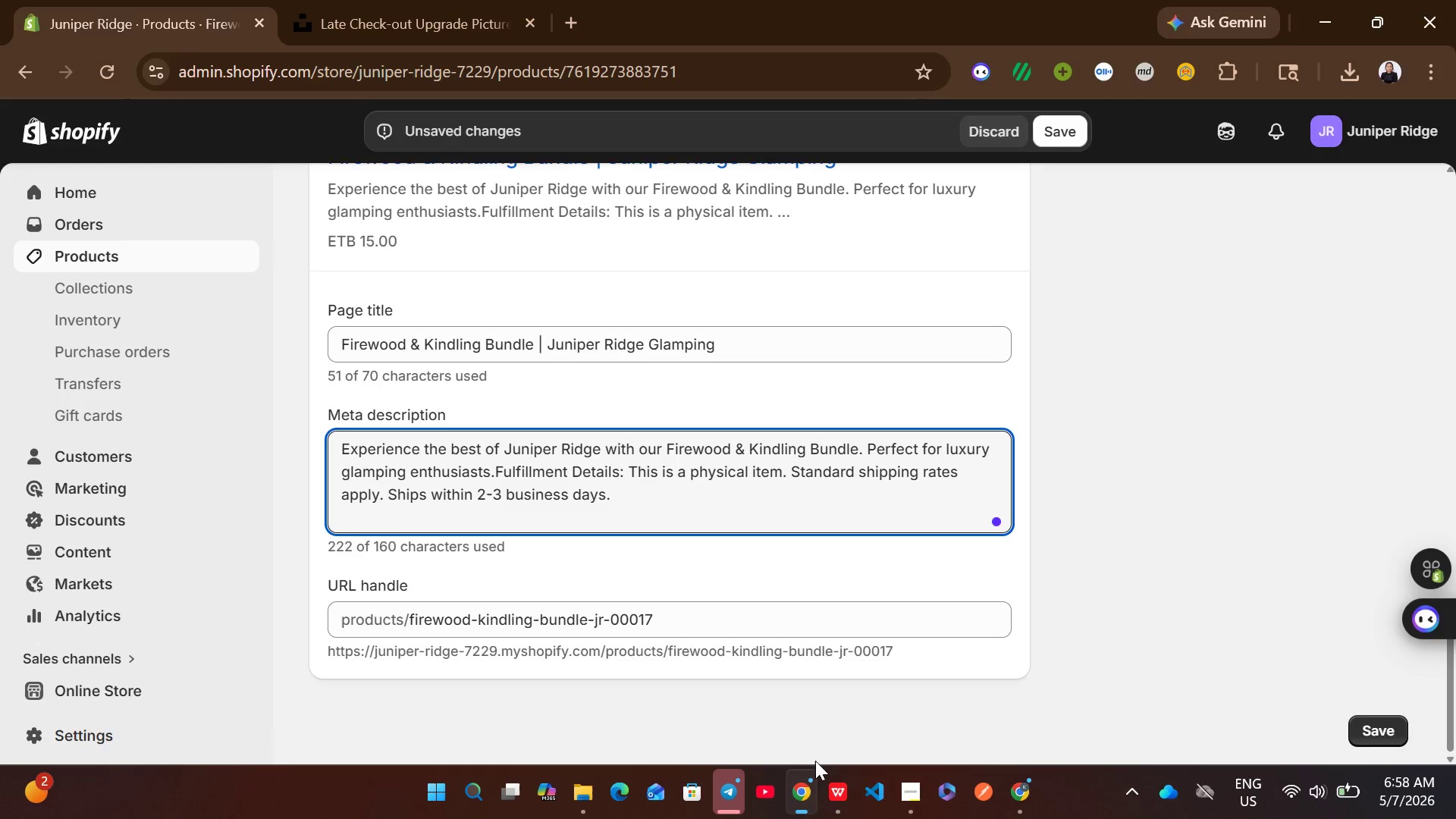 
left_click([821, 774])
 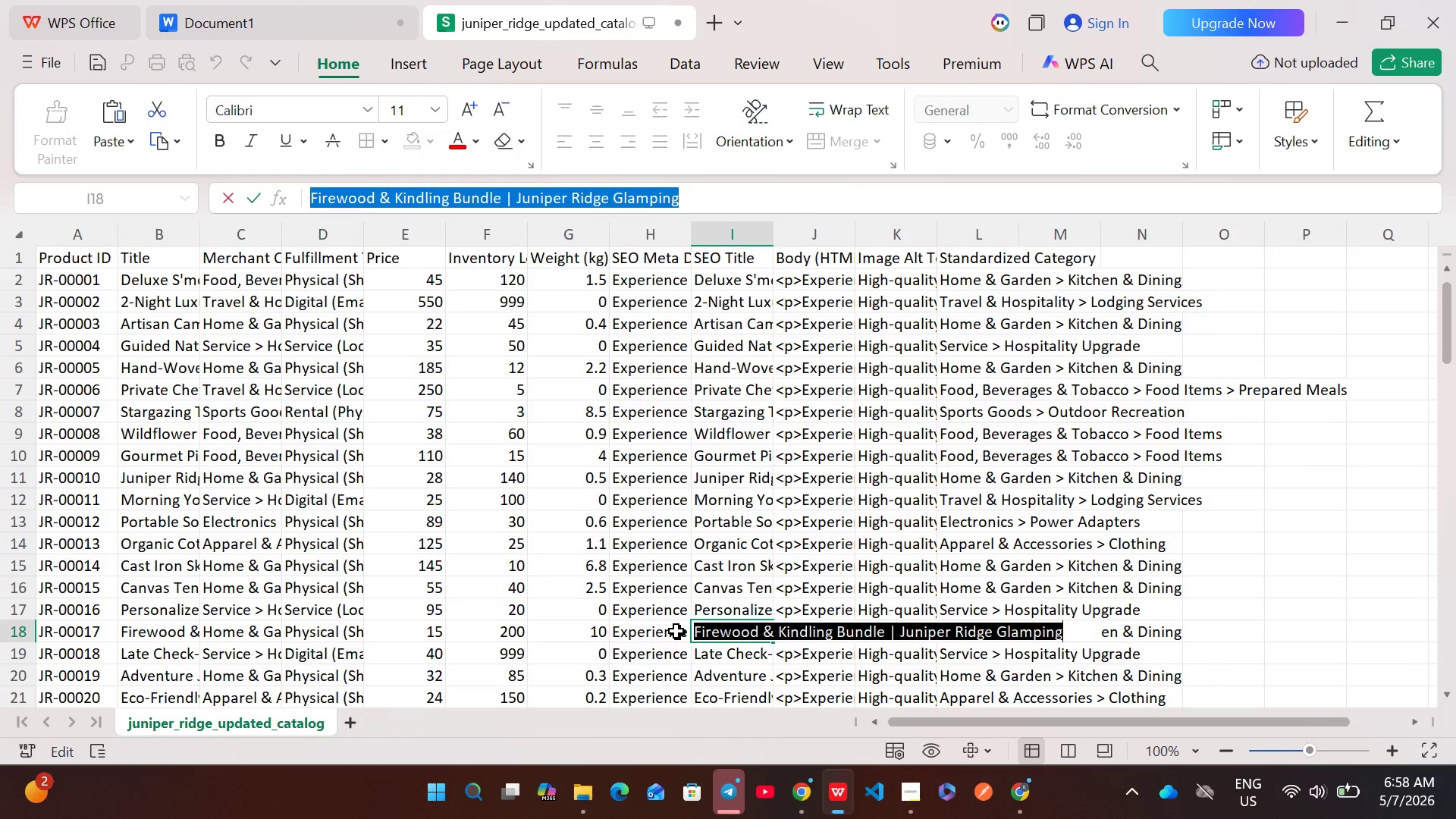 
double_click([676, 631])
 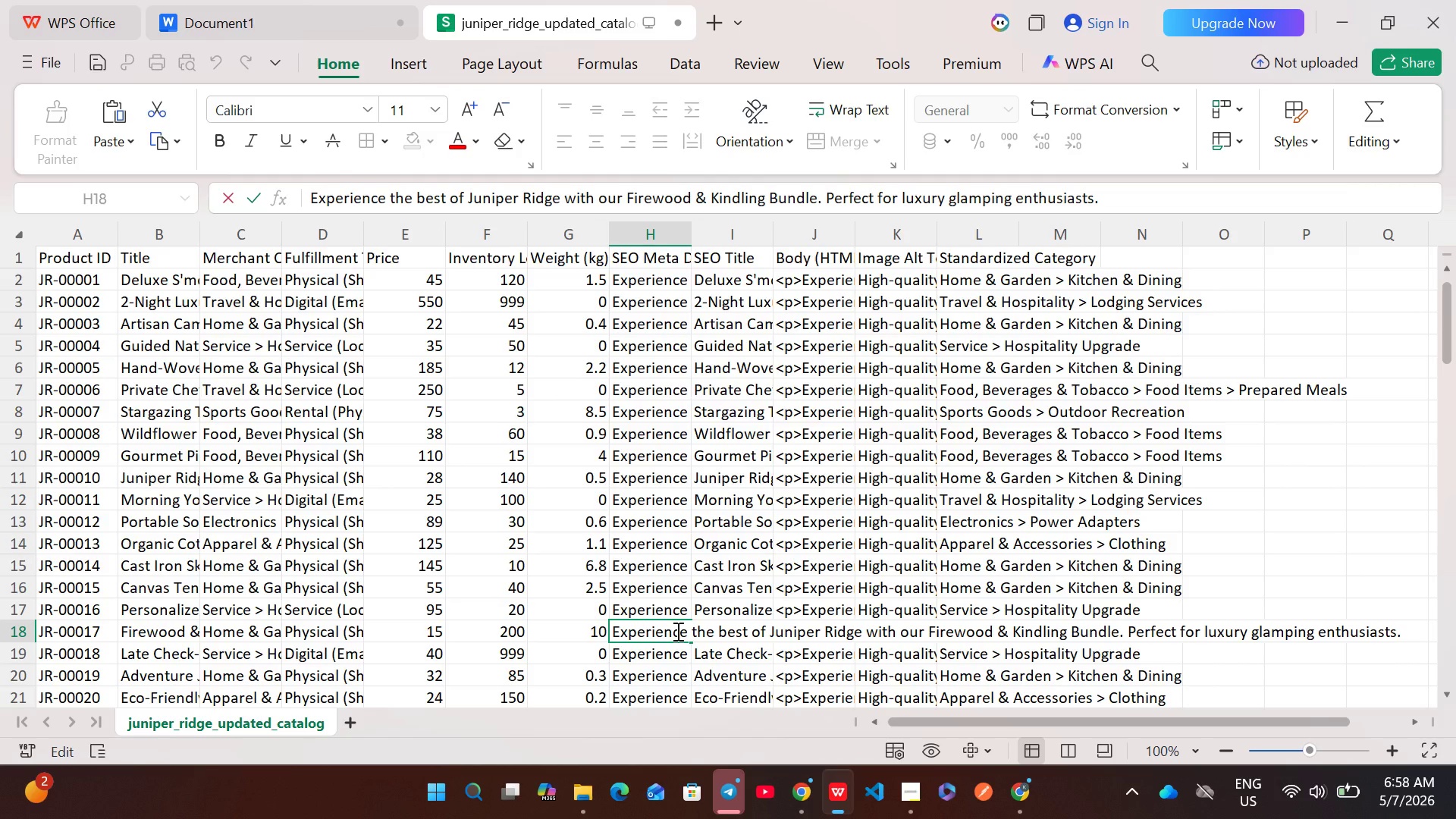 
key(Control+A)
 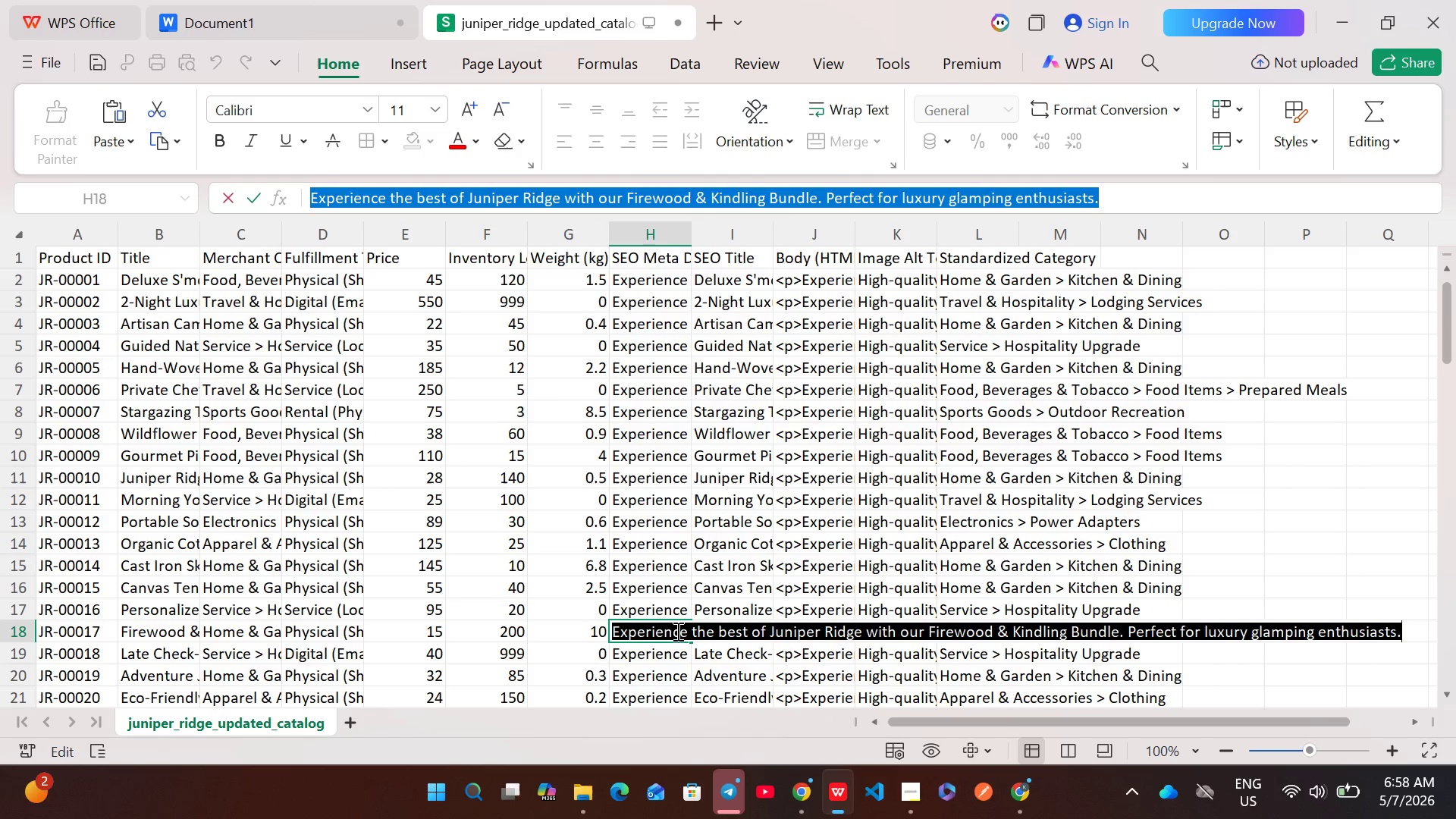 
key(Control+C)
 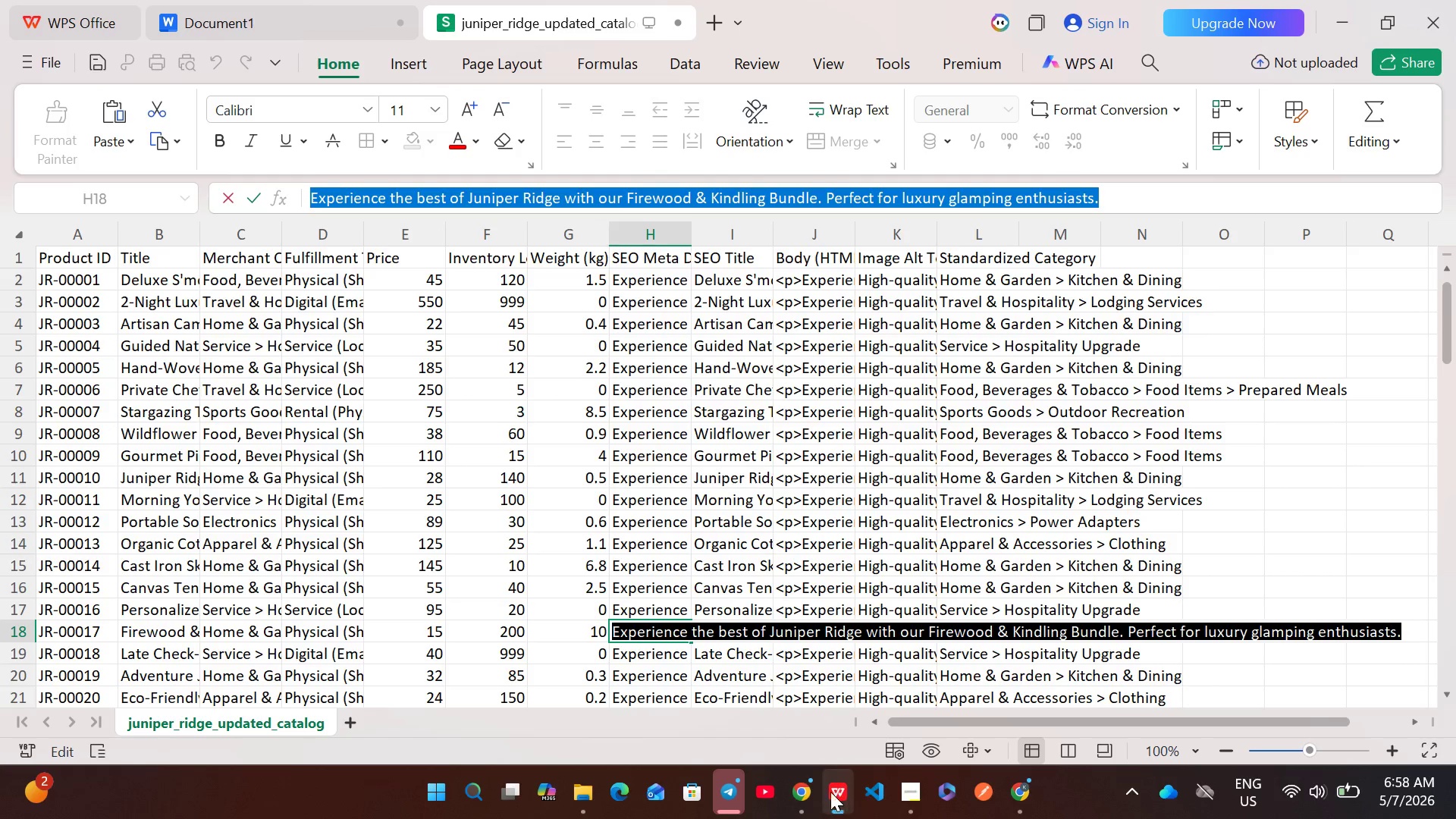 
left_click([792, 792])
 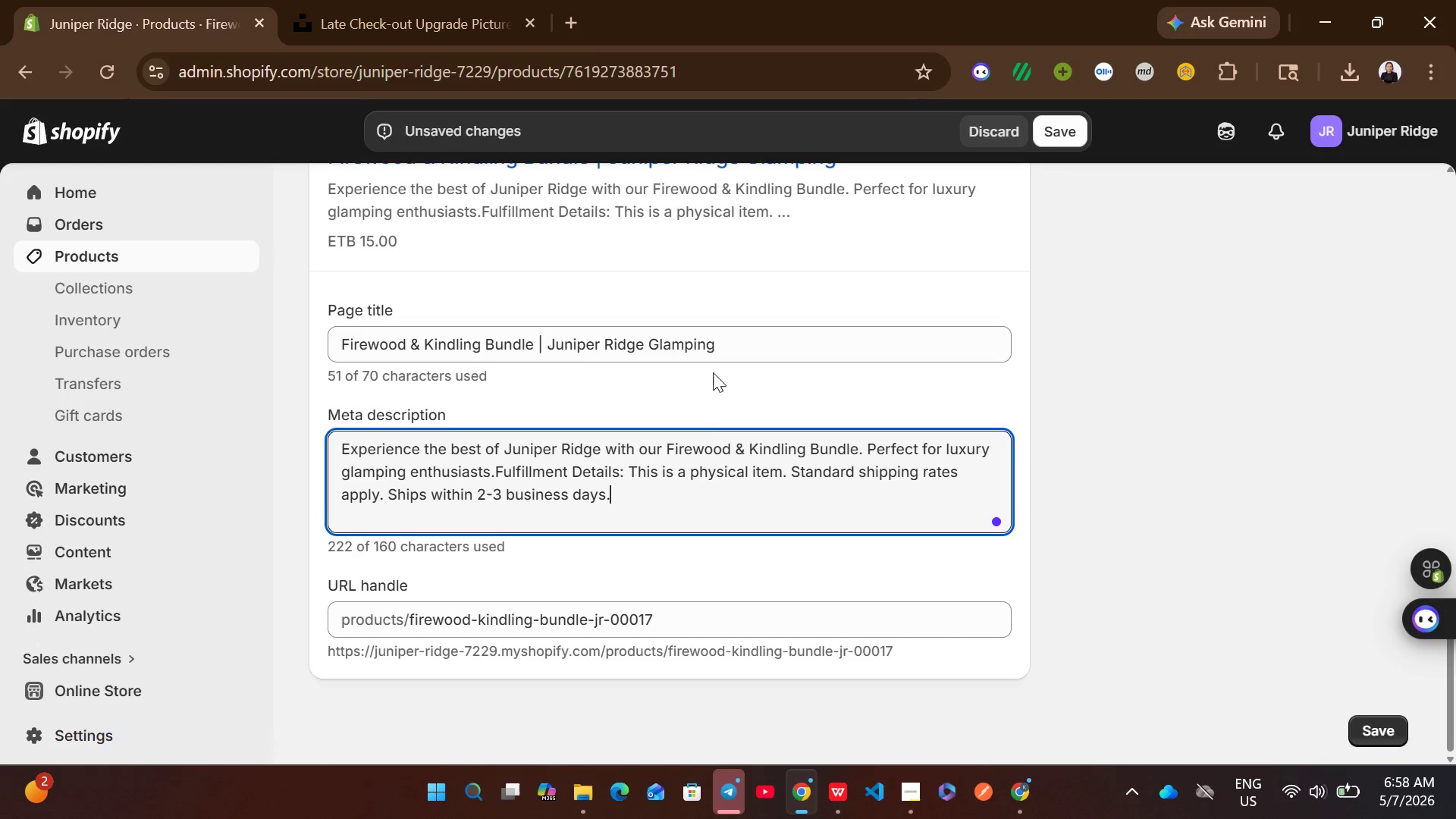 
left_click([690, 453])
 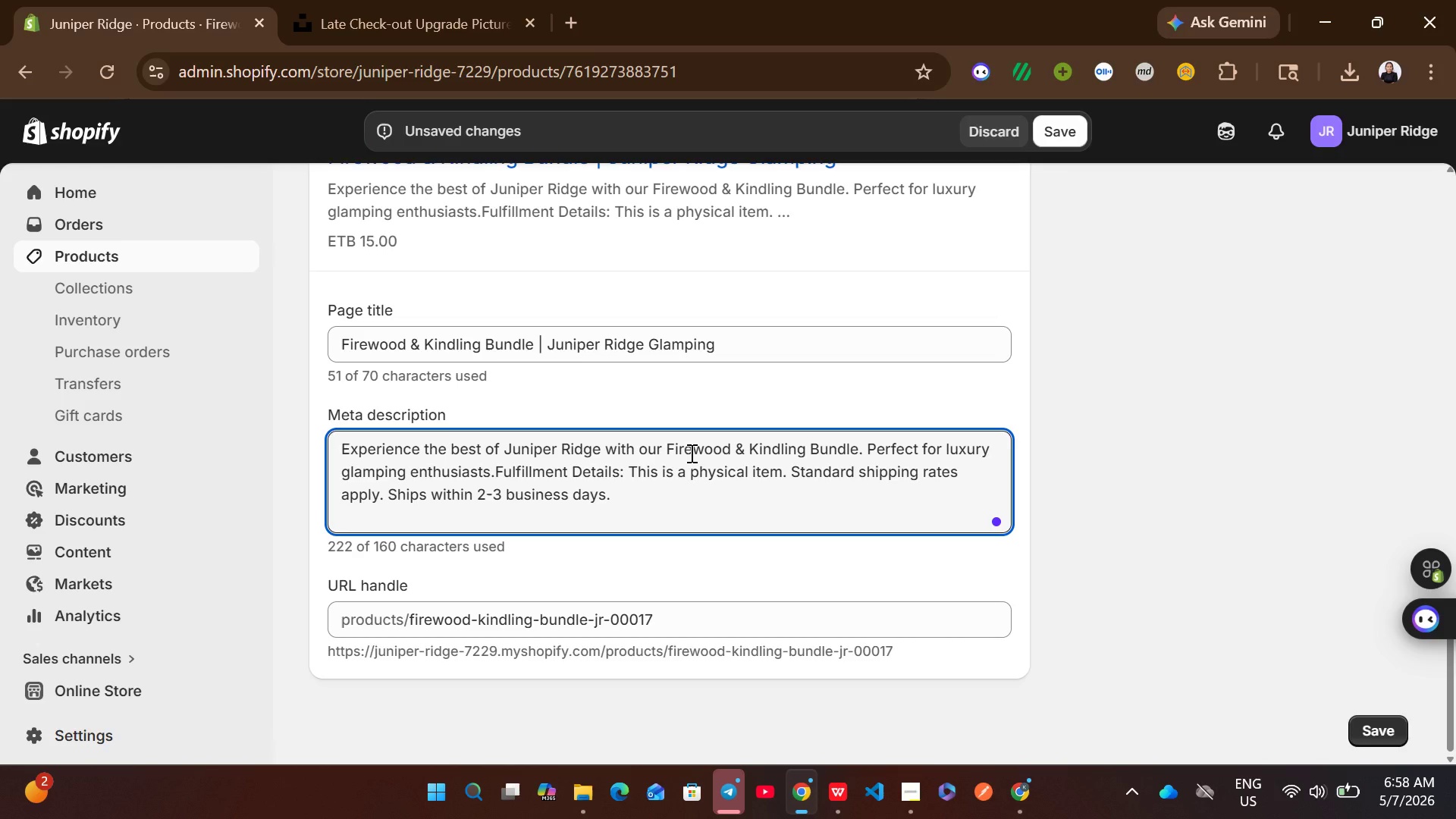 
key(Control+A)
 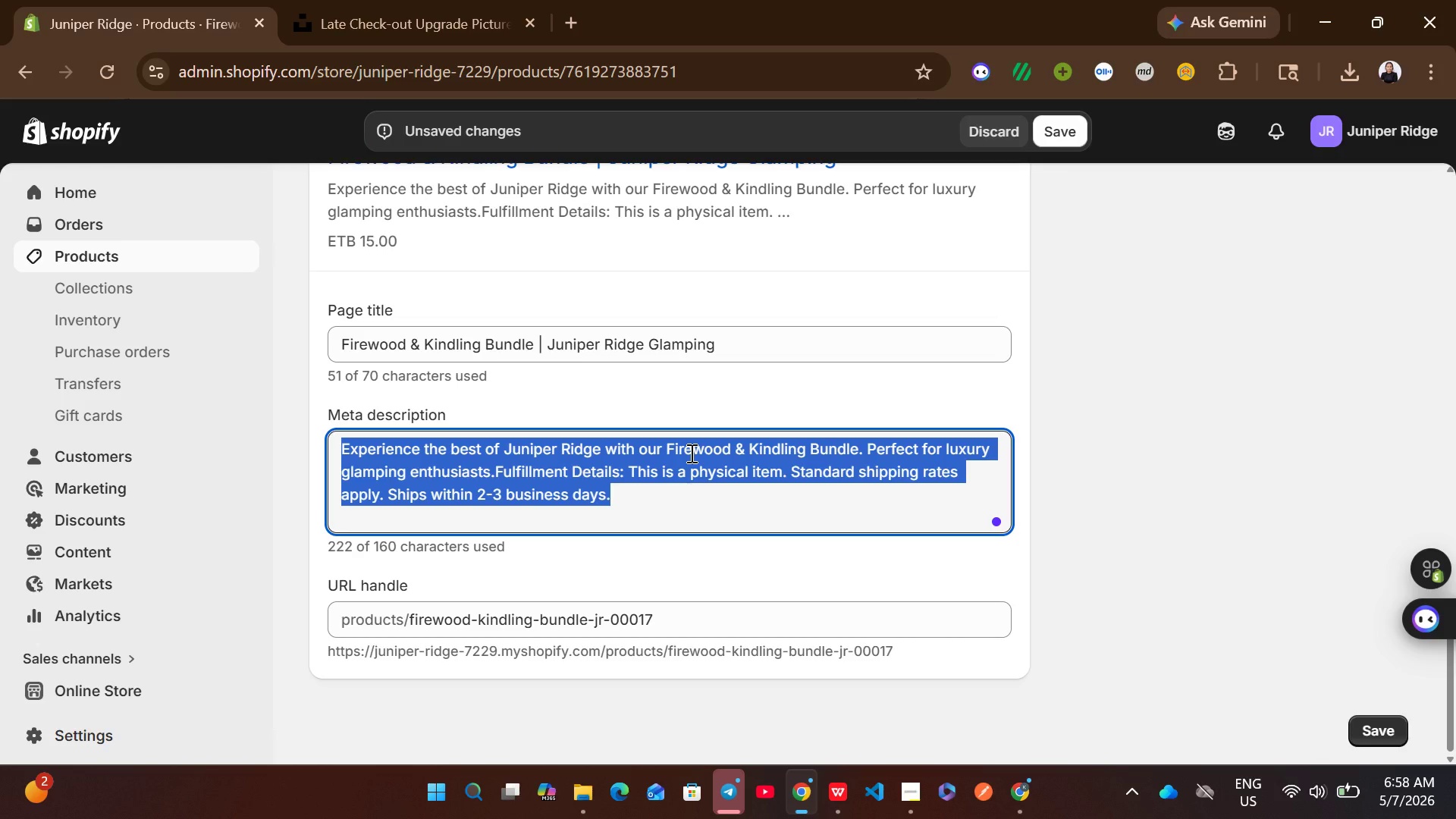 
key(Control+V)
 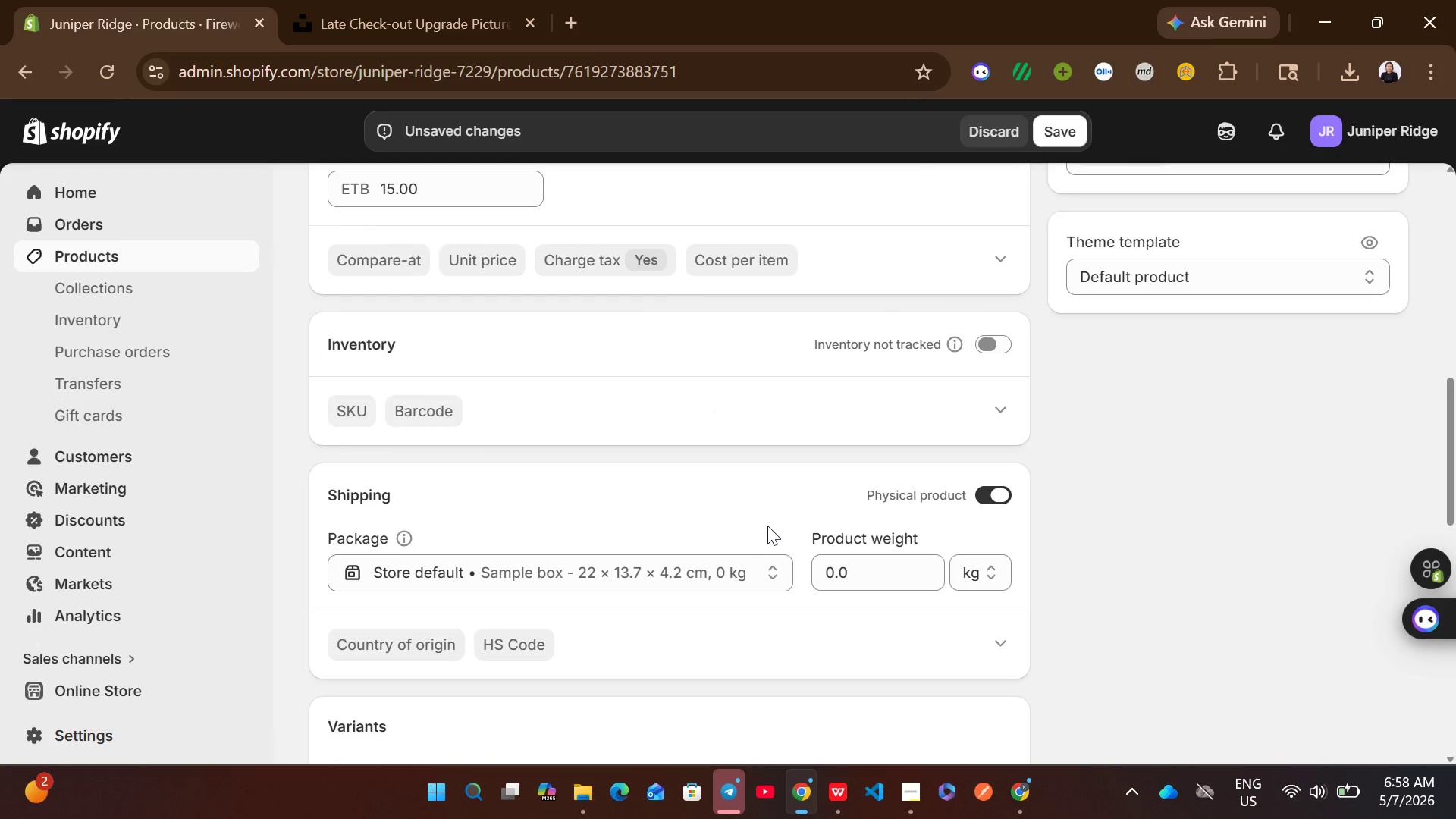 
wait(6.55)
 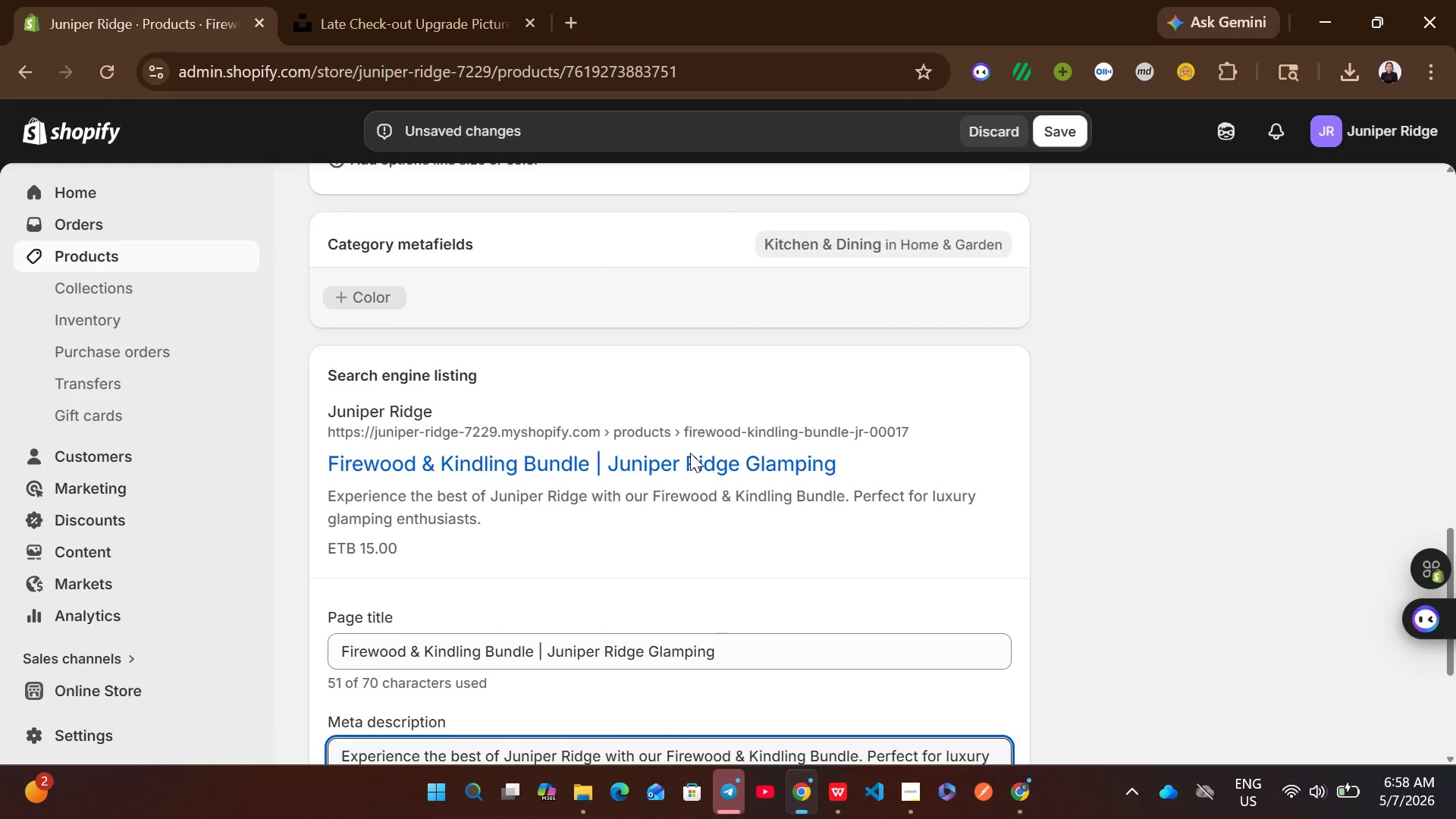 
left_click([830, 784])
 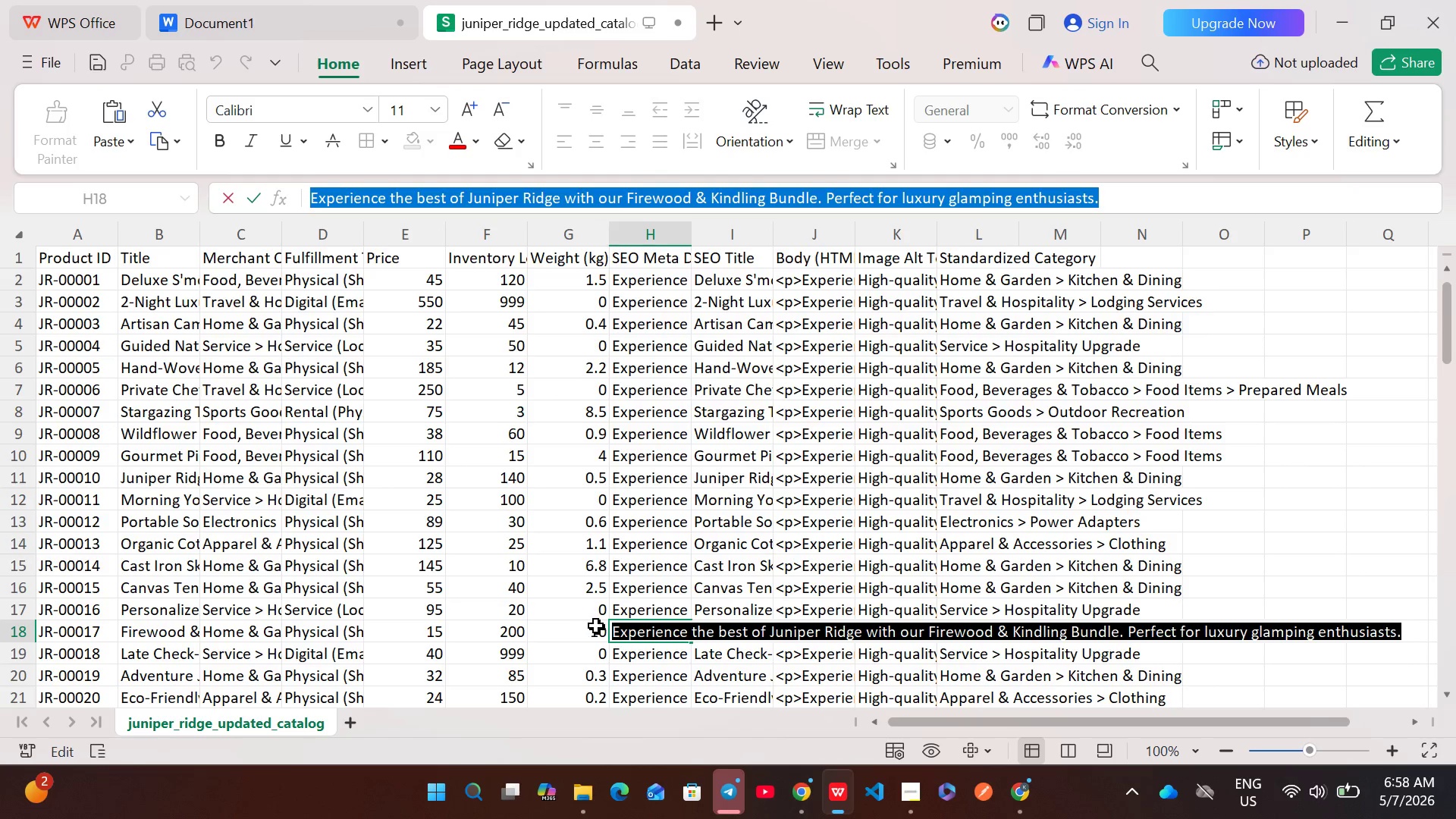 
left_click([590, 628])
 